 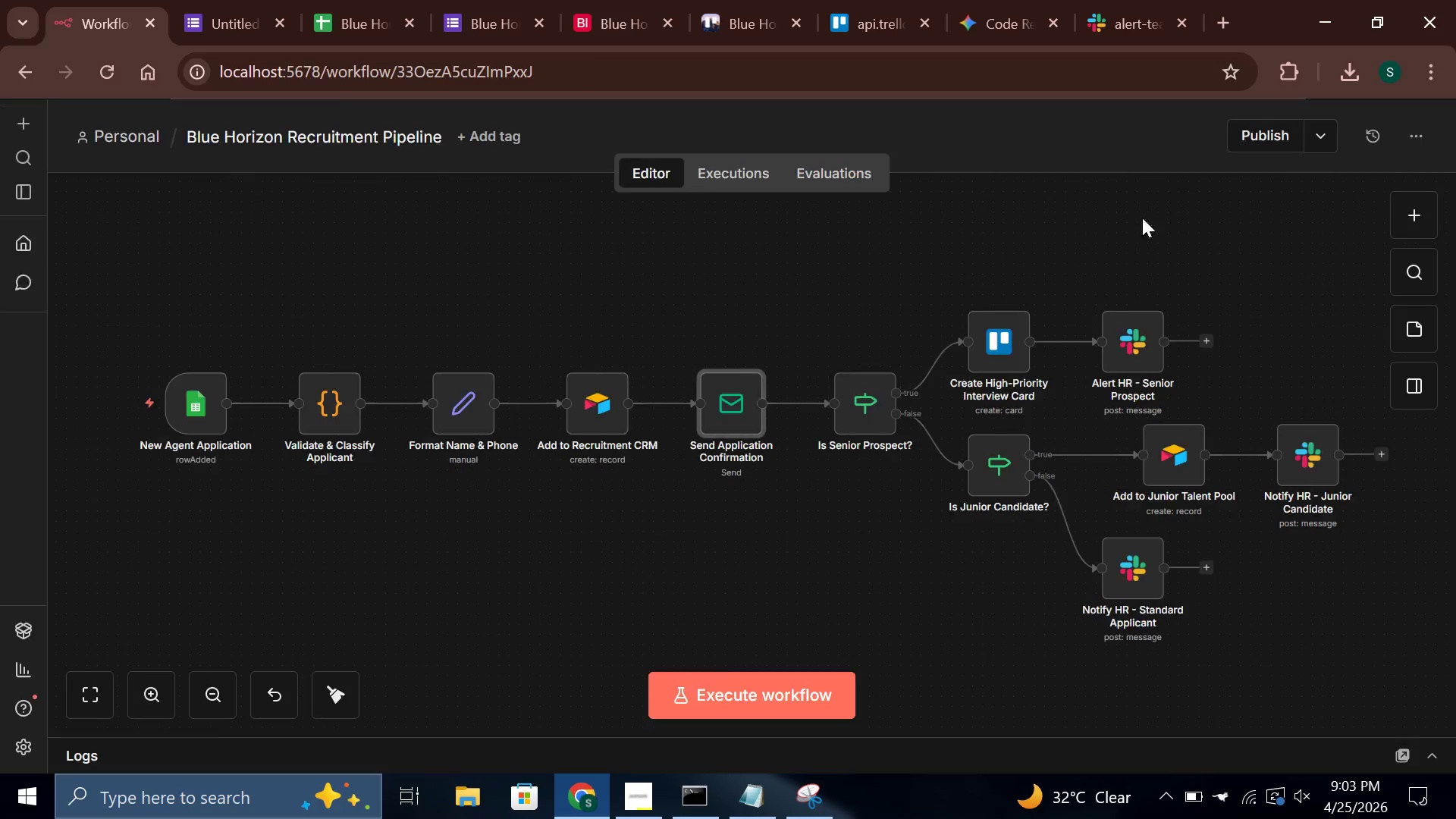 
left_click([860, 395])
 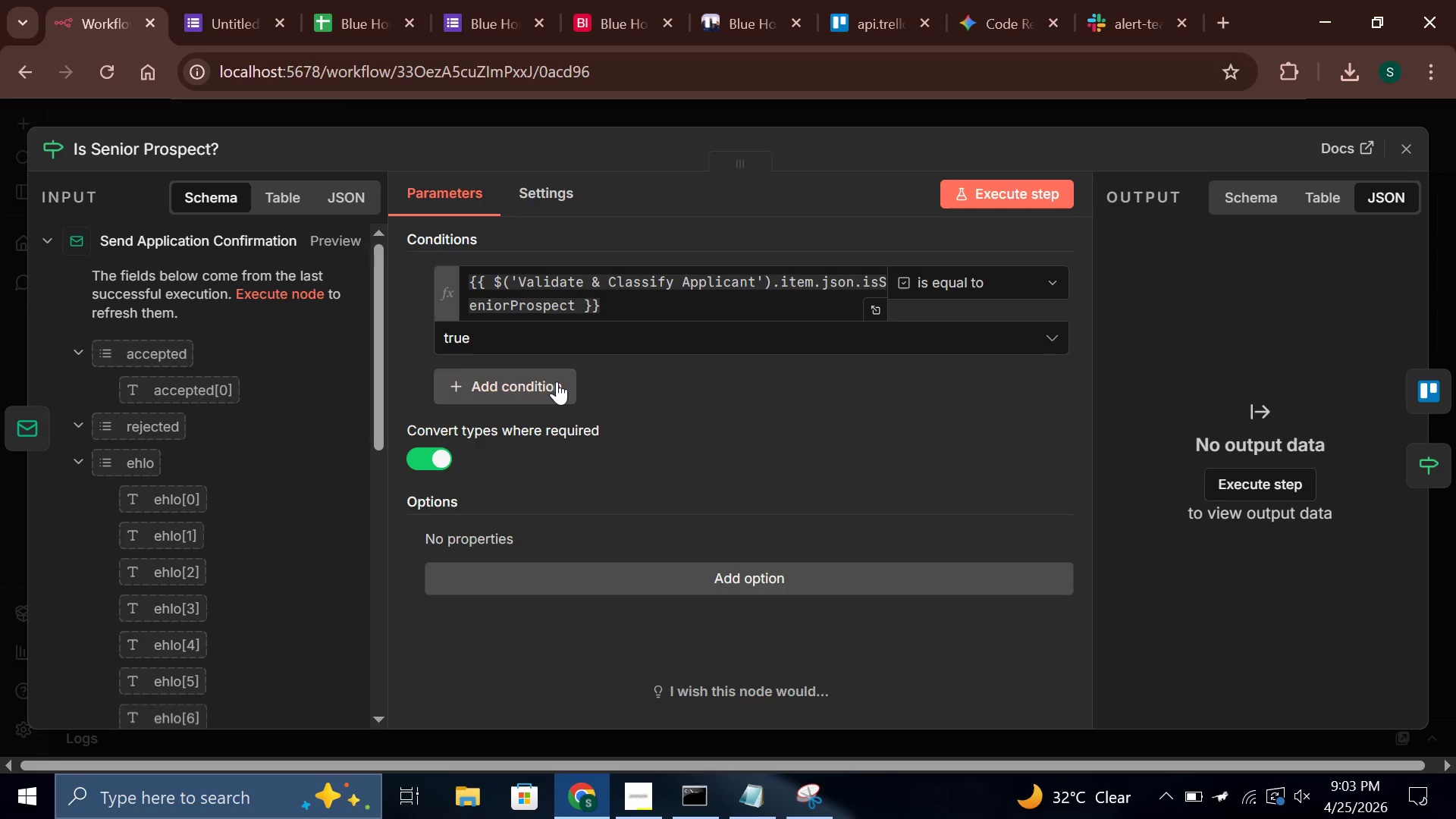 
scroll: coordinate [600, 390], scroll_direction: down, amount: 6.0
 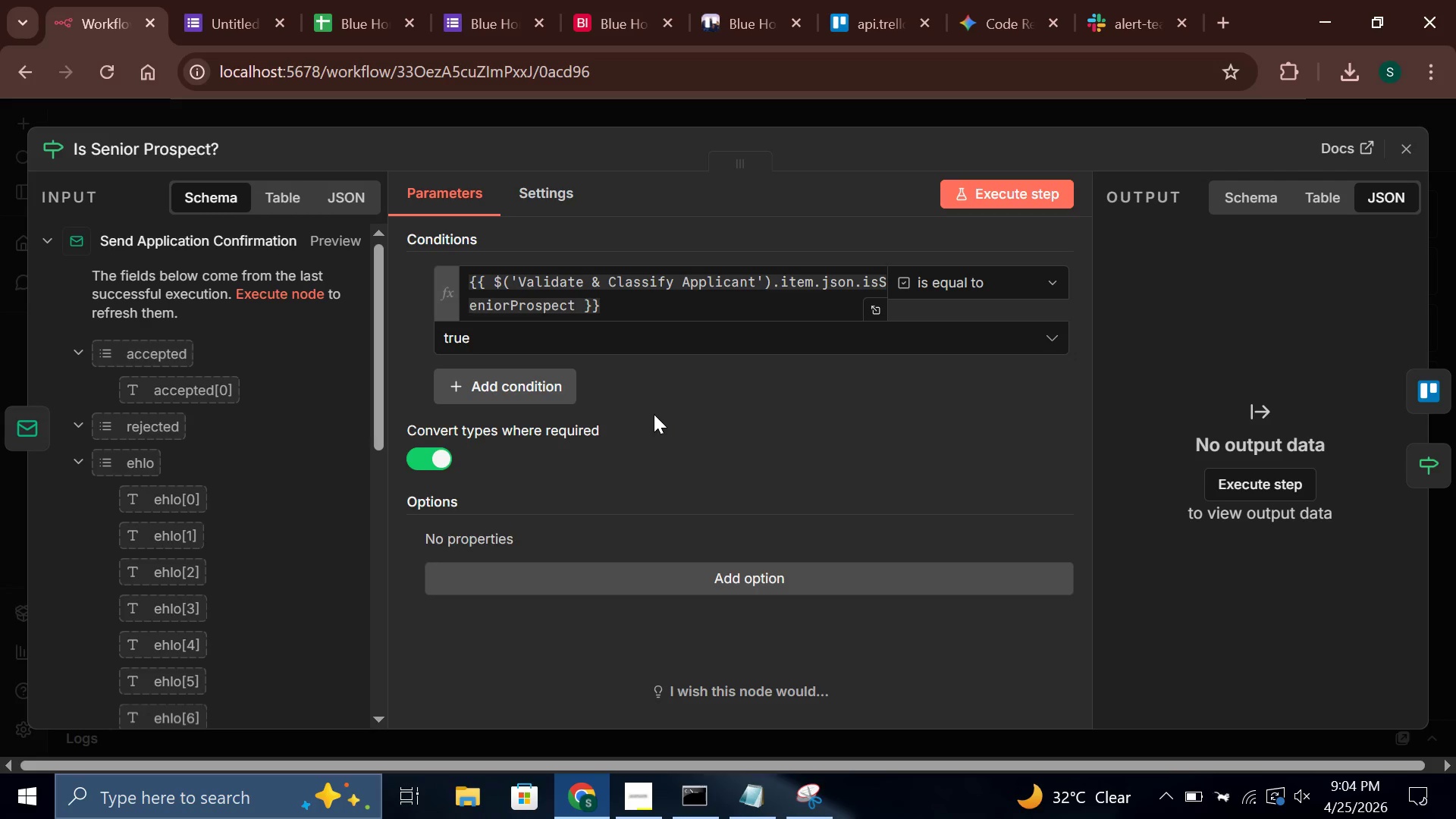 
wait(26.09)
 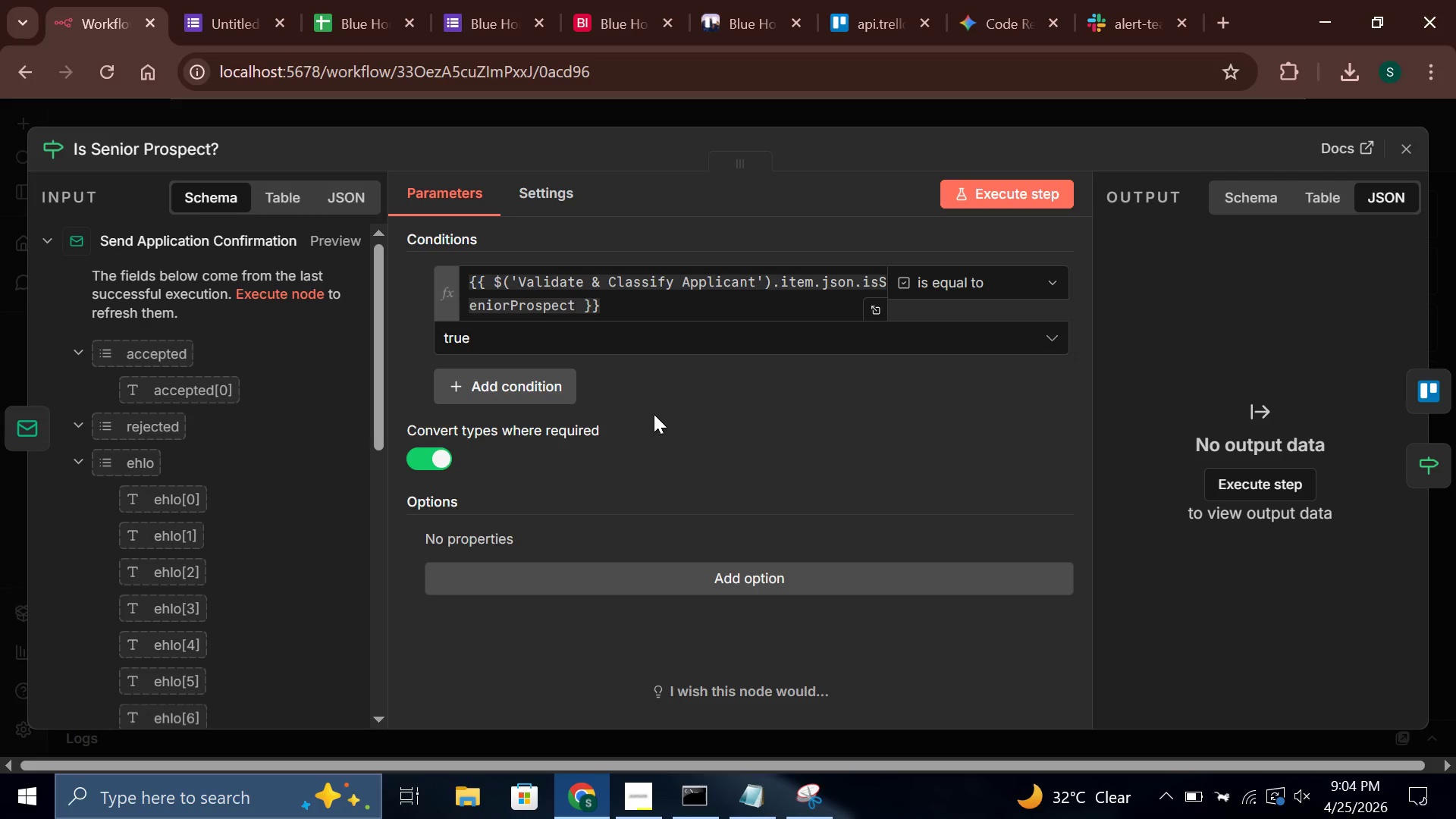 
scroll: coordinate [231, 568], scroll_direction: down, amount: 3.0
 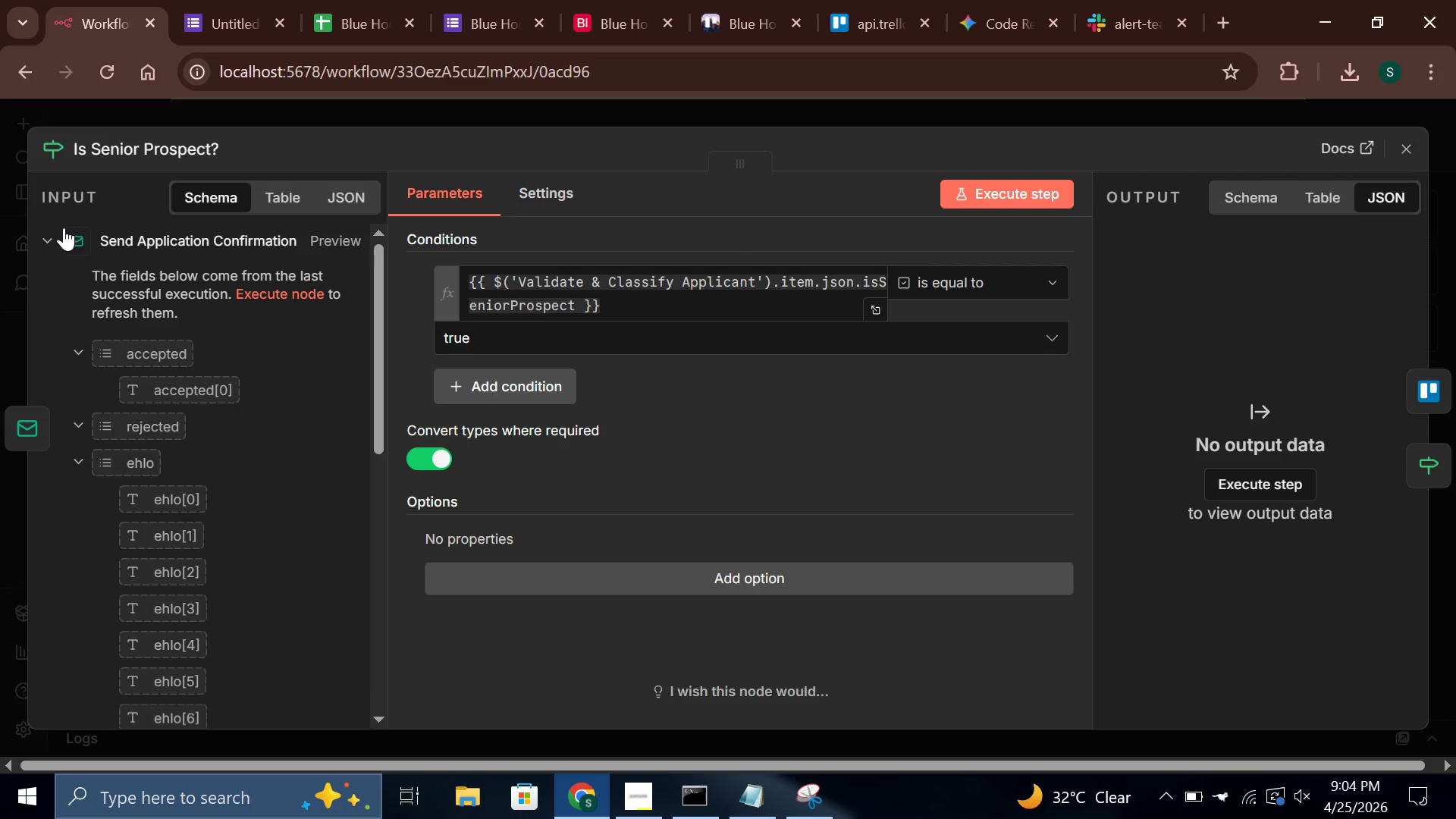 
left_click([54, 237])
 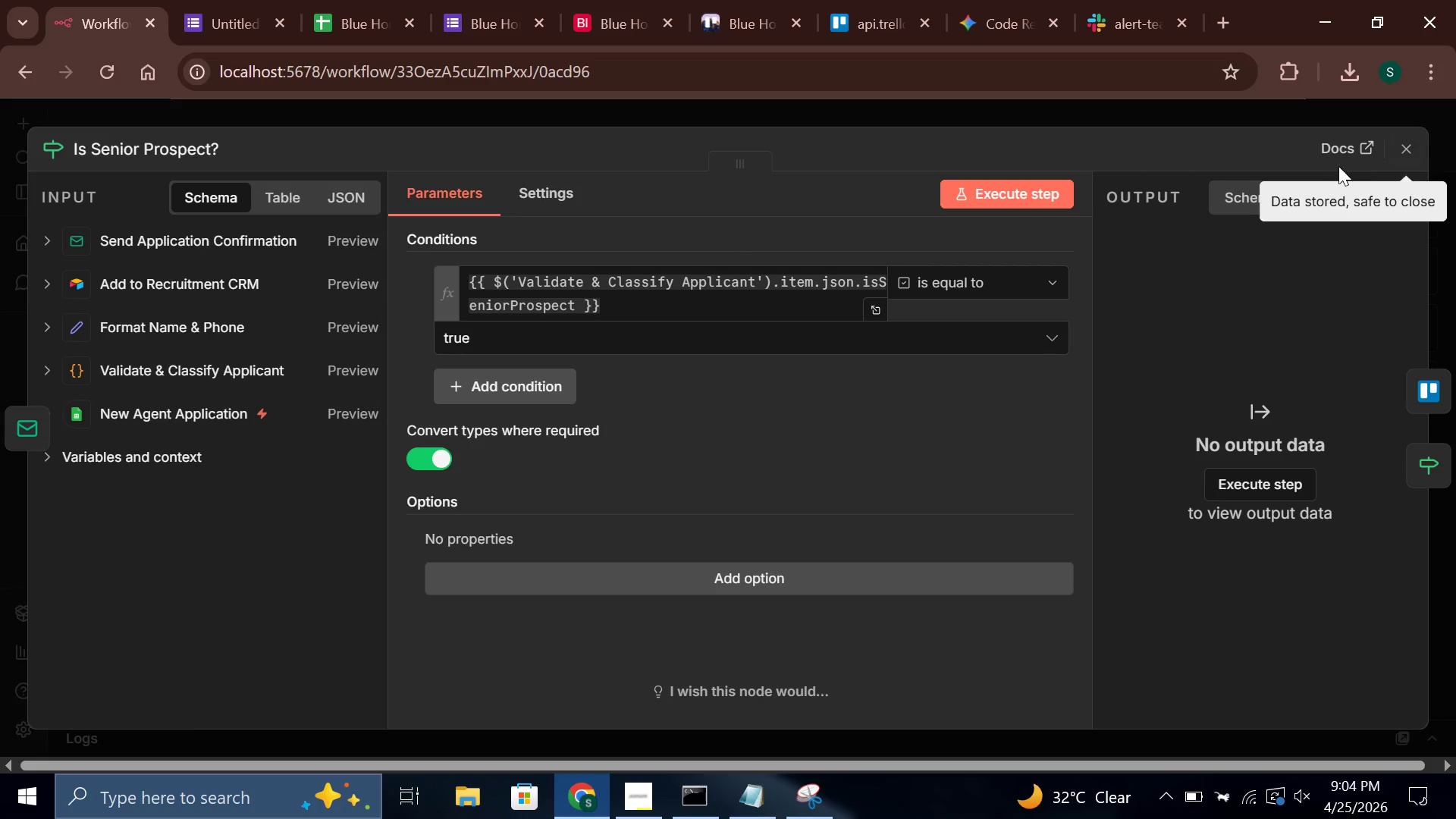 
left_click([1406, 140])
 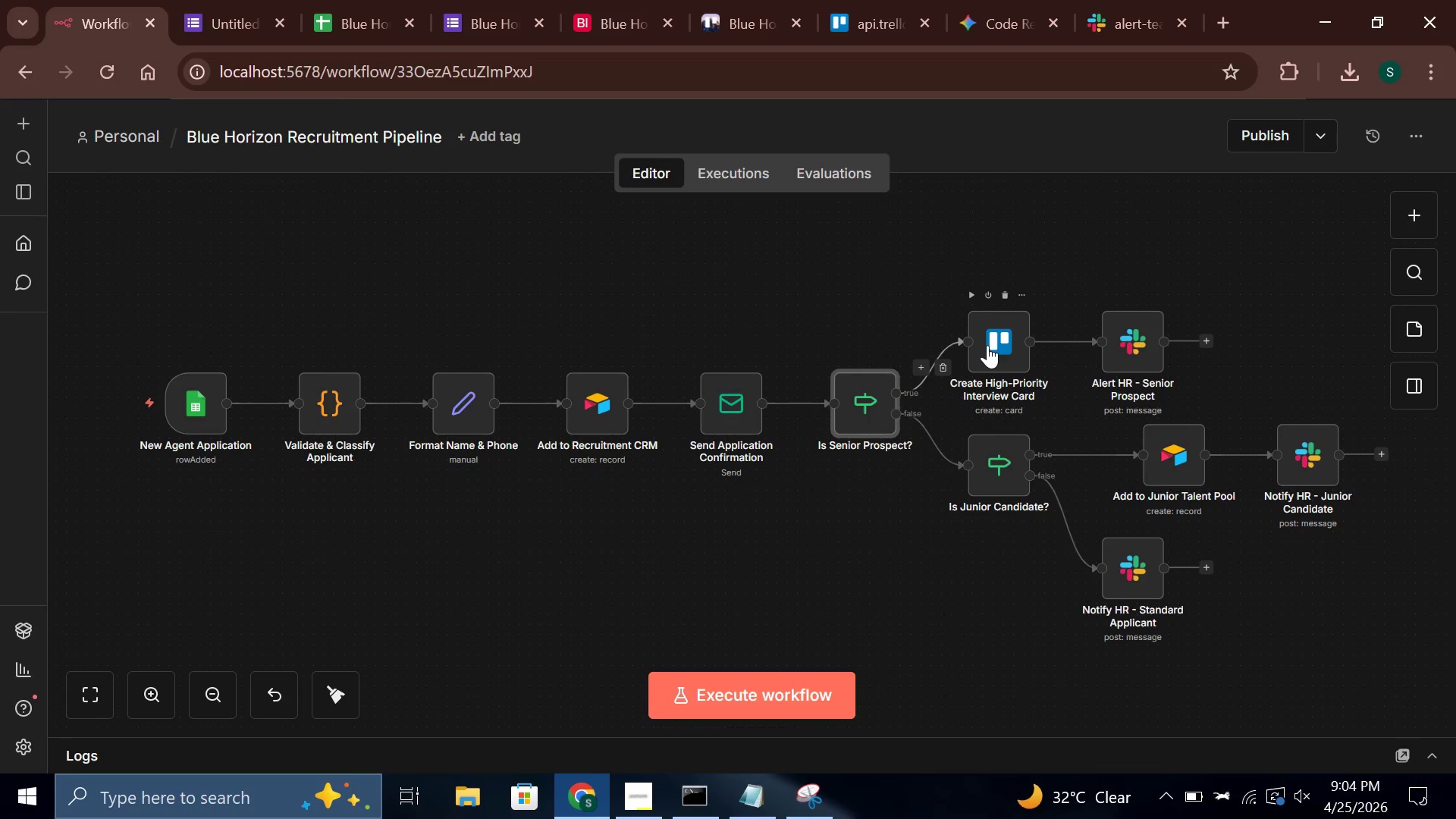 
double_click([987, 345])
 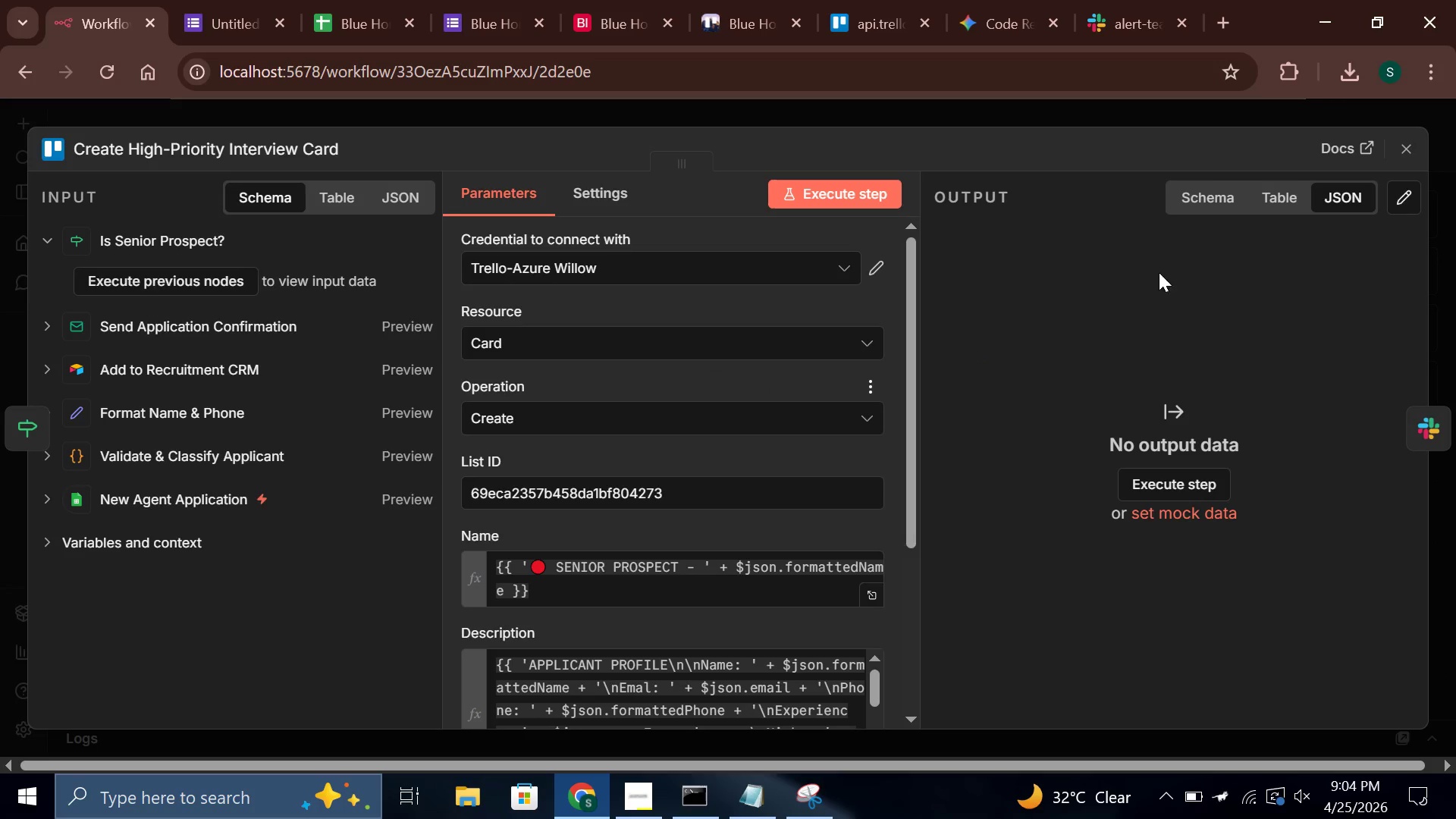 
left_click([1411, 136])
 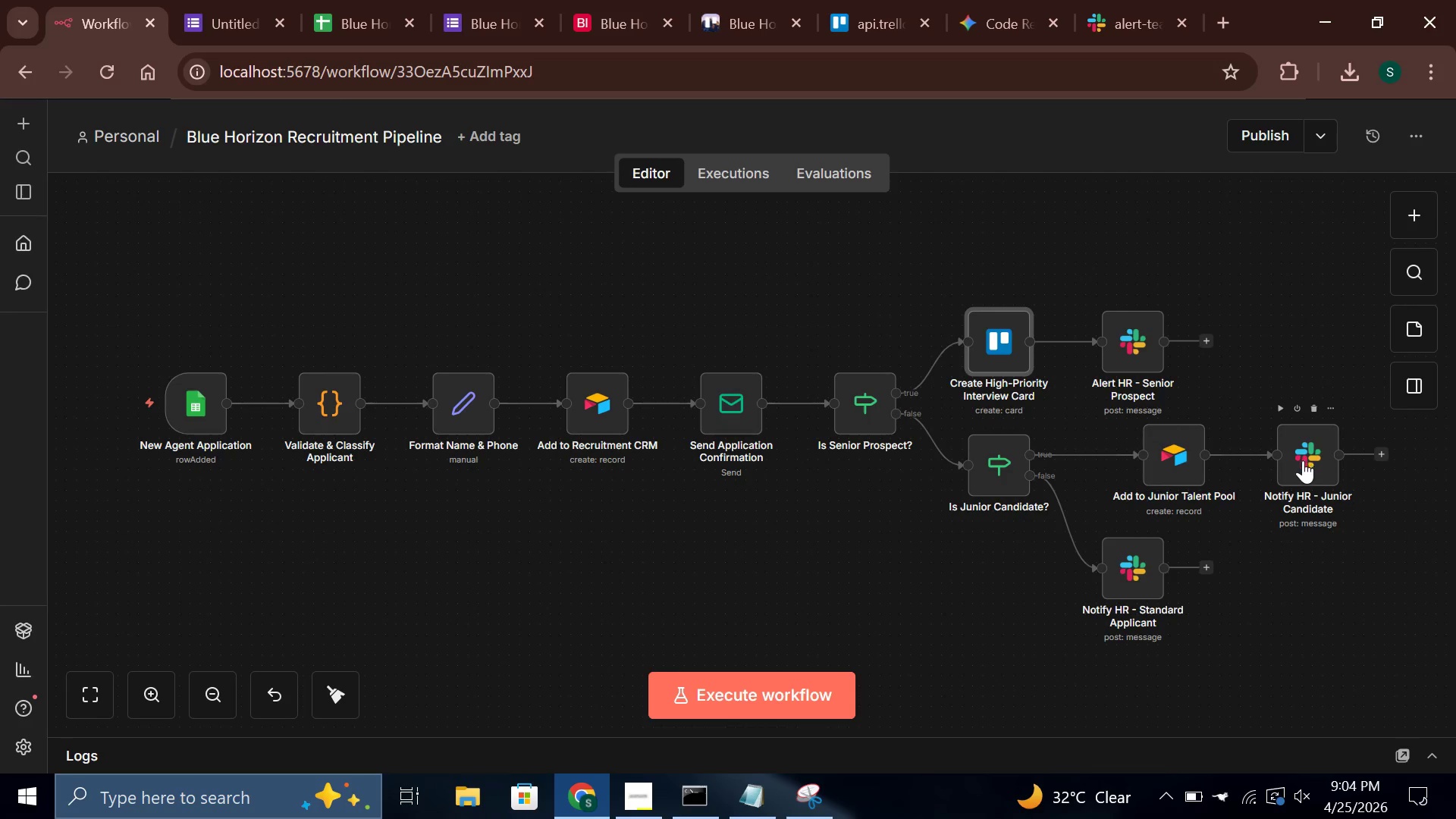 
left_click_drag(start_coordinate=[1185, 456], to_coordinate=[1147, 456])
 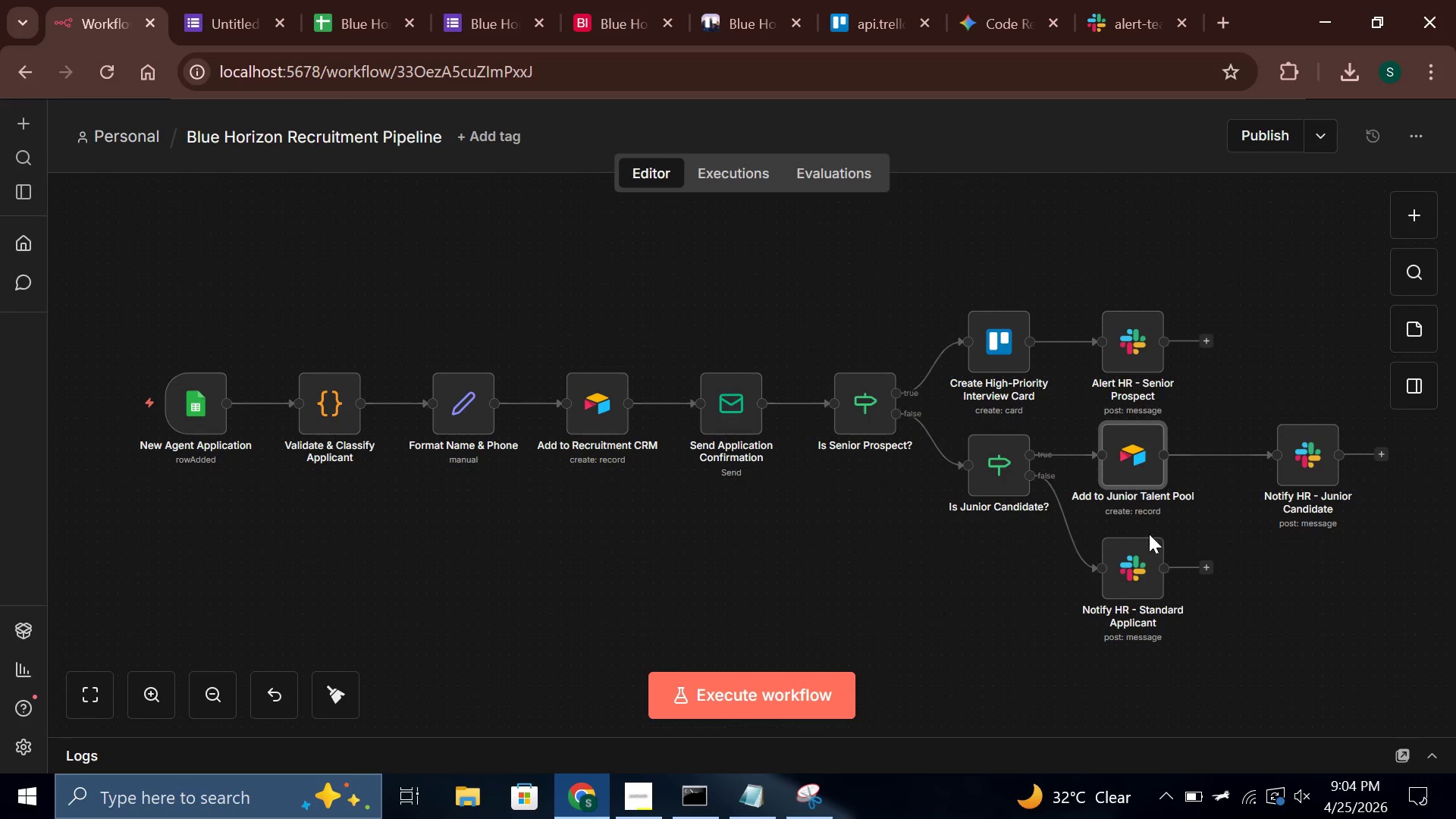 
mouse_move([1130, 568])
 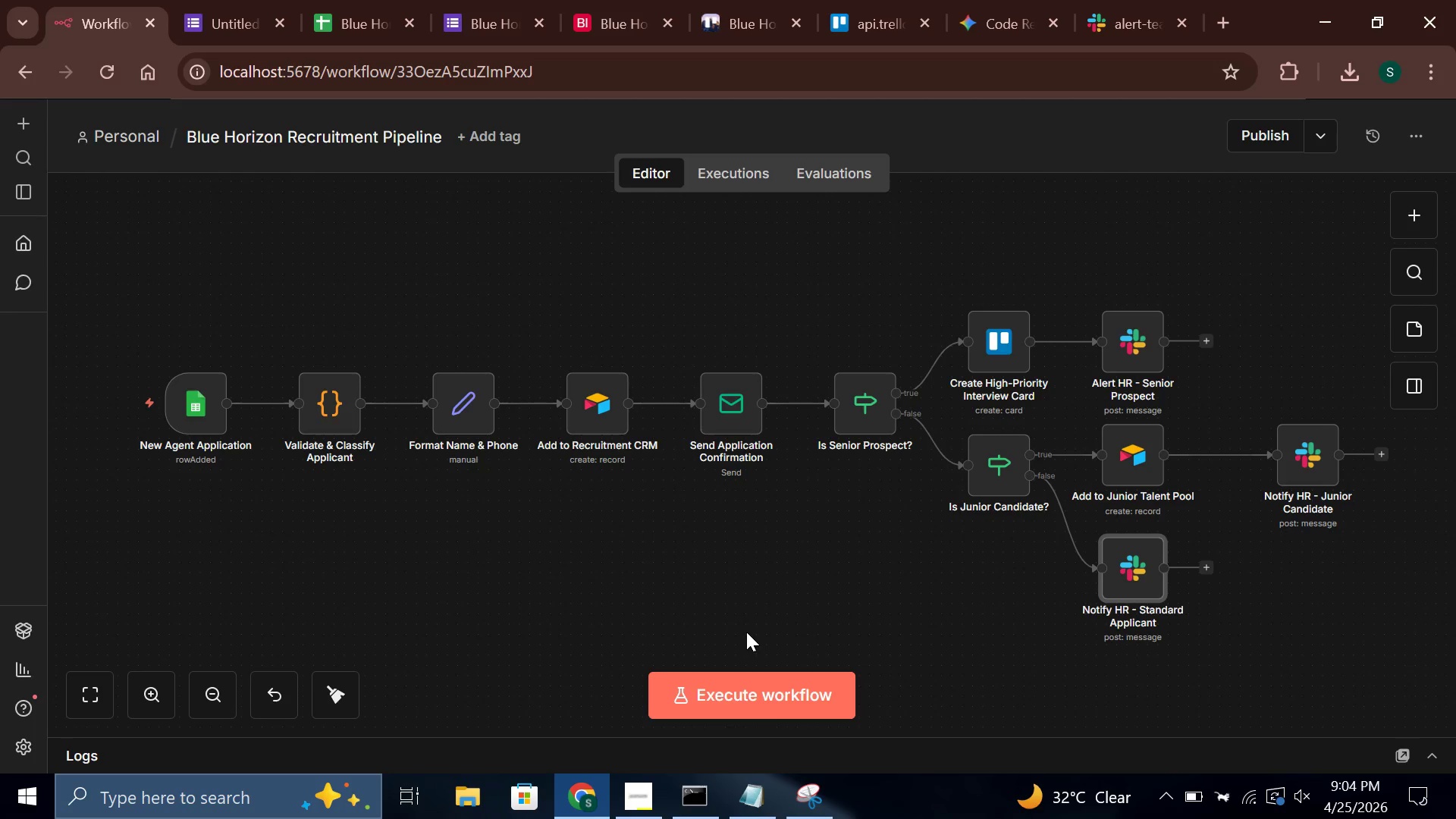 
wait(7.61)
 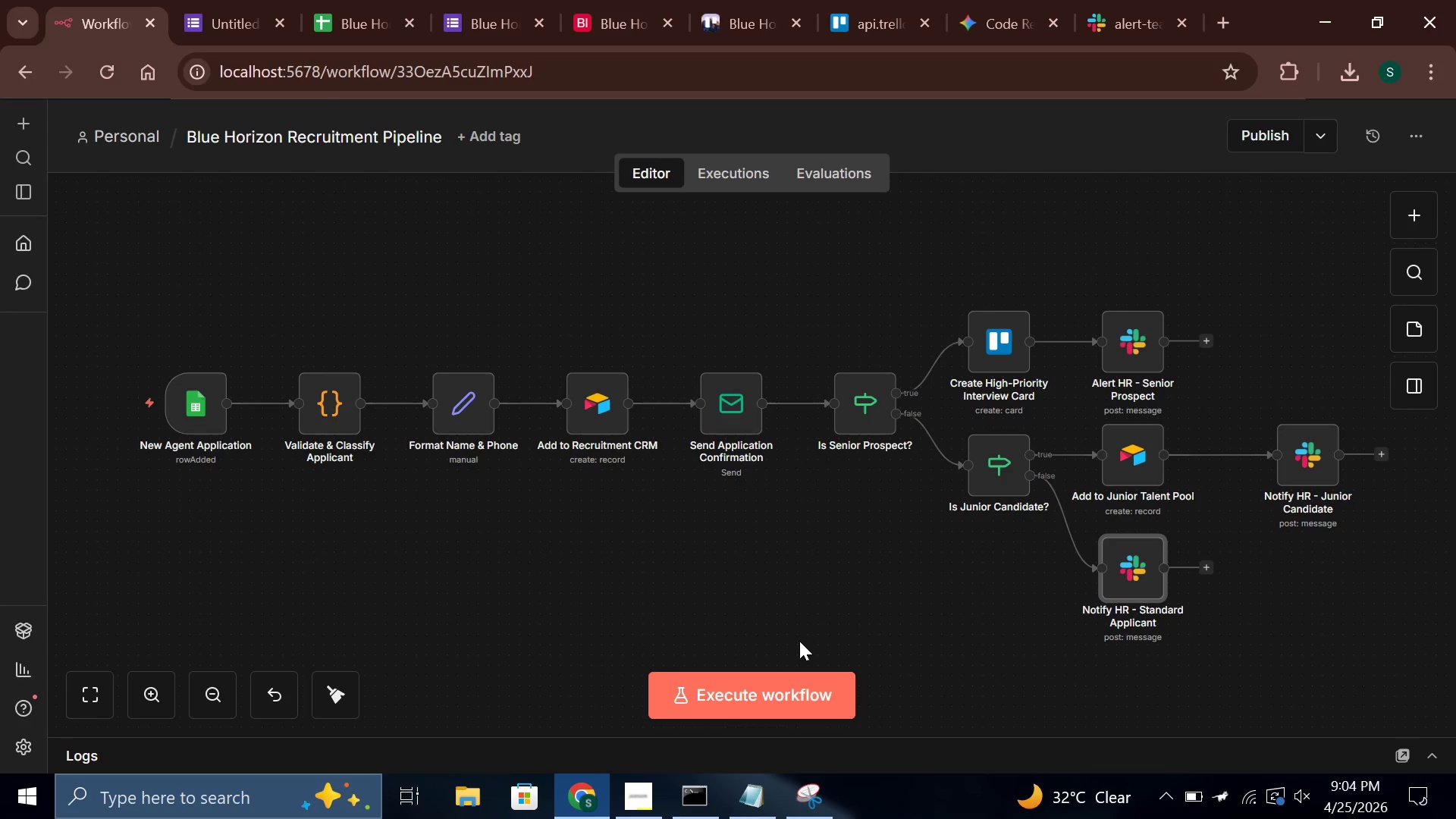 
left_click_drag(start_coordinate=[1315, 459], to_coordinate=[1266, 457])
 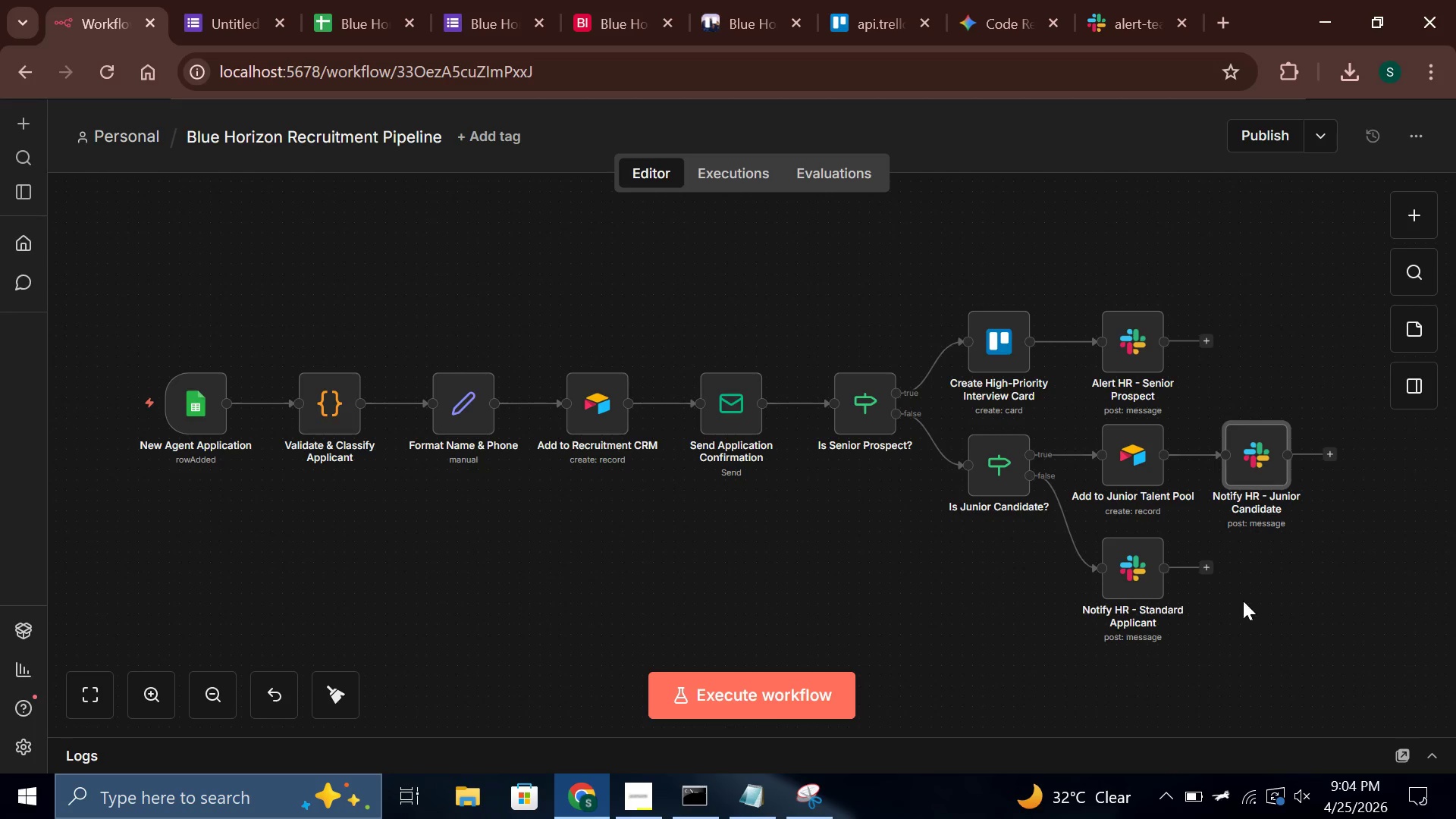 
left_click([1247, 605])
 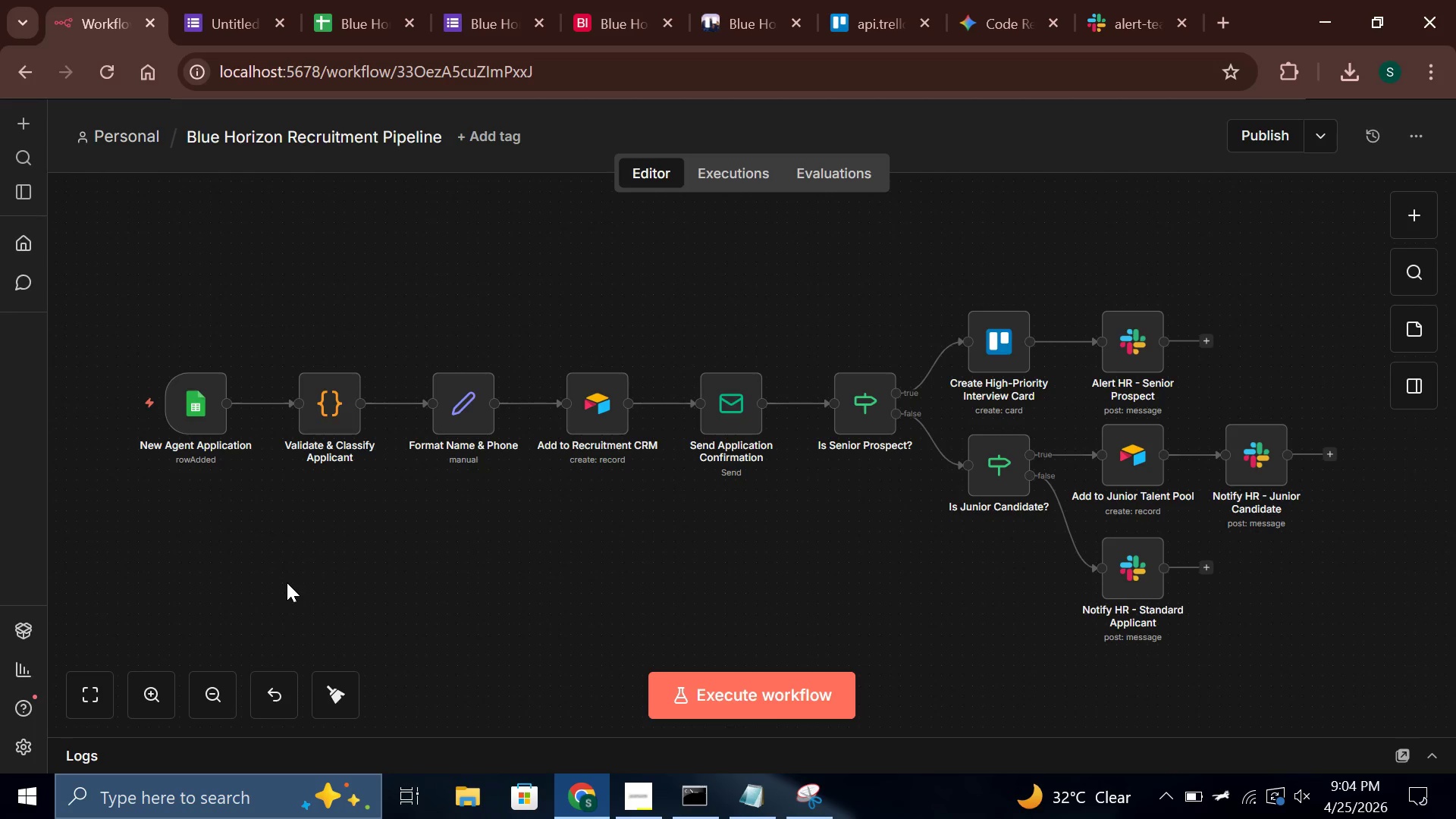 
scroll: coordinate [287, 582], scroll_direction: none, amount: 0.0
 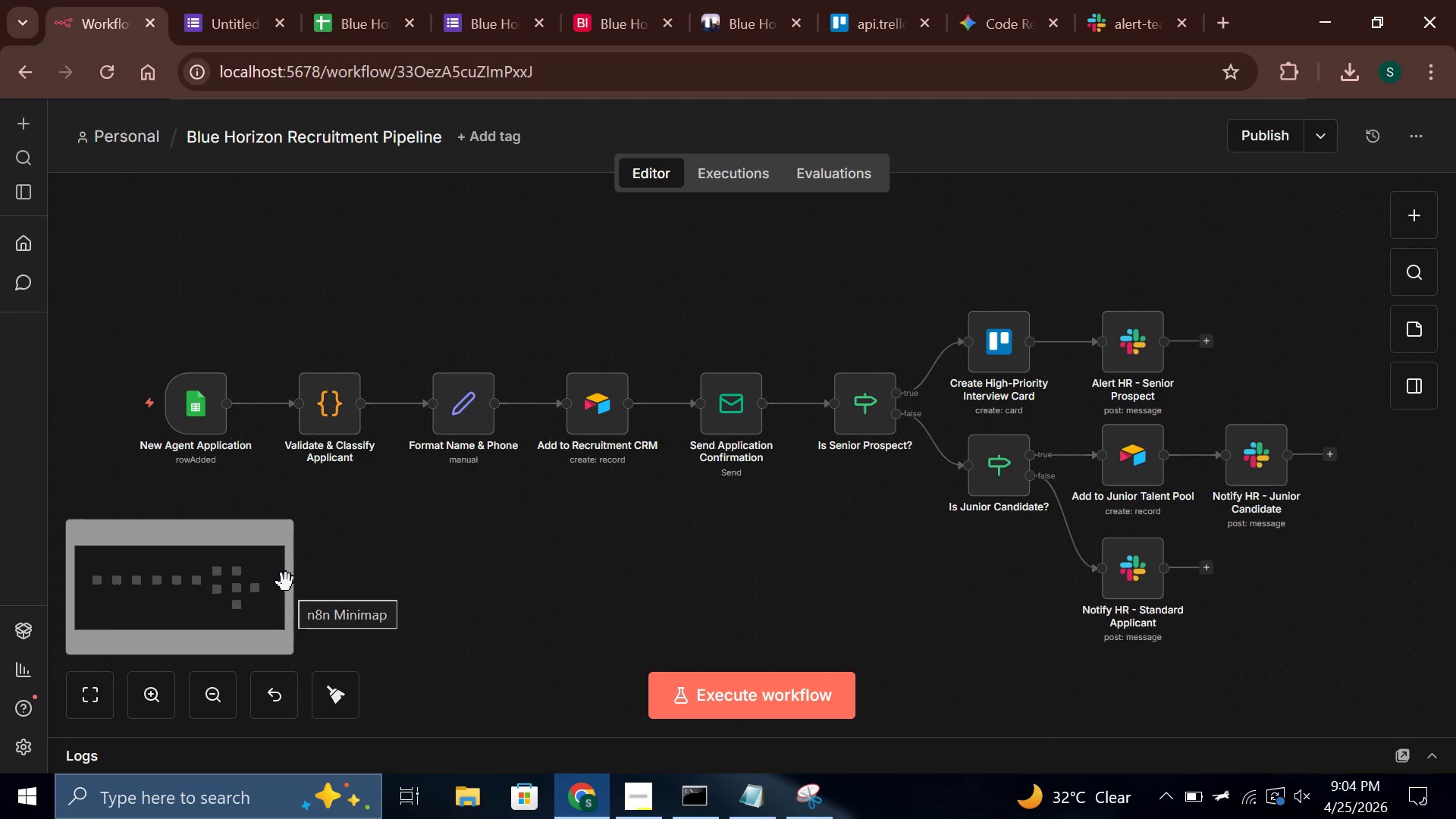 
hold_key(key=ControlLeft, duration=0.73)
scroll: coordinate [286, 582], scroll_direction: up, amount: 1.0
 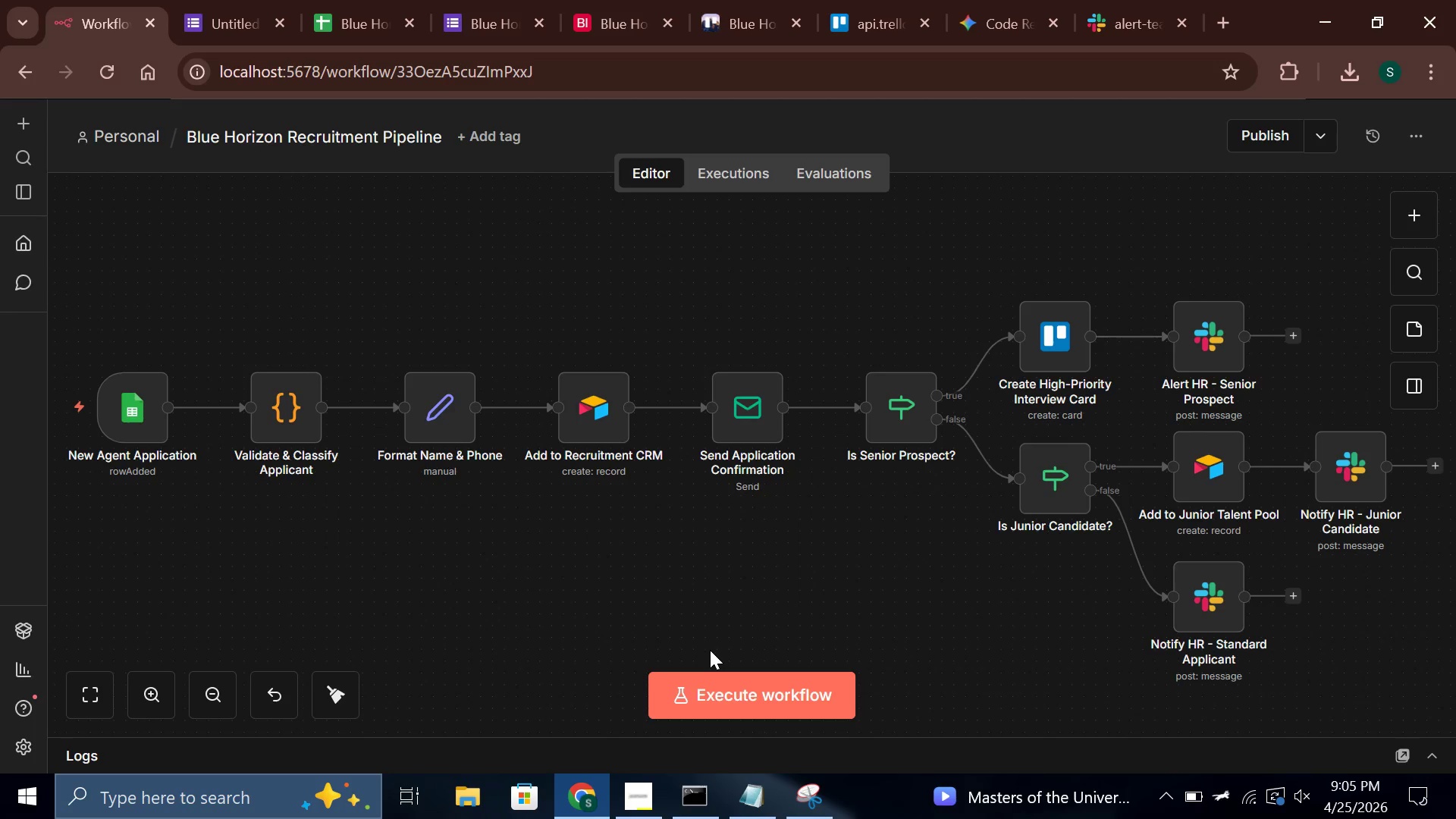 
wait(67.31)
 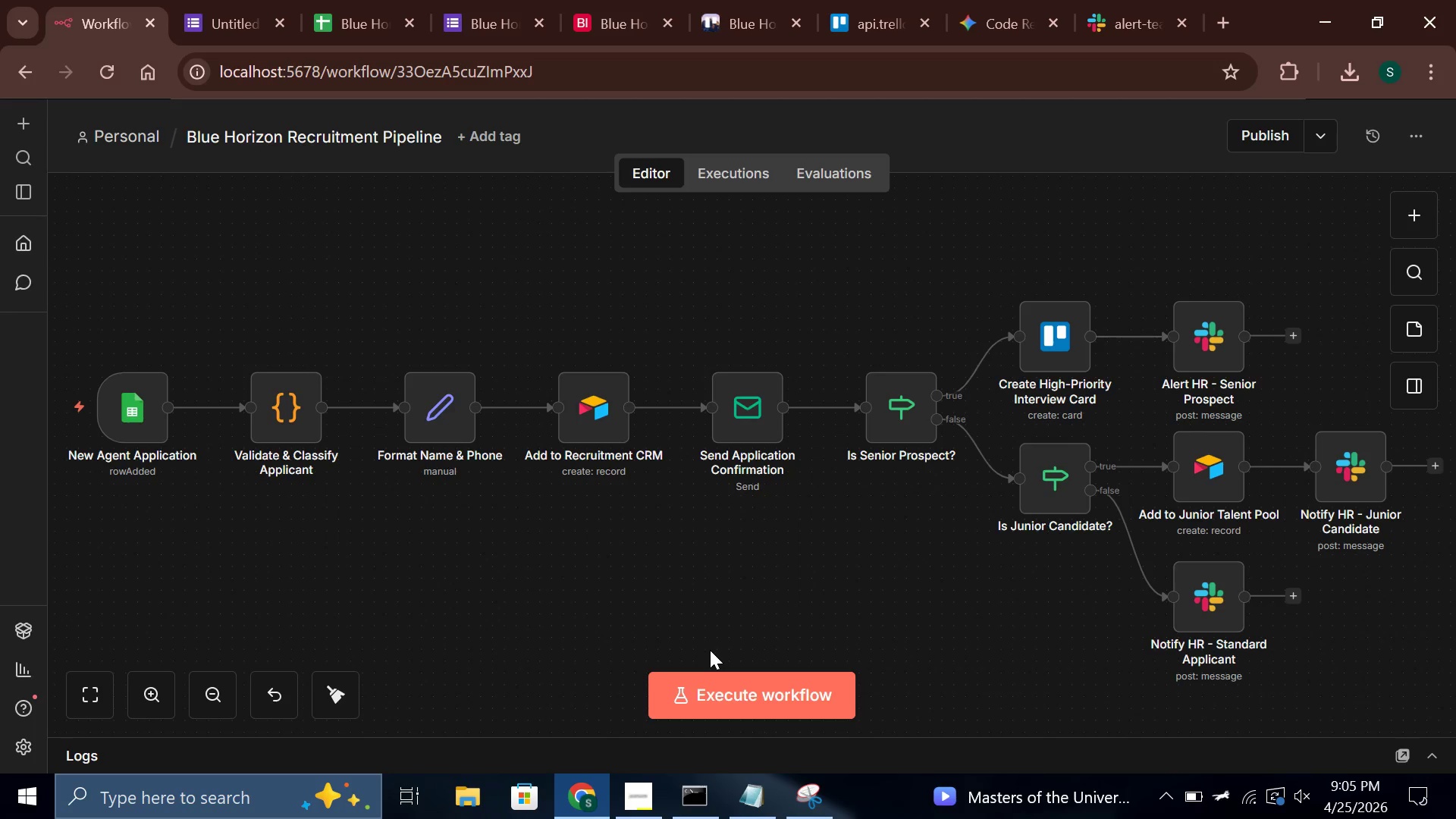 
scroll: coordinate [721, 429], scroll_direction: none, amount: 0.0
 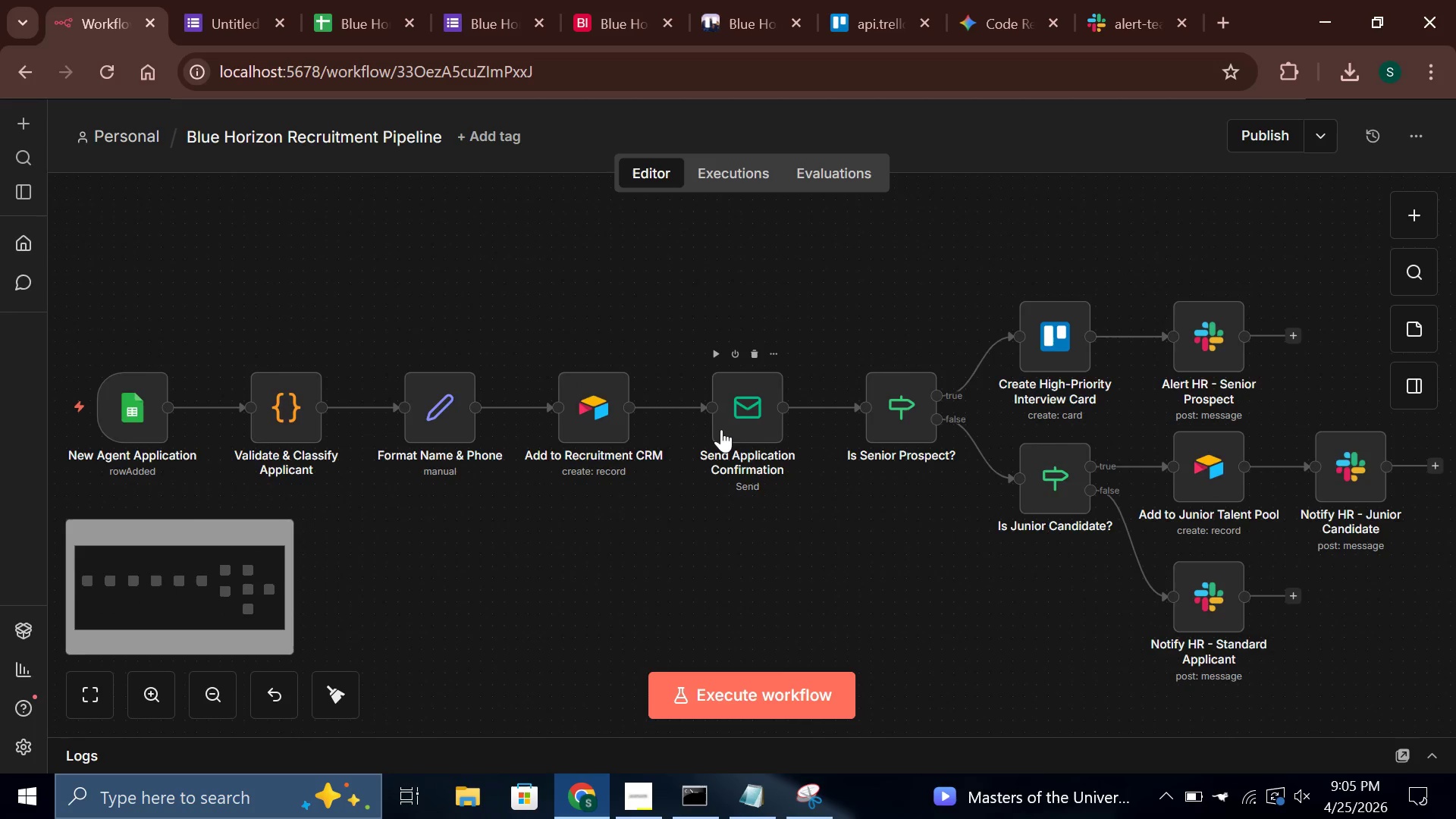 
scroll: coordinate [721, 429], scroll_direction: up, amount: 1.0
 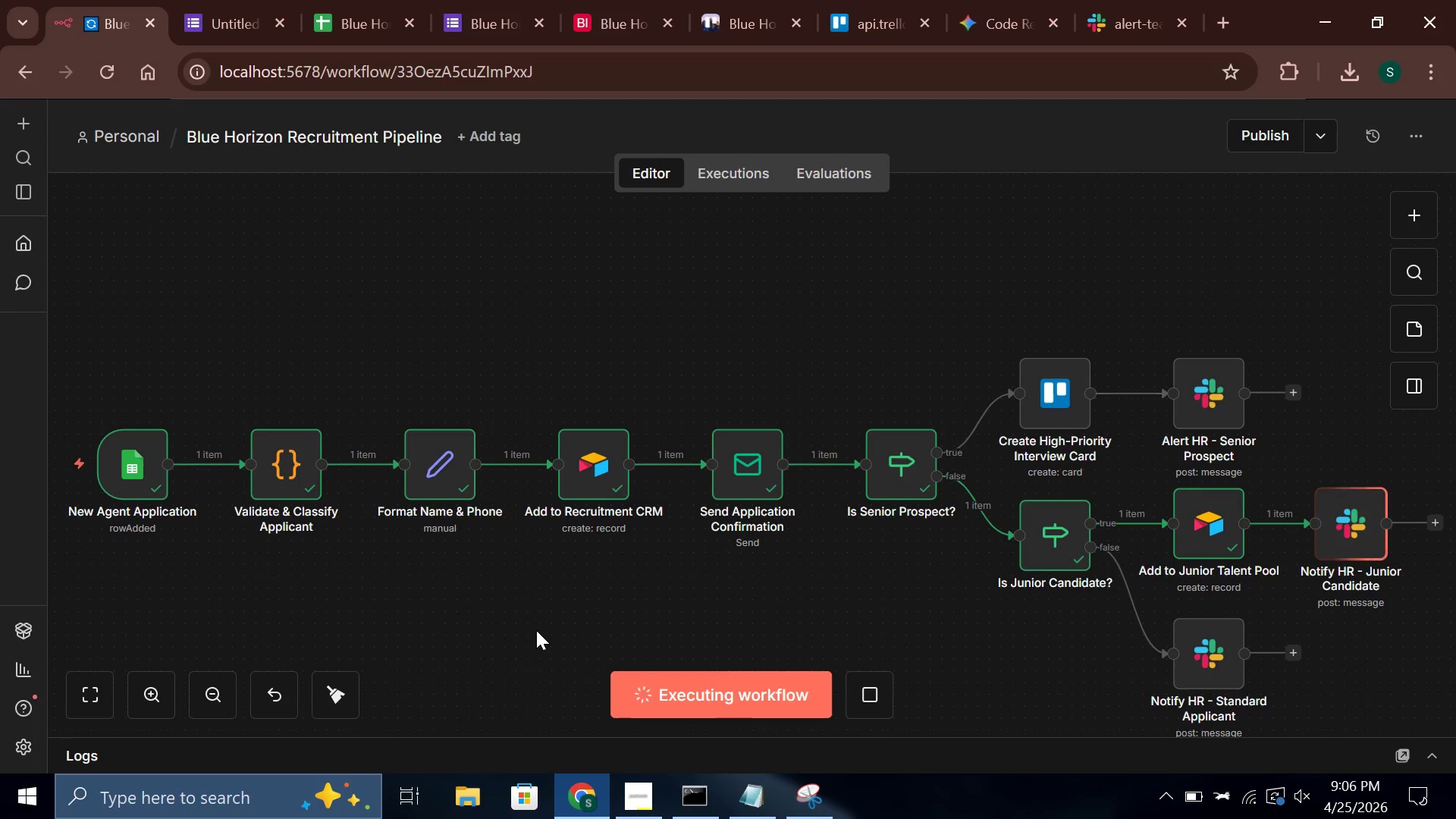 
wait(19.87)
 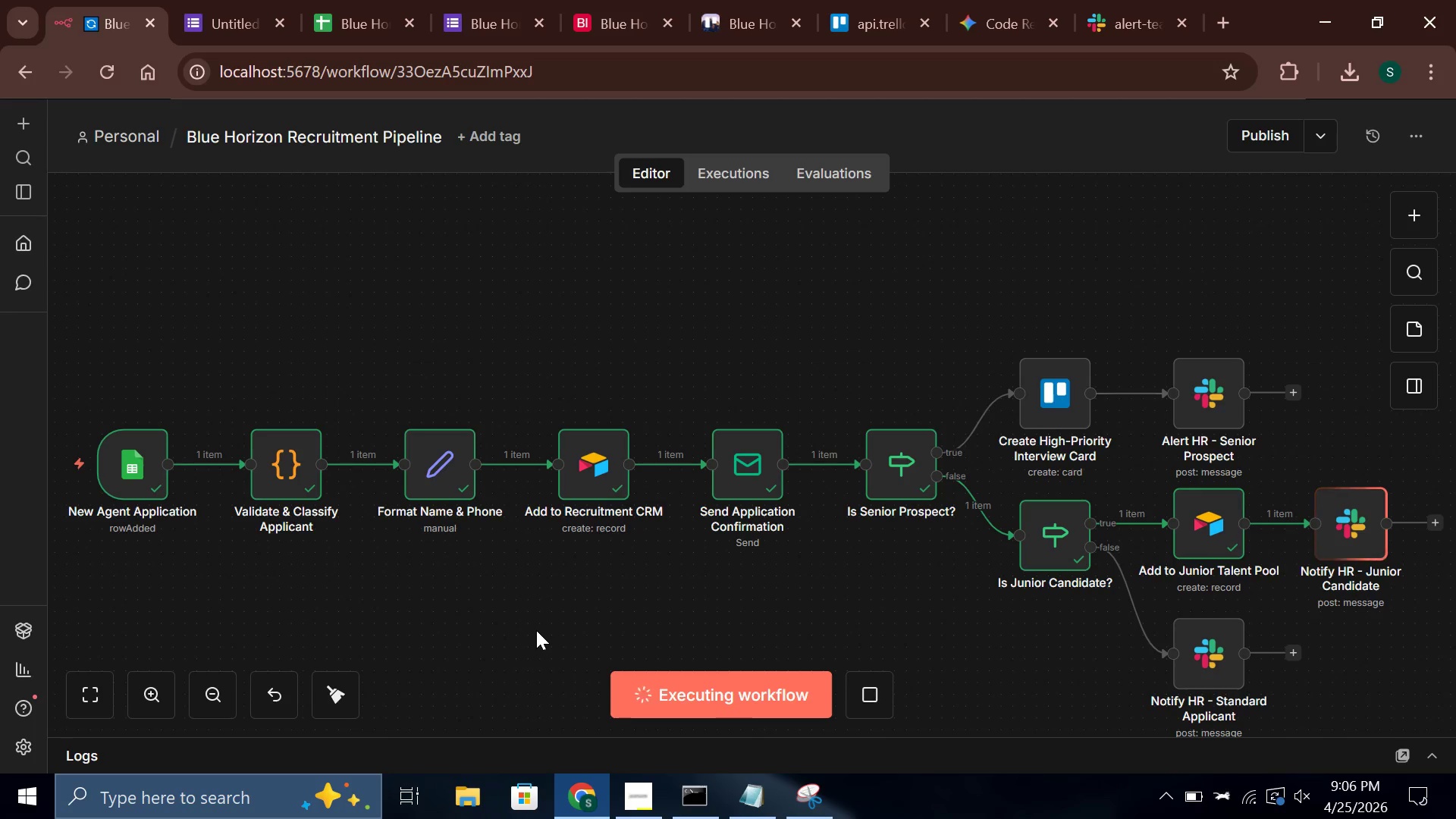 
mouse_move([488, -8])
 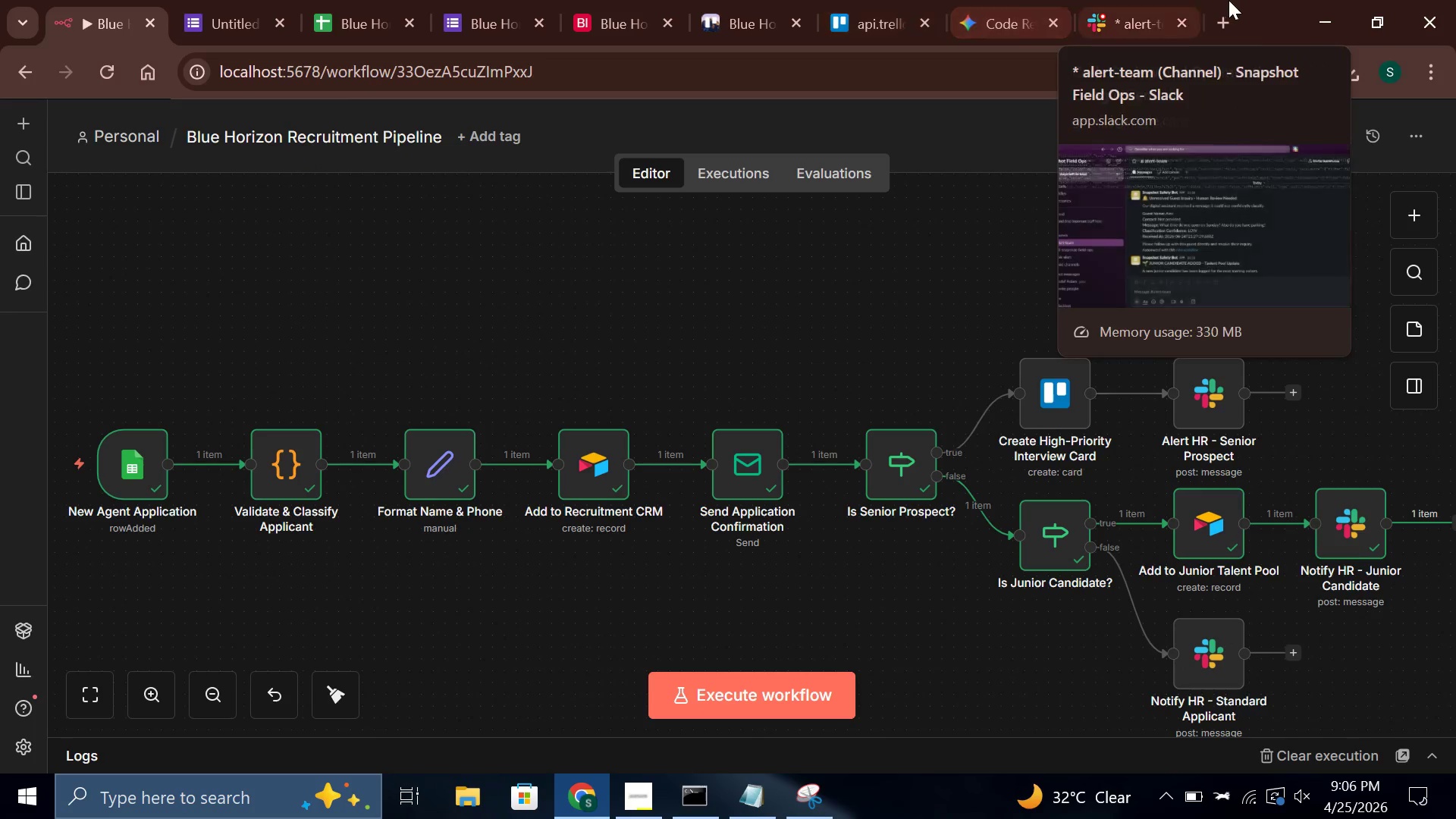 
mouse_move([1083, 33])
 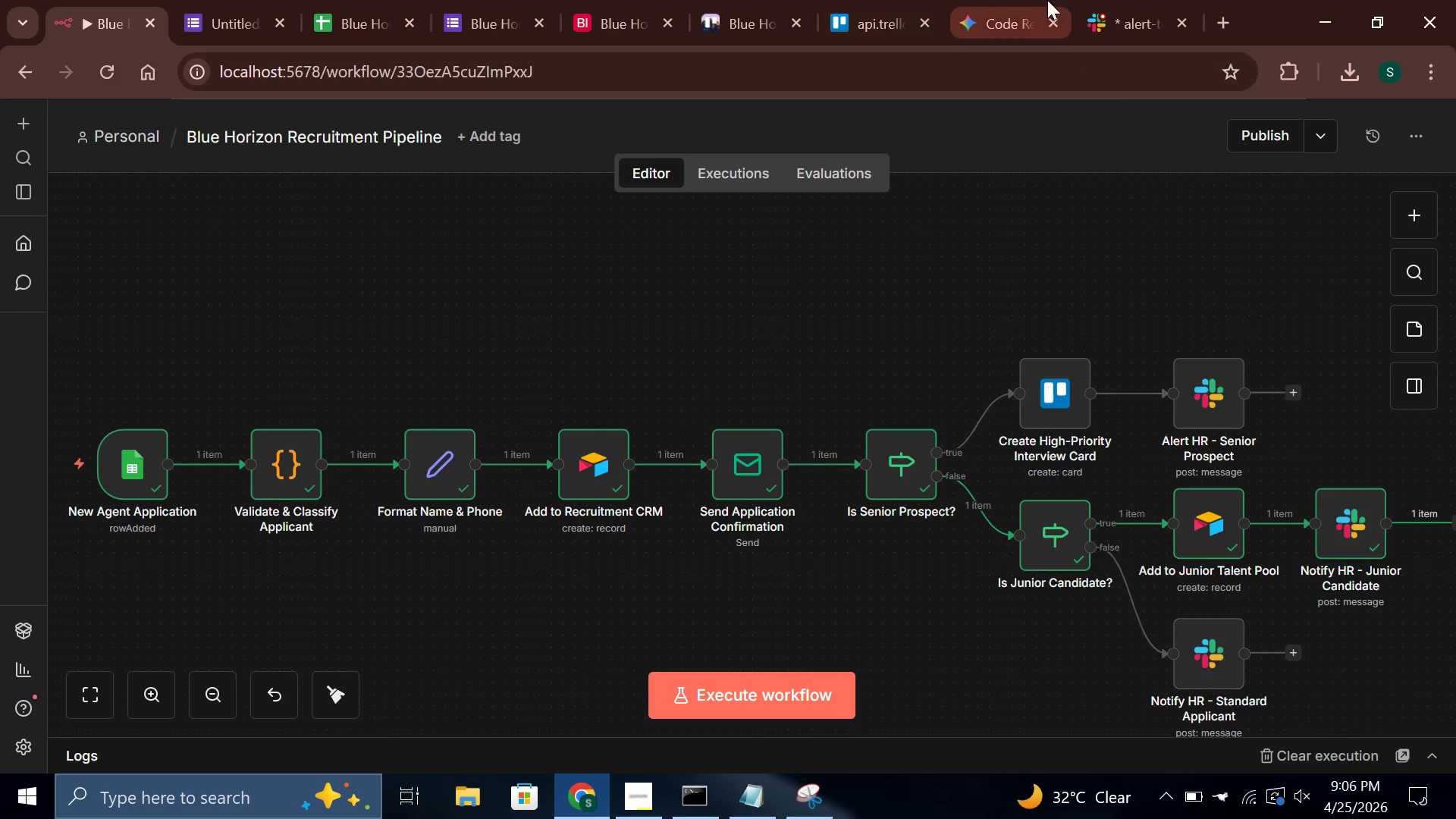 
left_click([1141, 0])
 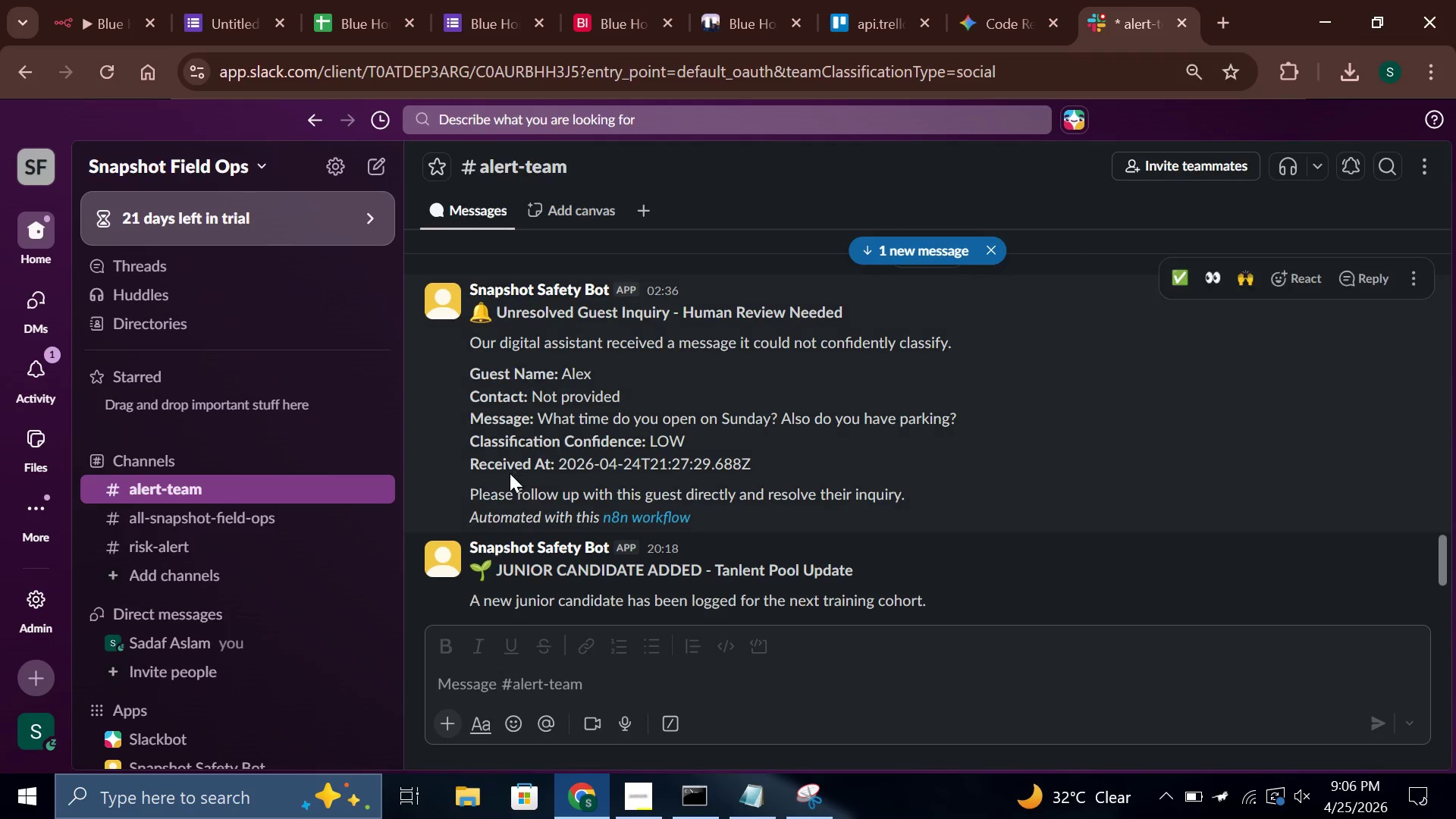 
scroll: coordinate [508, 473], scroll_direction: down, amount: 17.0
 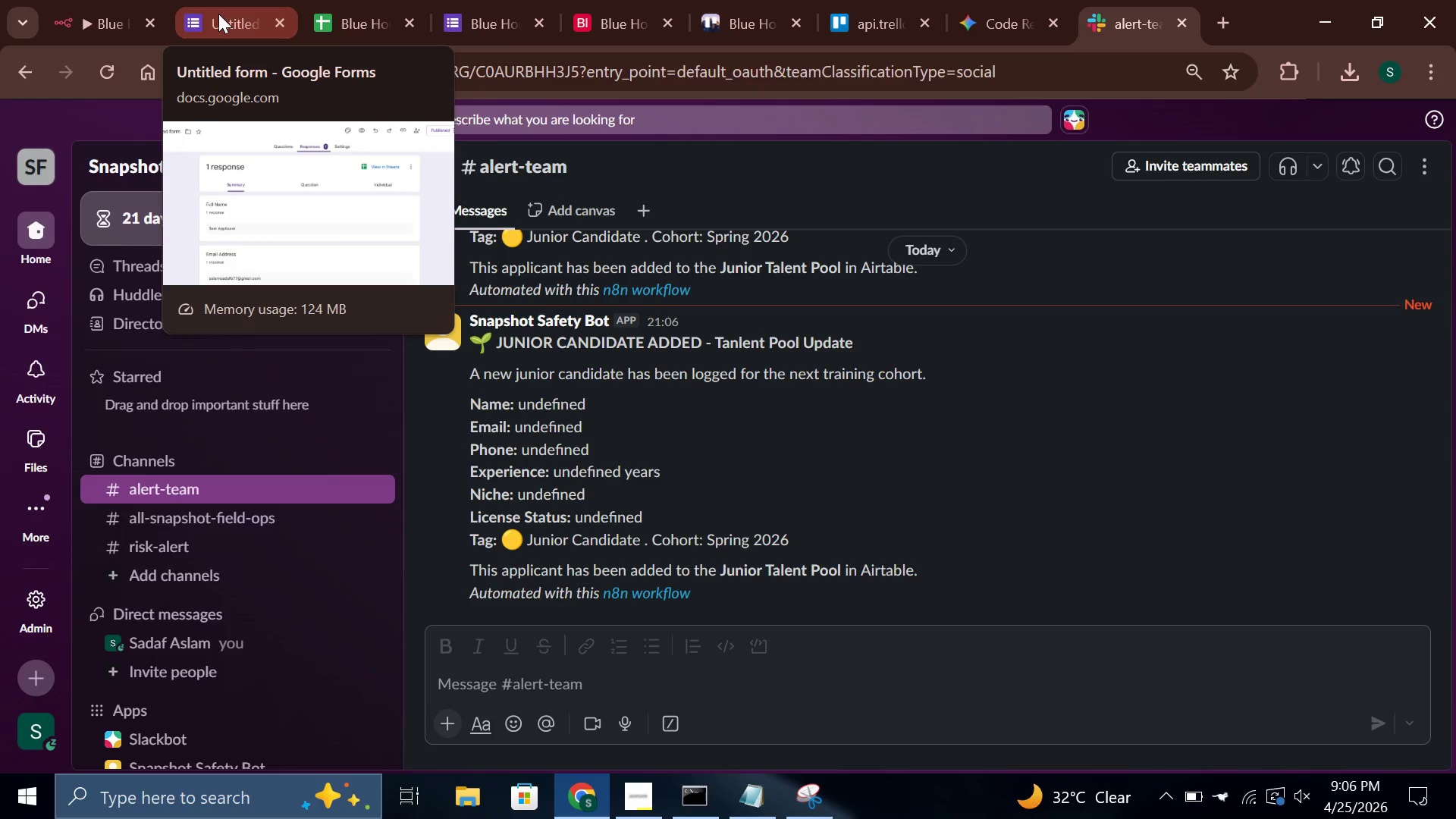 
wait(24.72)
 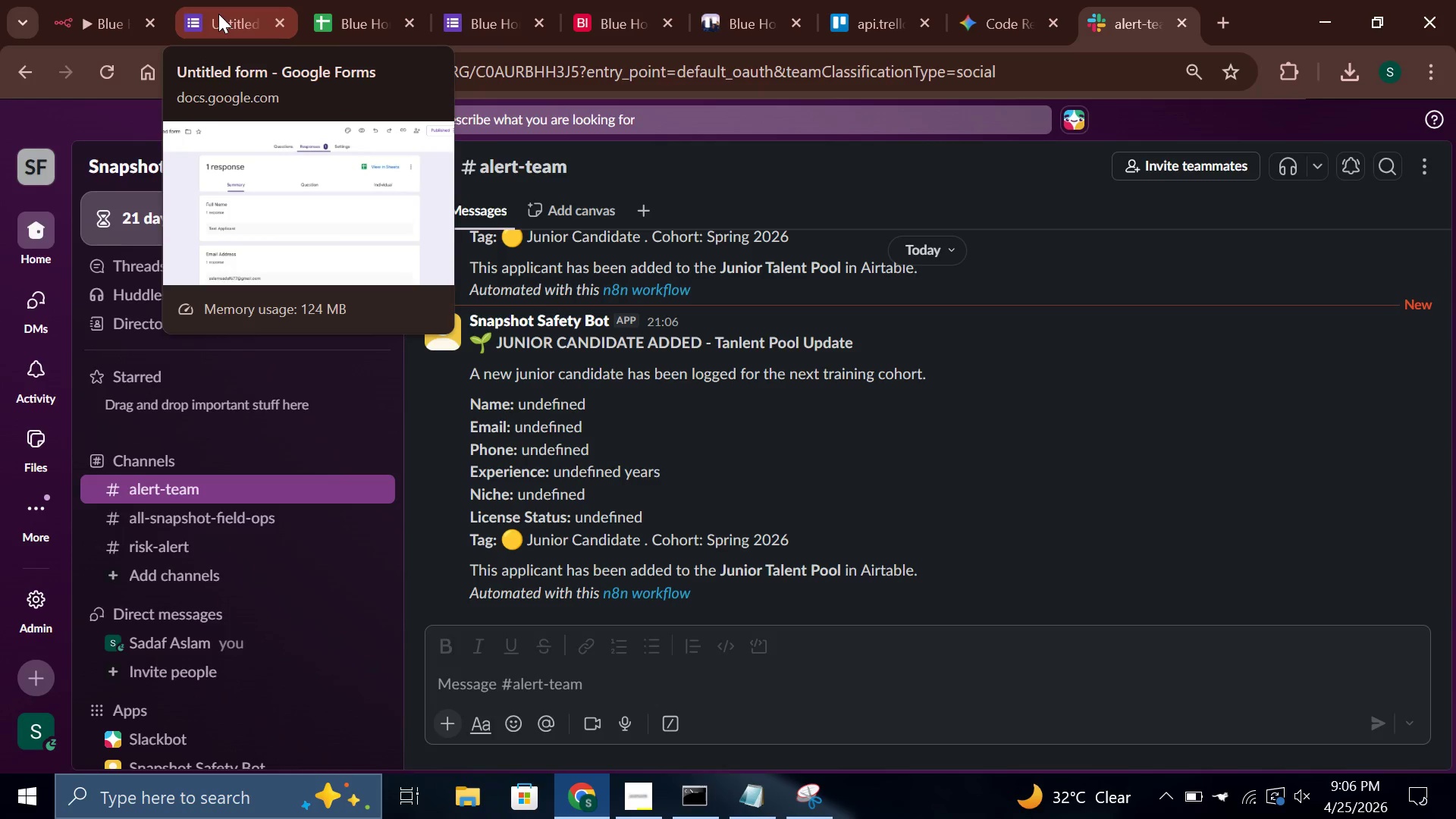 
left_click([262, 0])
 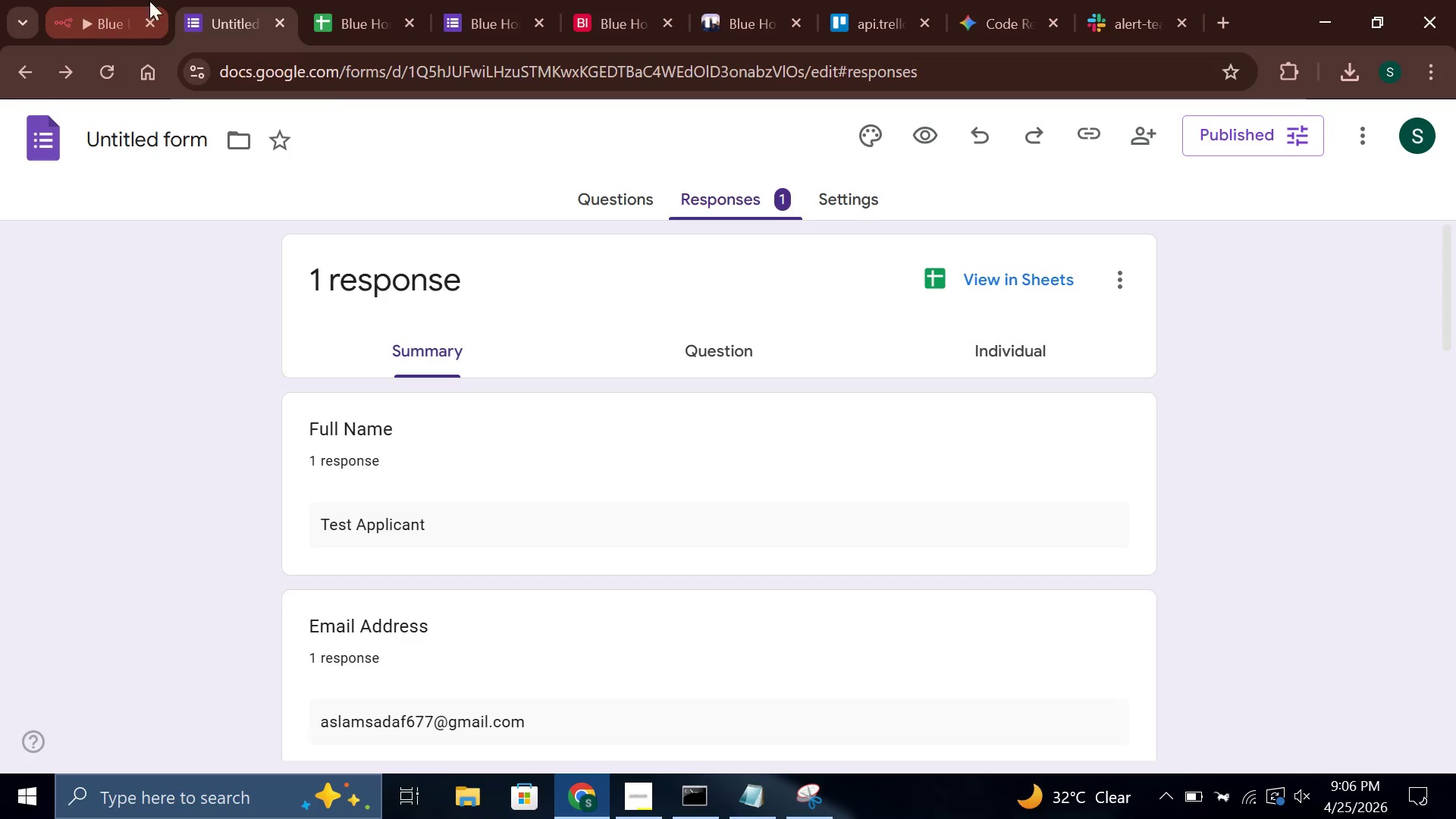 
wait(5.36)
 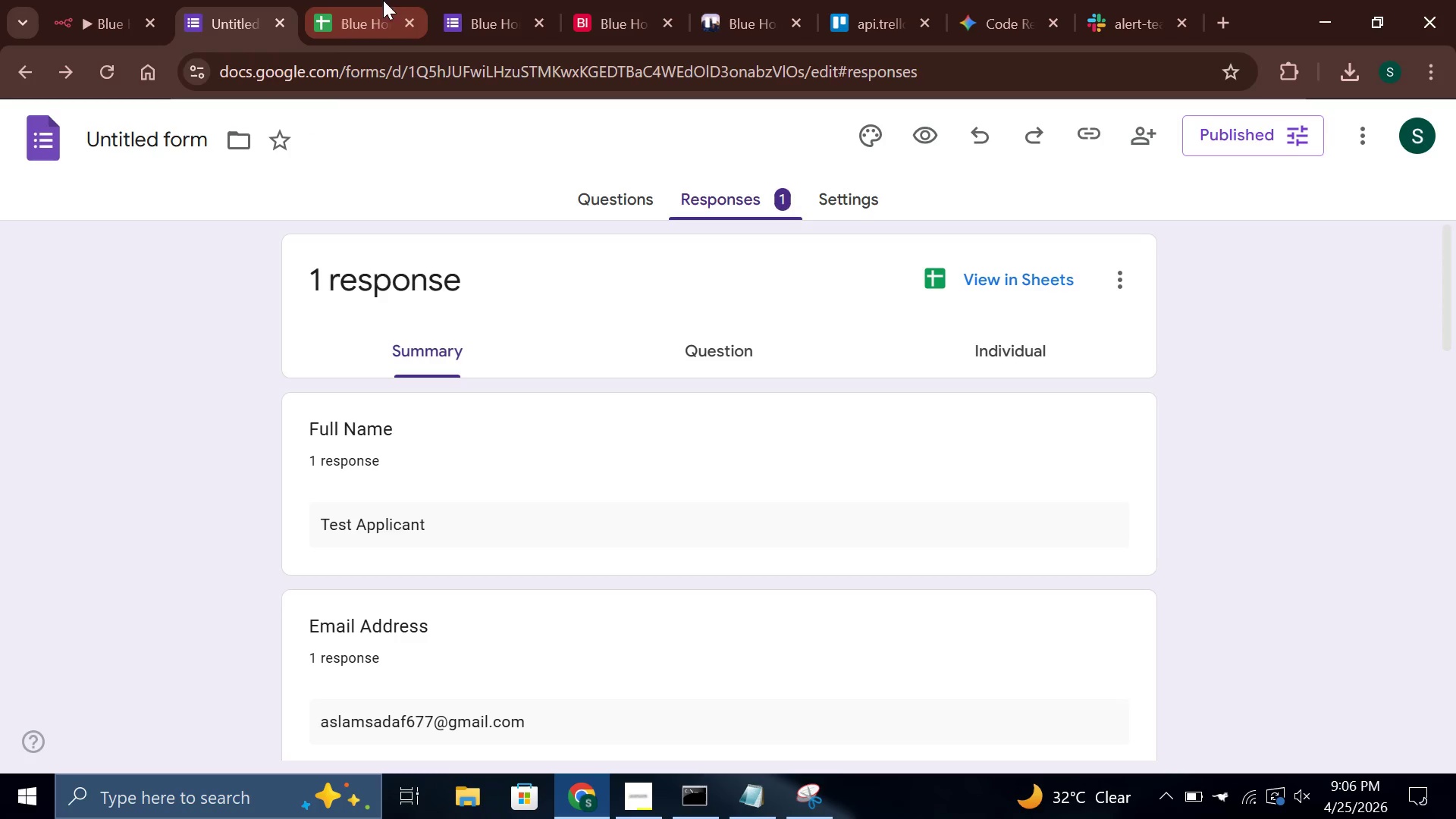 
left_click([495, 0])
 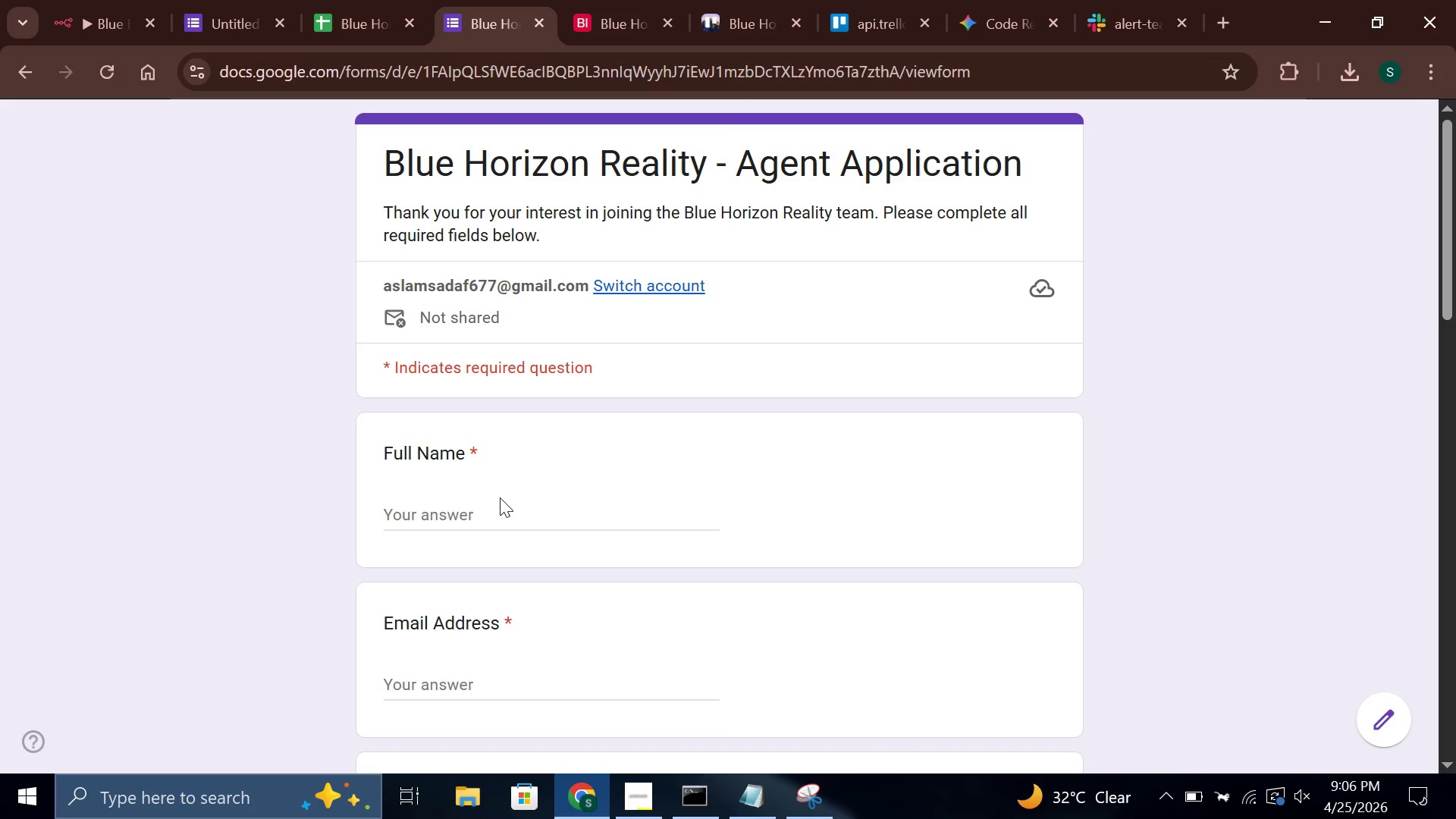 
left_click([500, 505])
 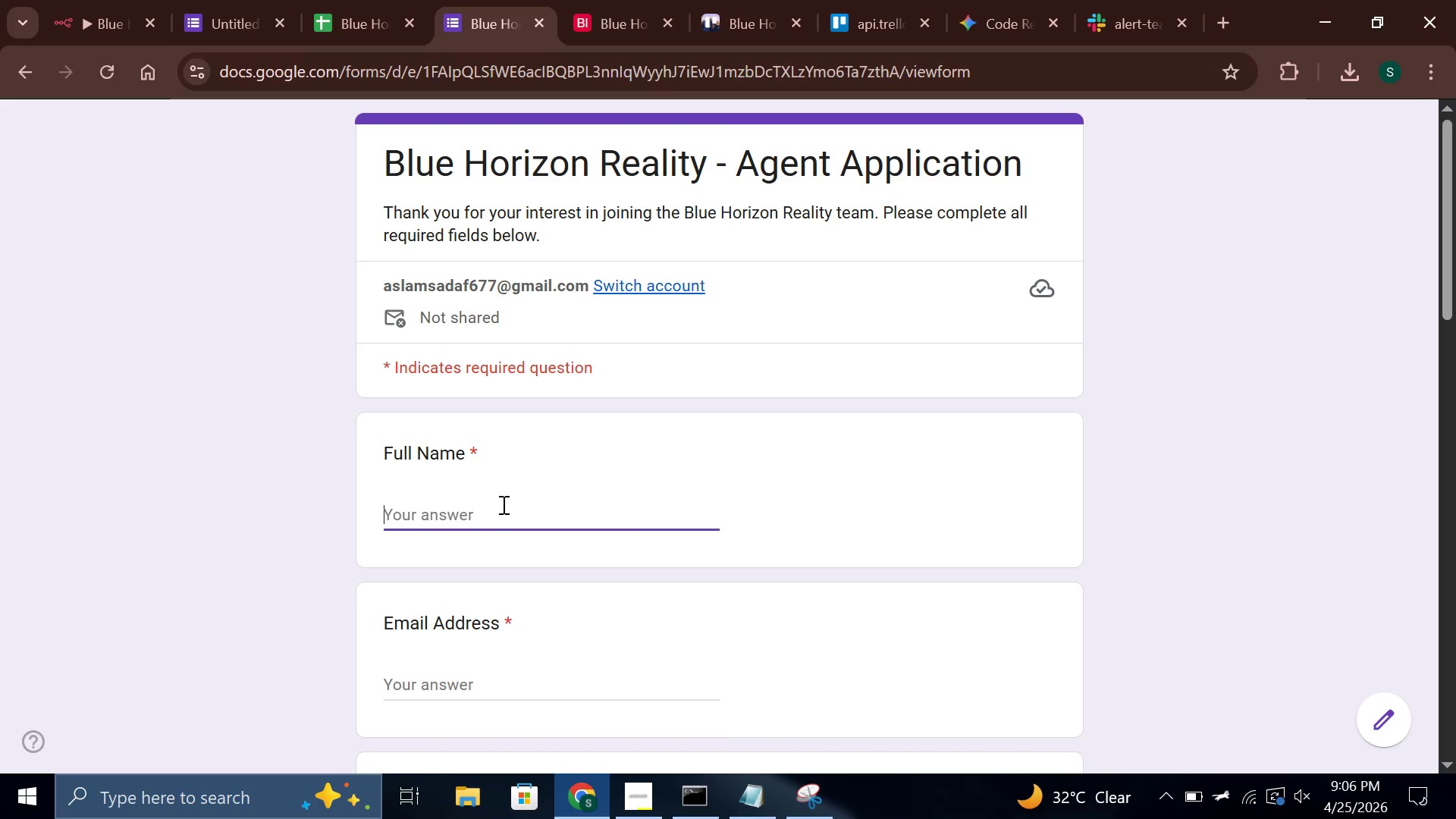 
type(vin)
key(Backspace)
type(ctoria hartley)
 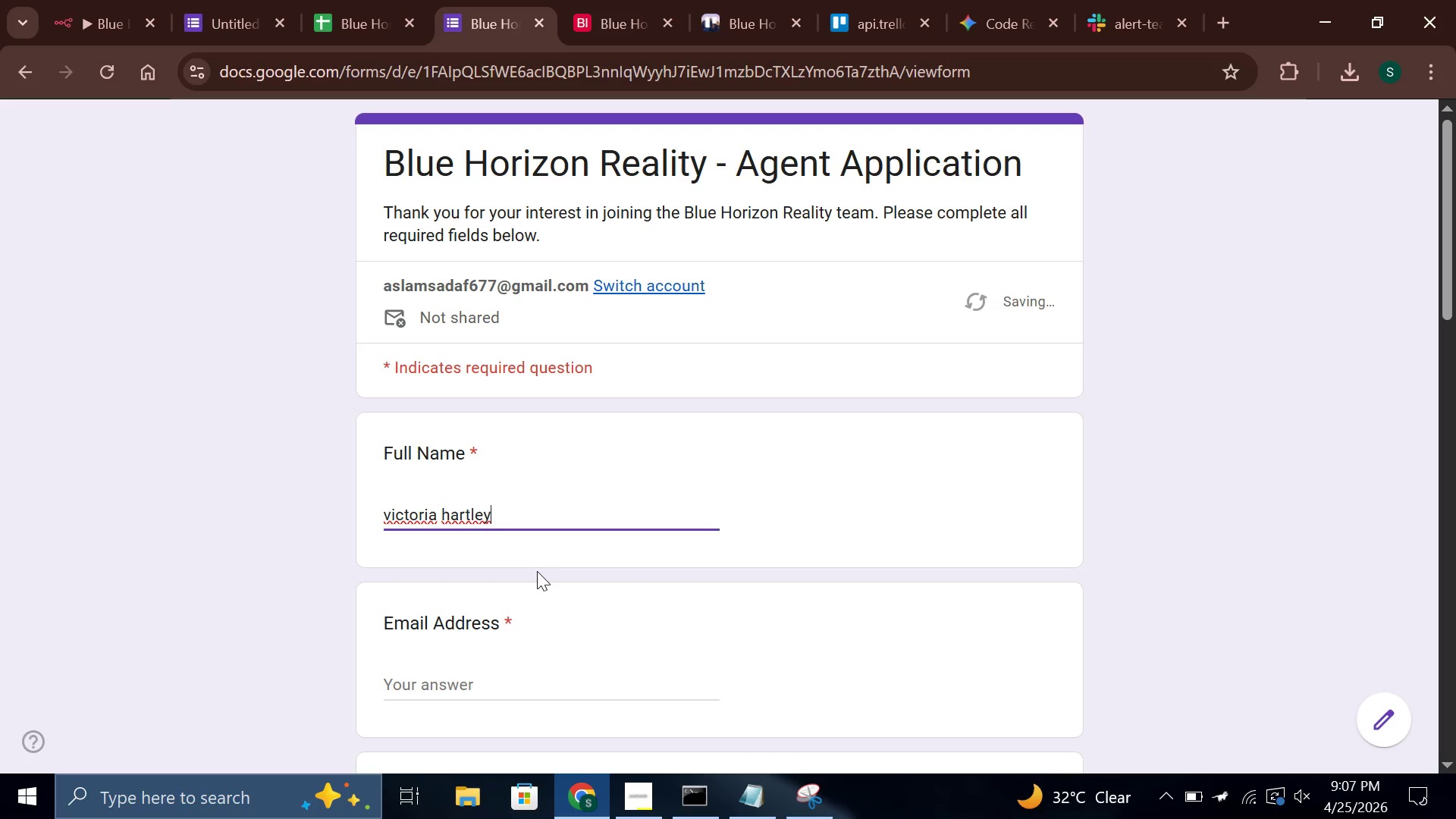 
scroll: coordinate [488, 605], scroll_direction: down, amount: 2.0
 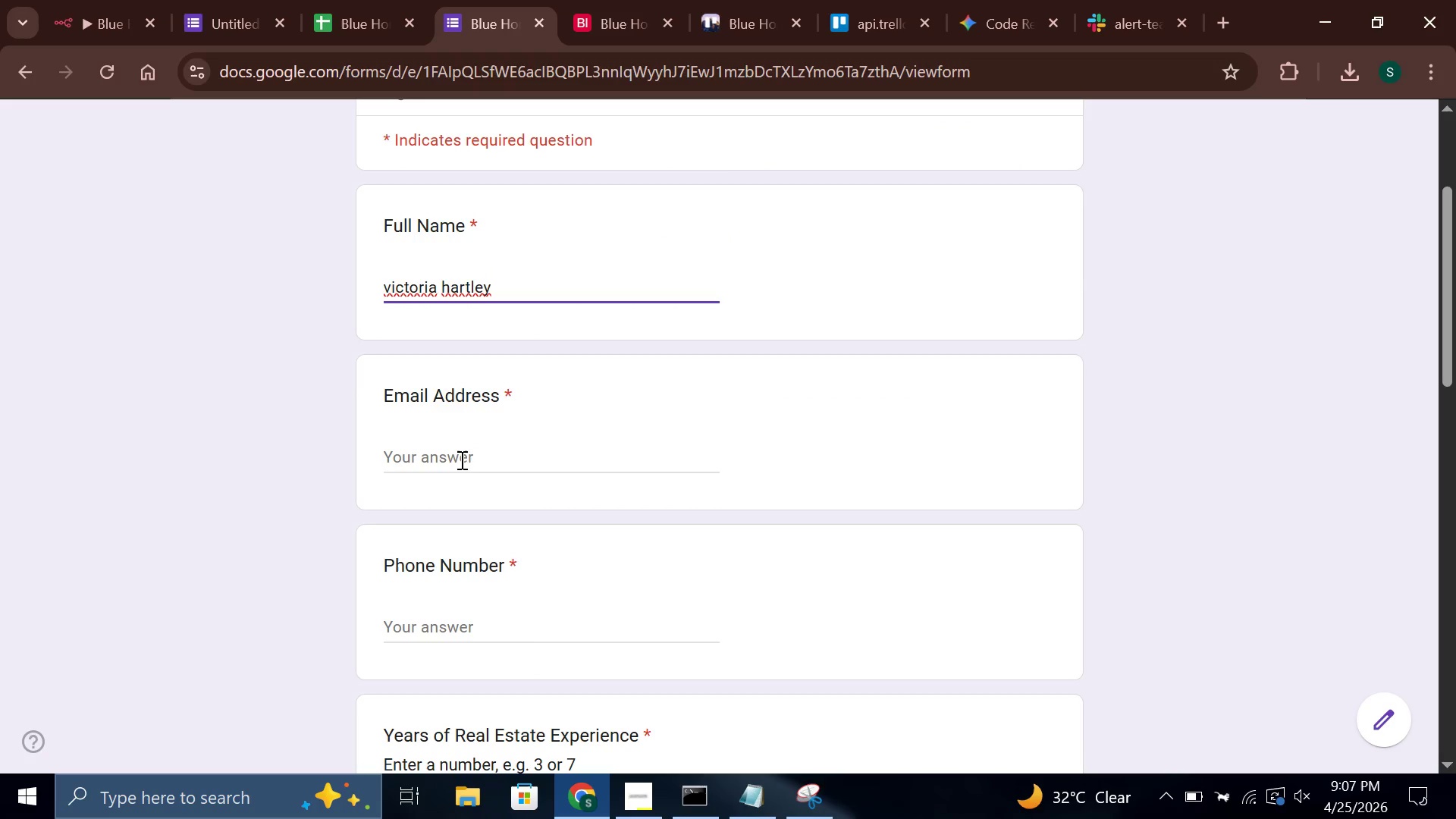 
left_click([460, 461])
 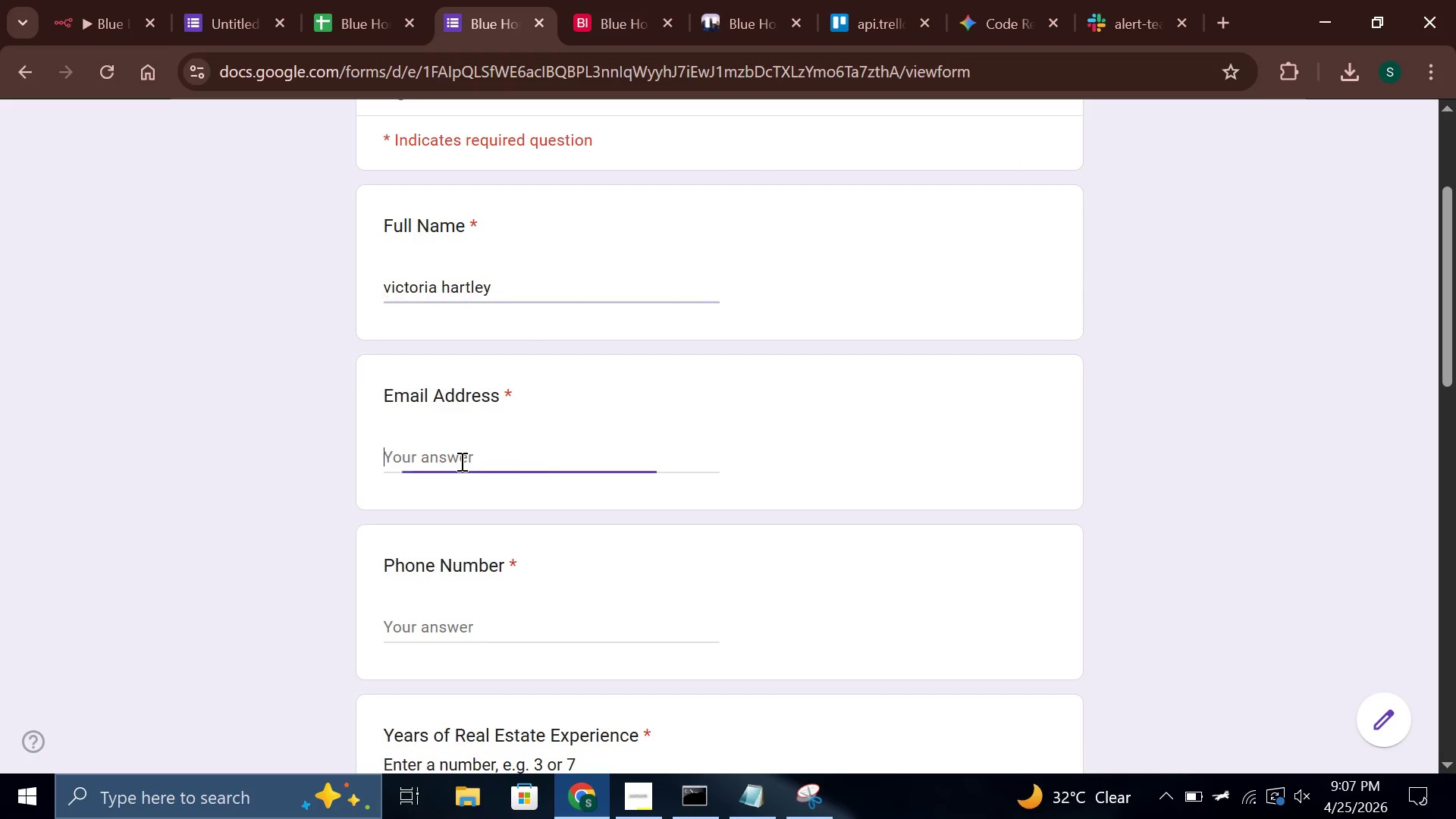 
type(as)
 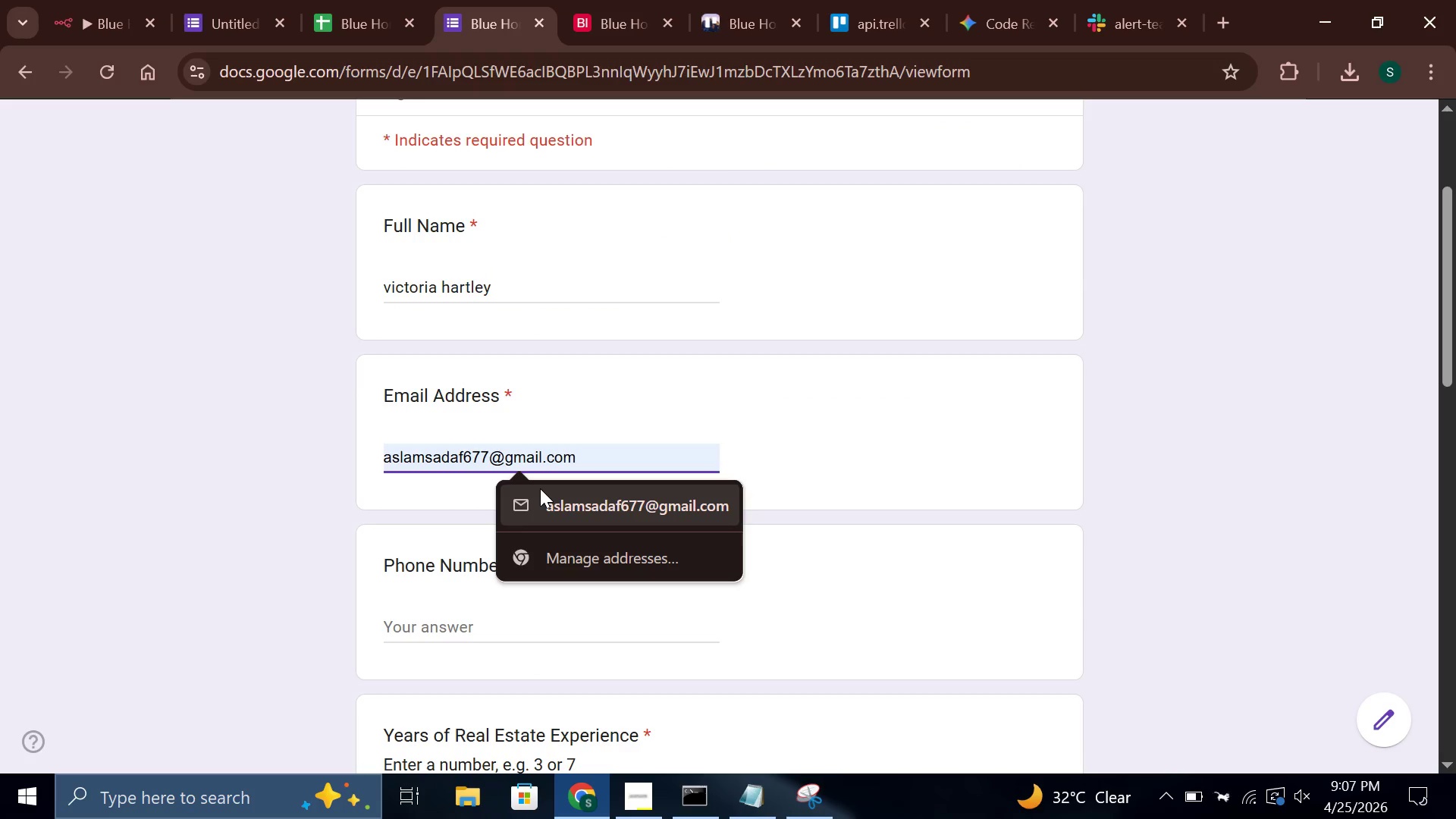 
left_click([540, 488])
 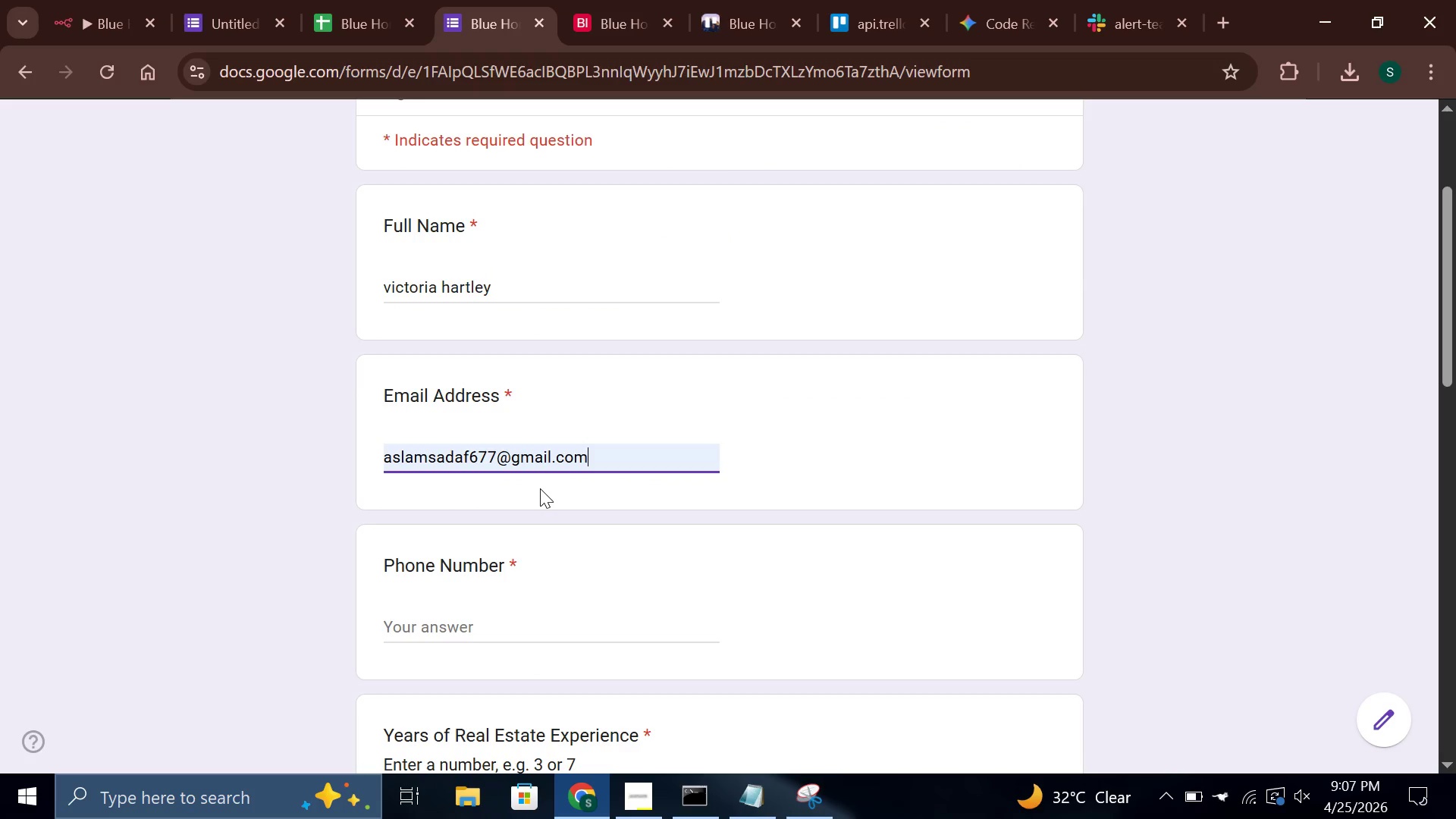 
scroll: coordinate [540, 488], scroll_direction: down, amount: 1.0
 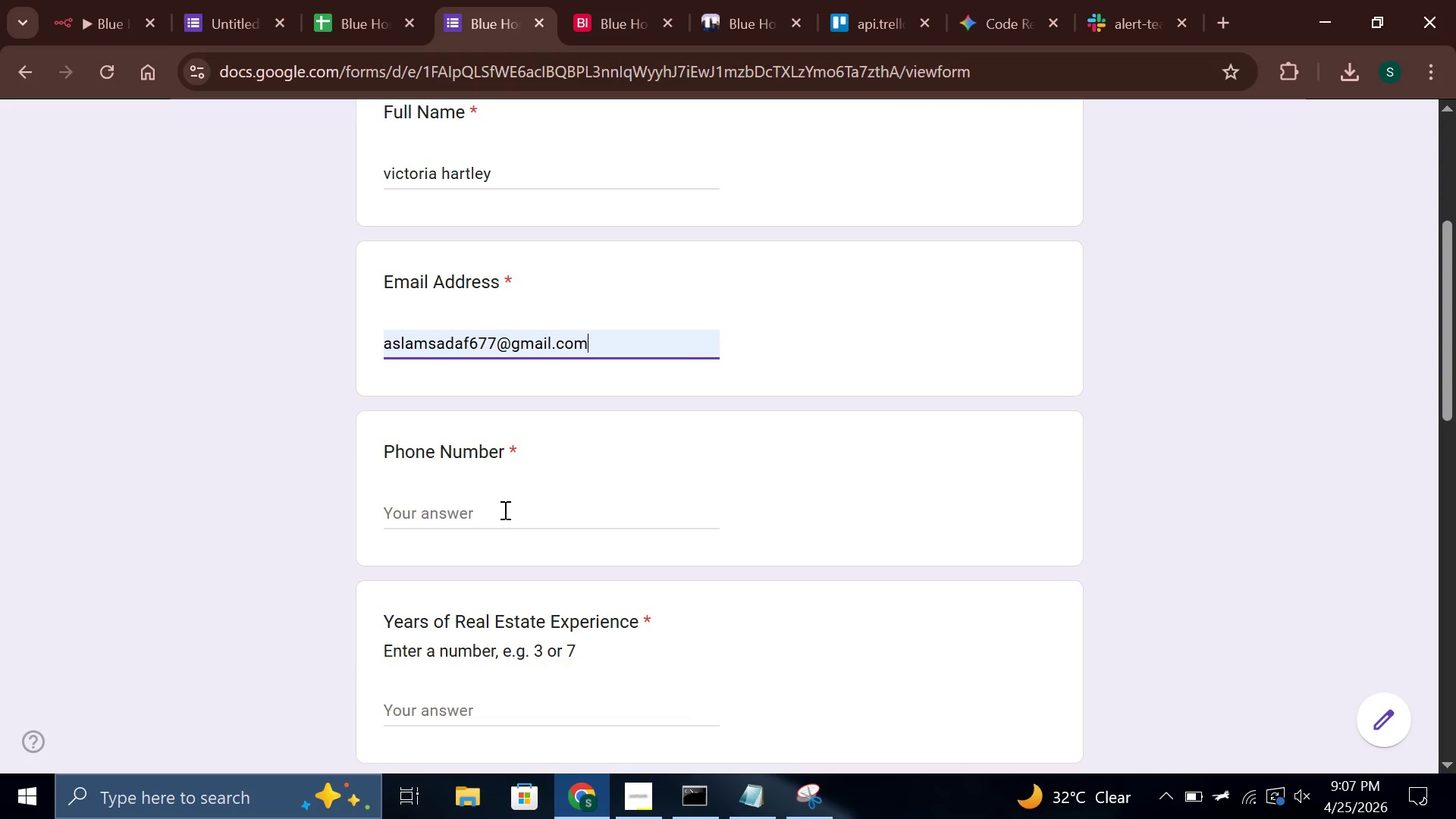 
left_click([500, 513])
 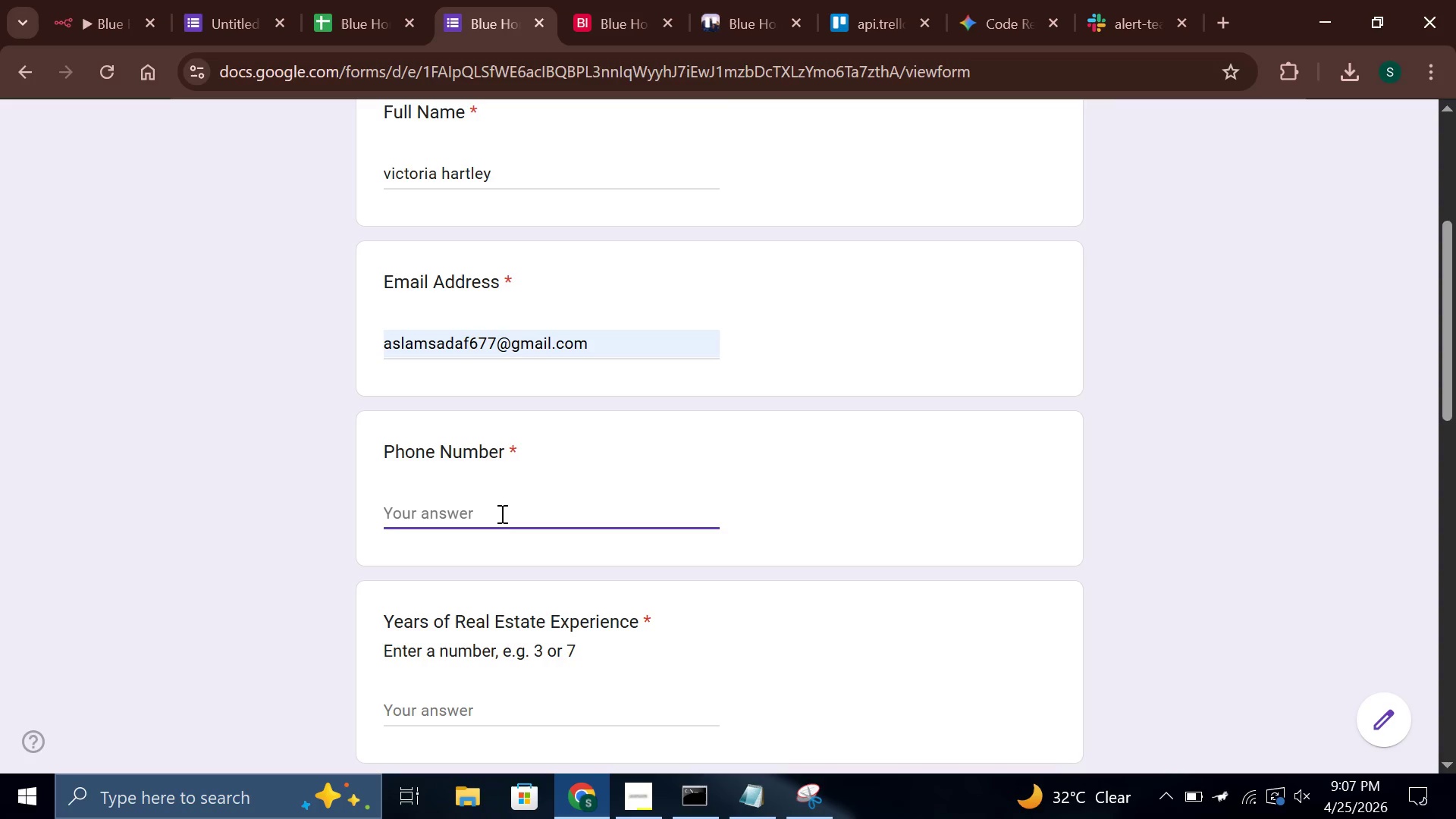 
type(915559823)
 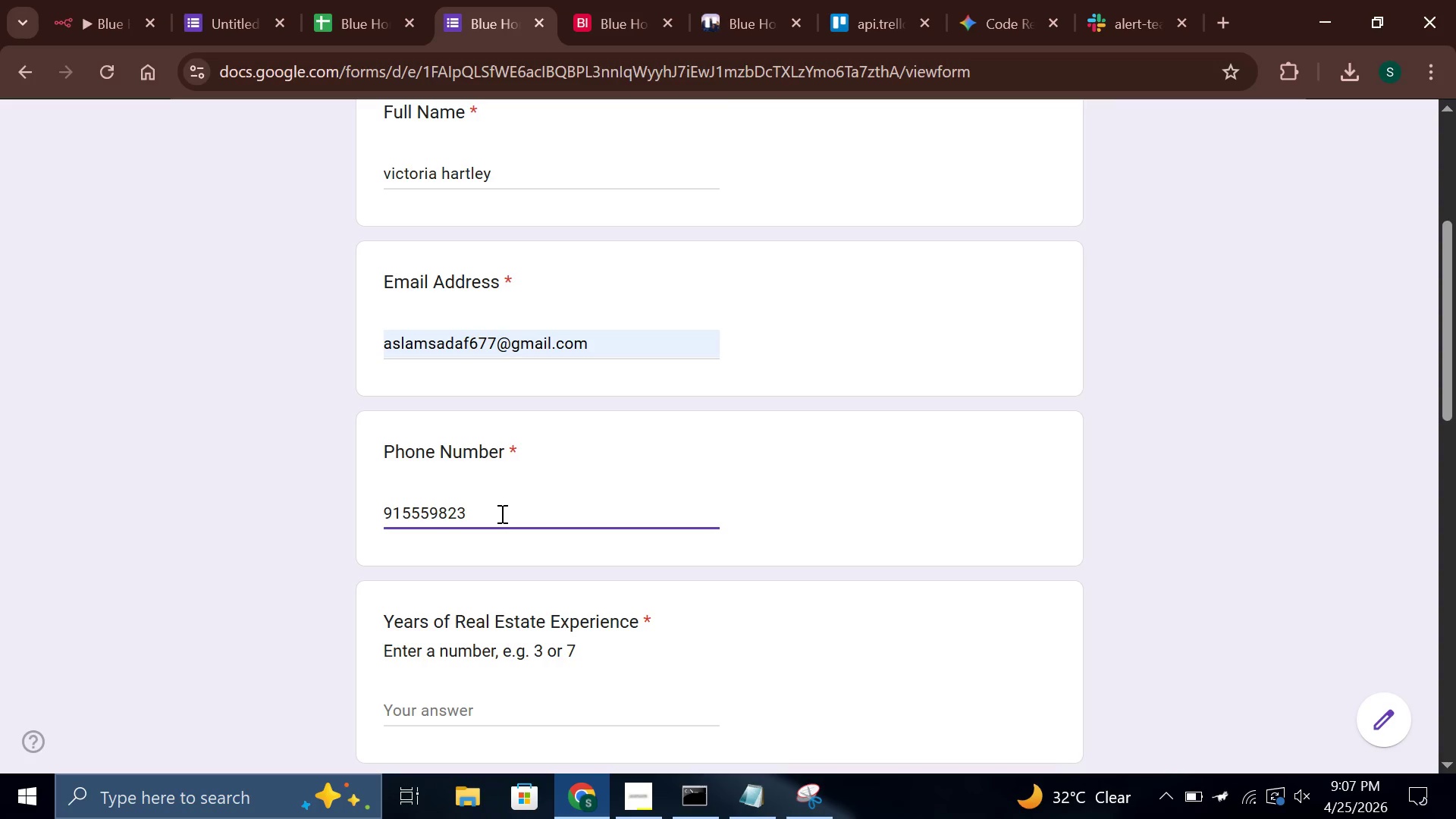 
scroll: coordinate [500, 513], scroll_direction: down, amount: 2.0
 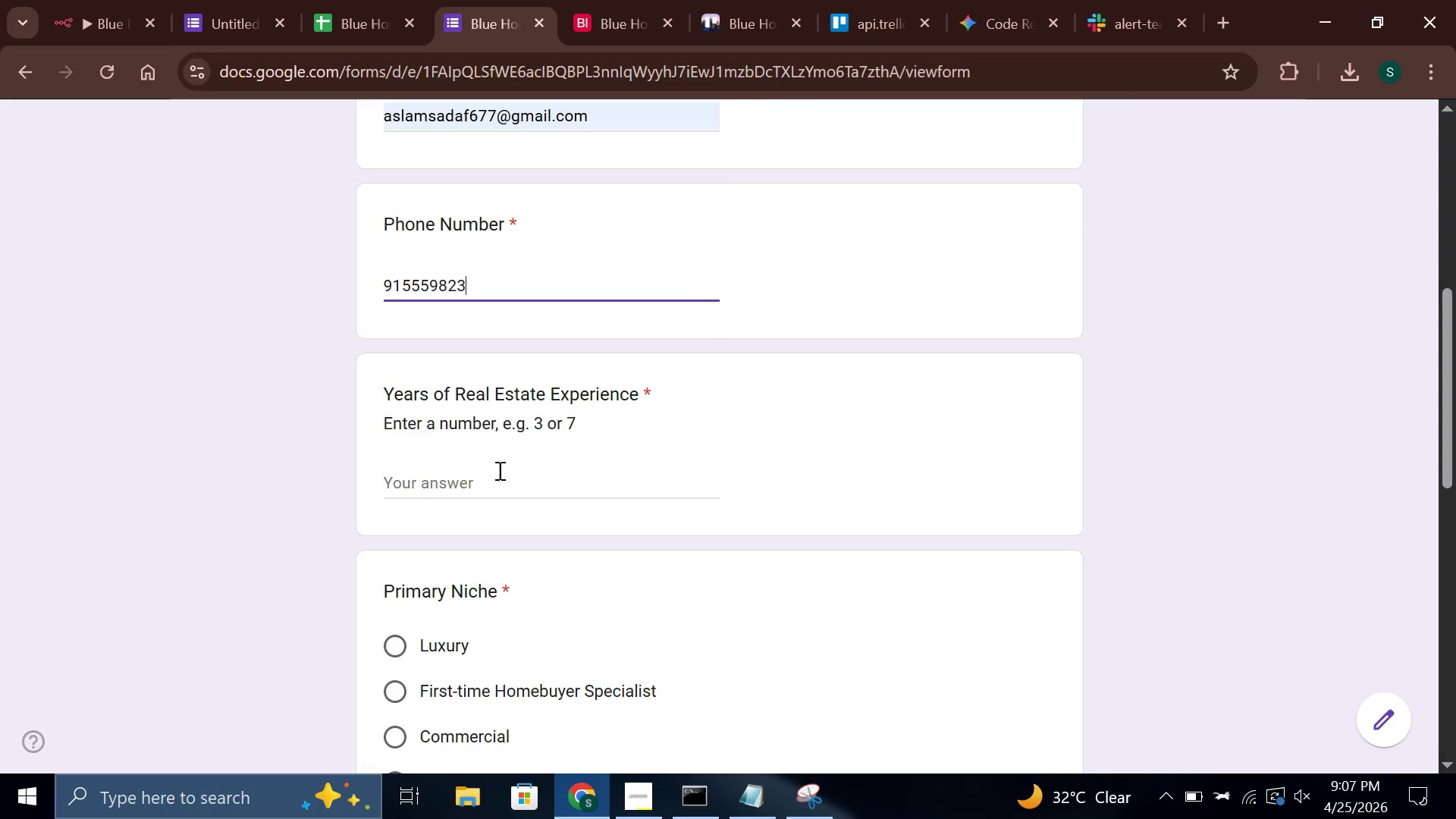 
left_click([497, 470])
 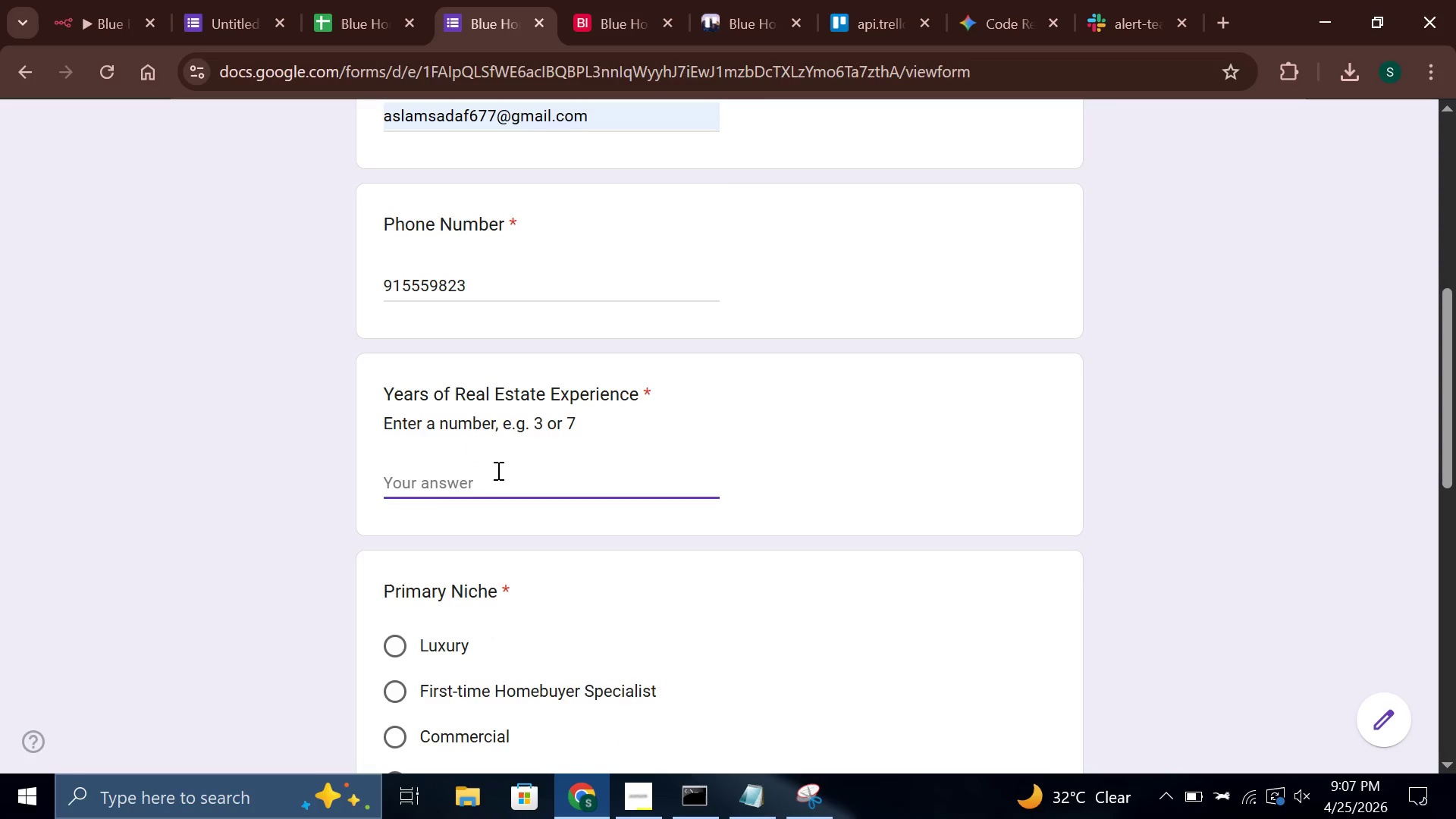 
key(8)
 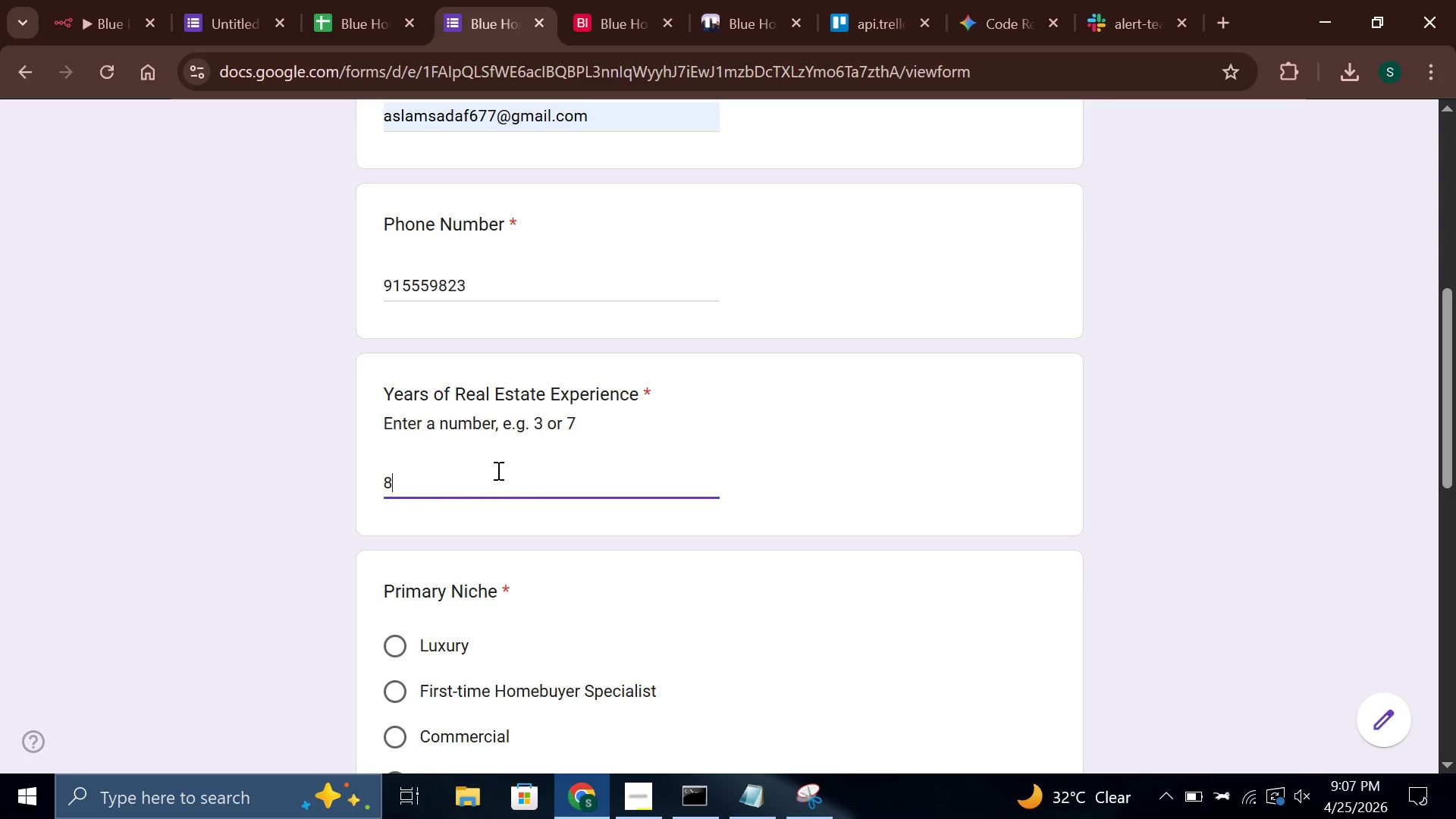 
scroll: coordinate [497, 470], scroll_direction: down, amount: 2.0
 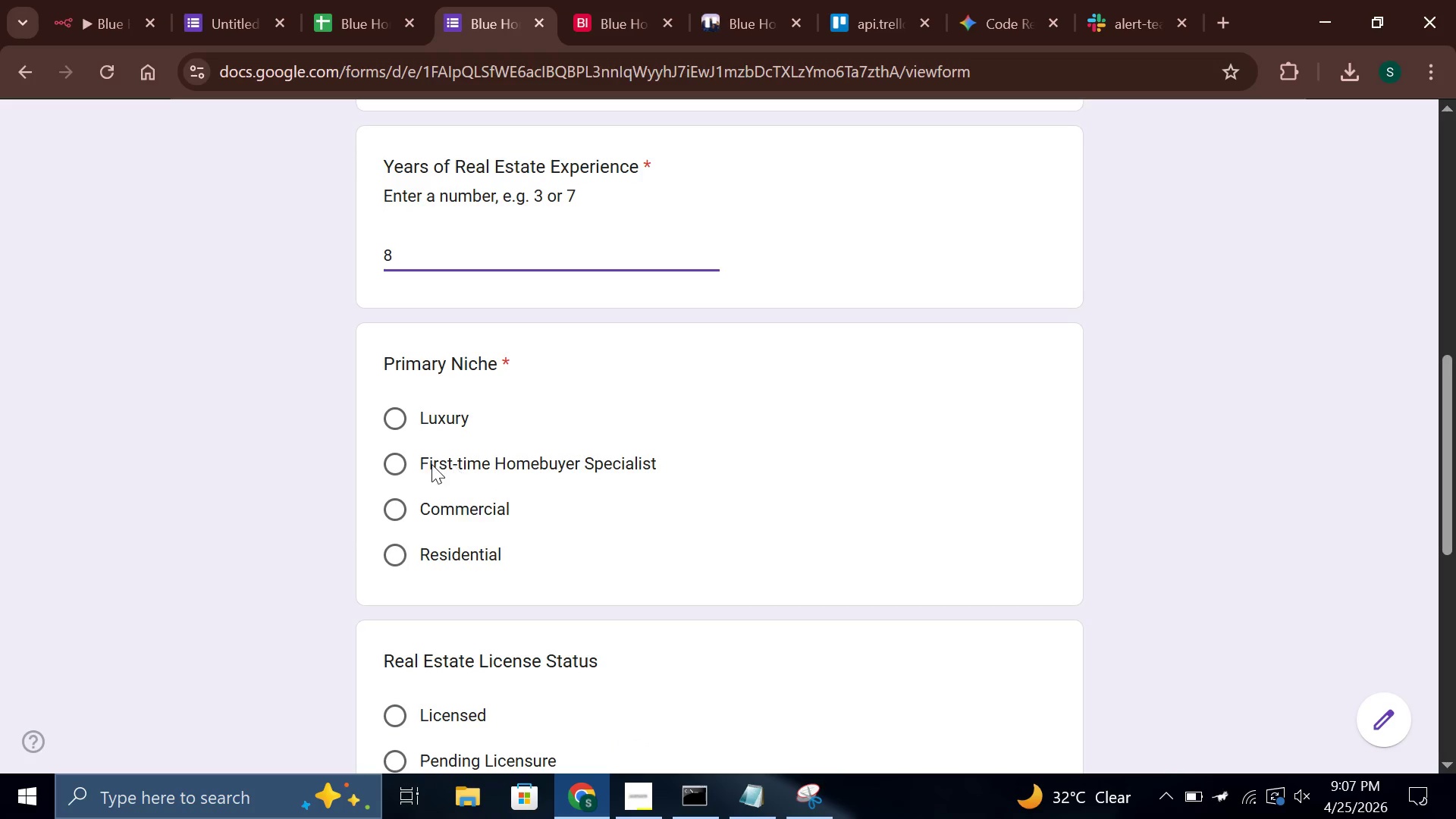 
left_click([405, 418])
 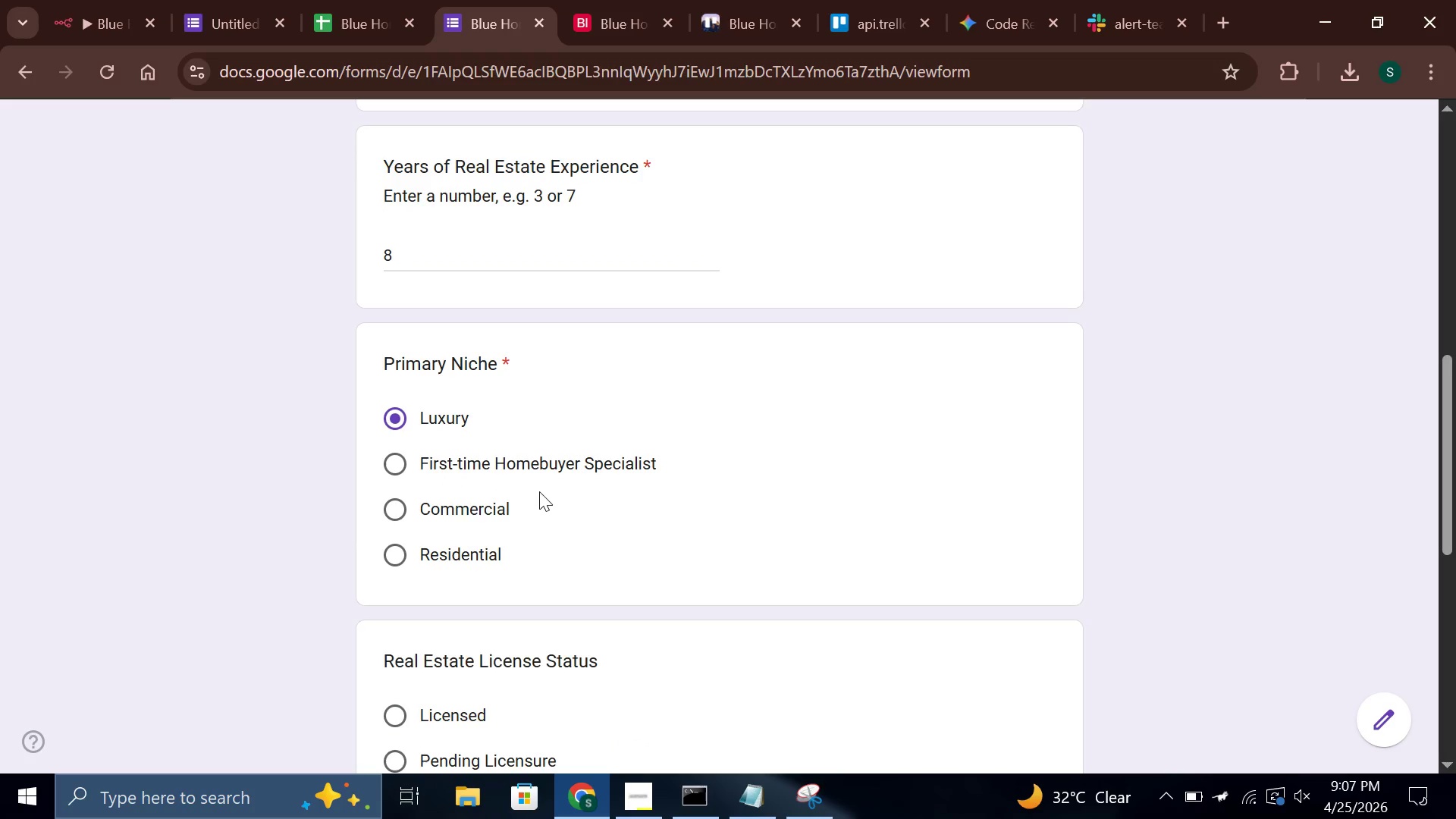 
scroll: coordinate [471, 432], scroll_direction: down, amount: 6.0
 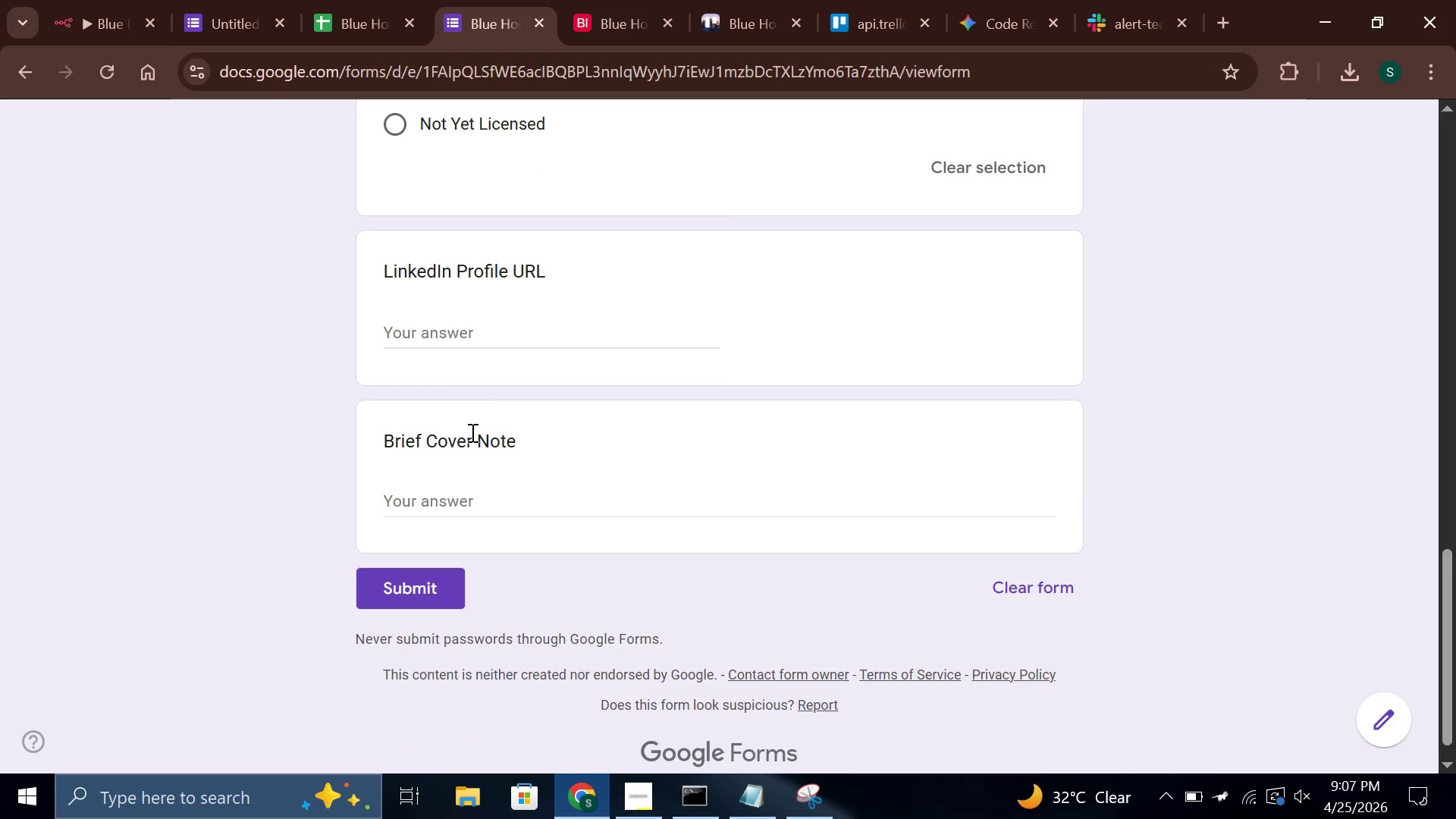 
left_click([485, 334])
 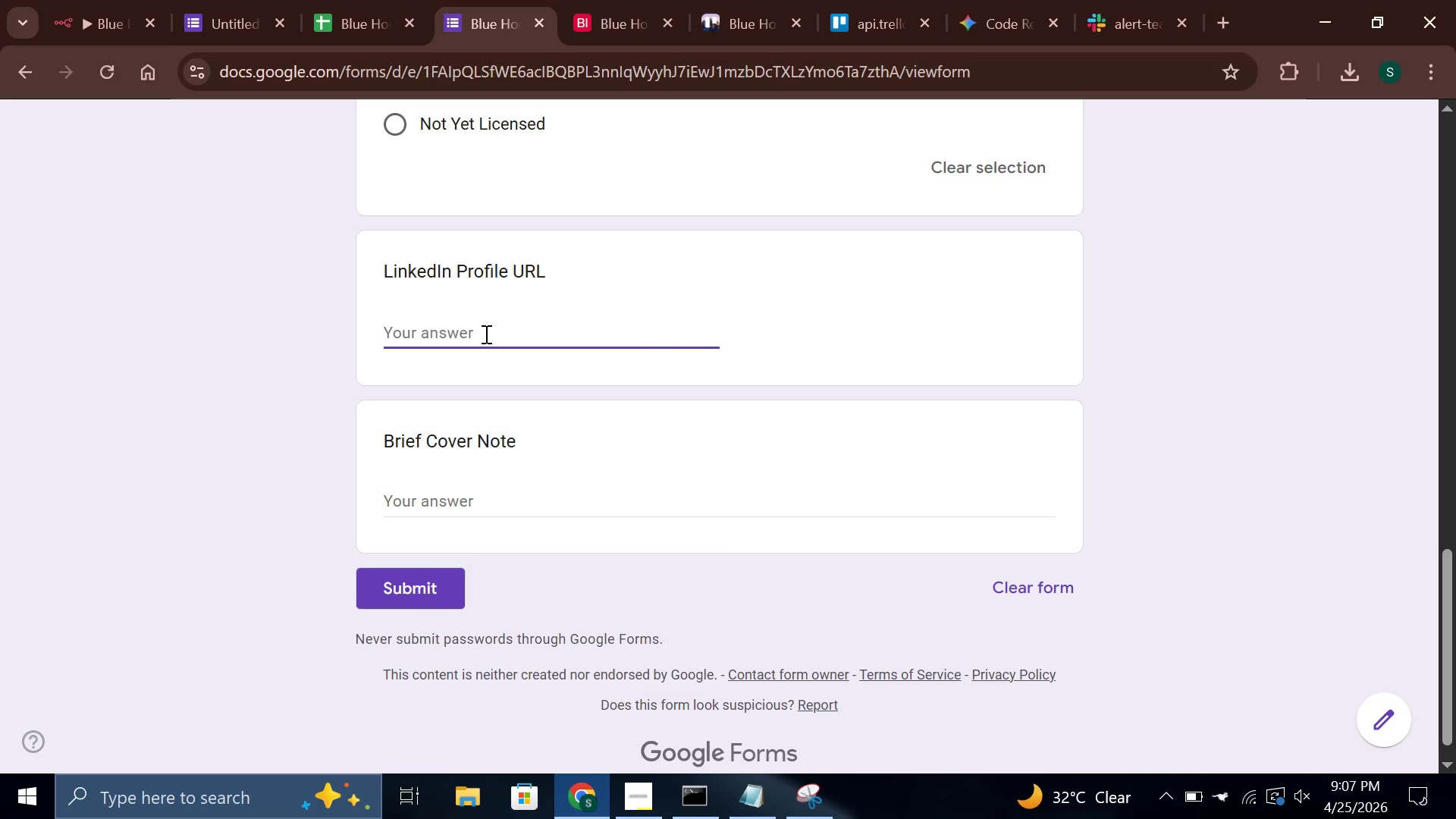 
type(linkedin.com/in/victoriahartley)
 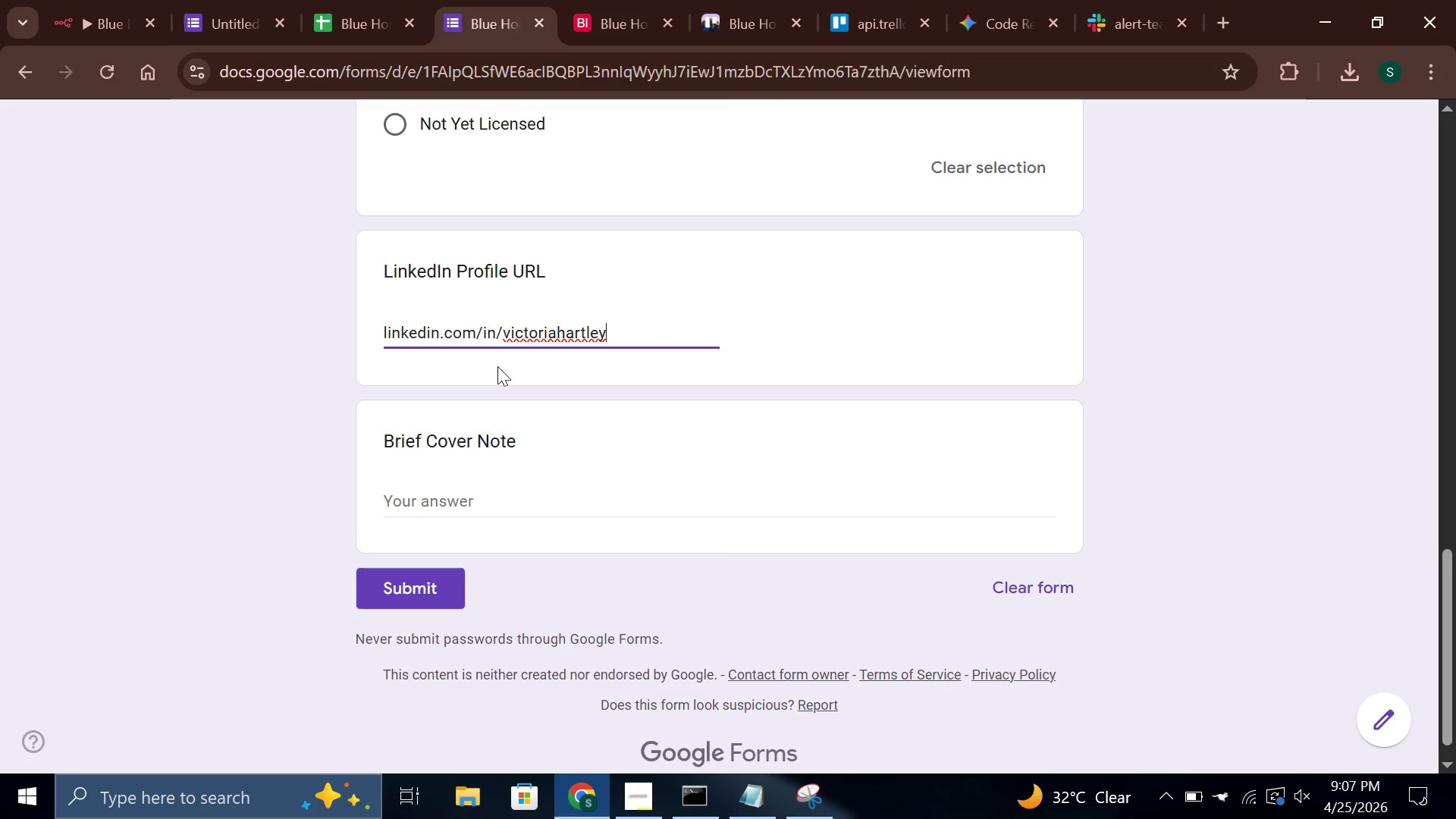 
left_click([522, 505])
 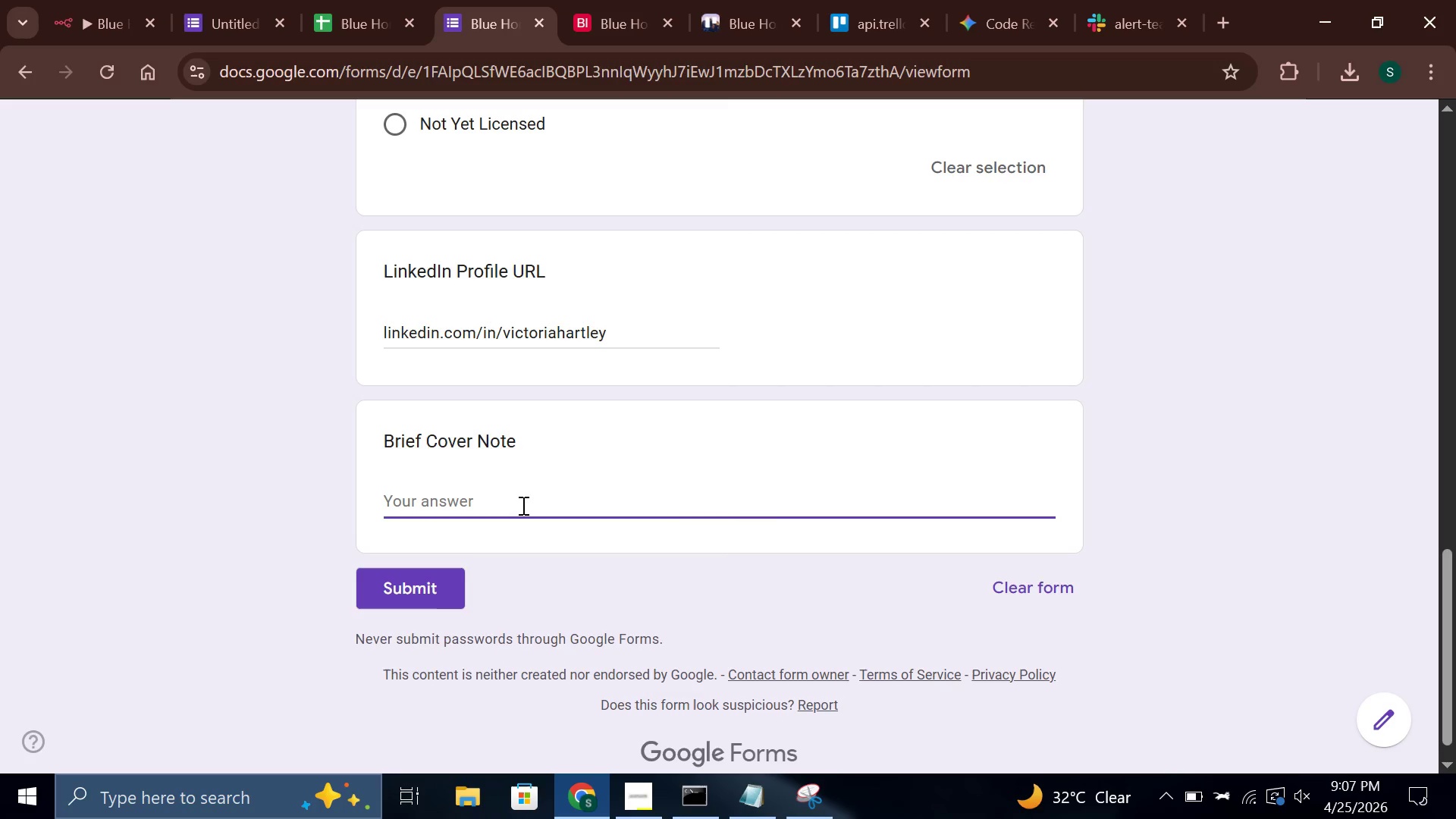 
hold_key(key=ShiftLeft, duration=1.51)
 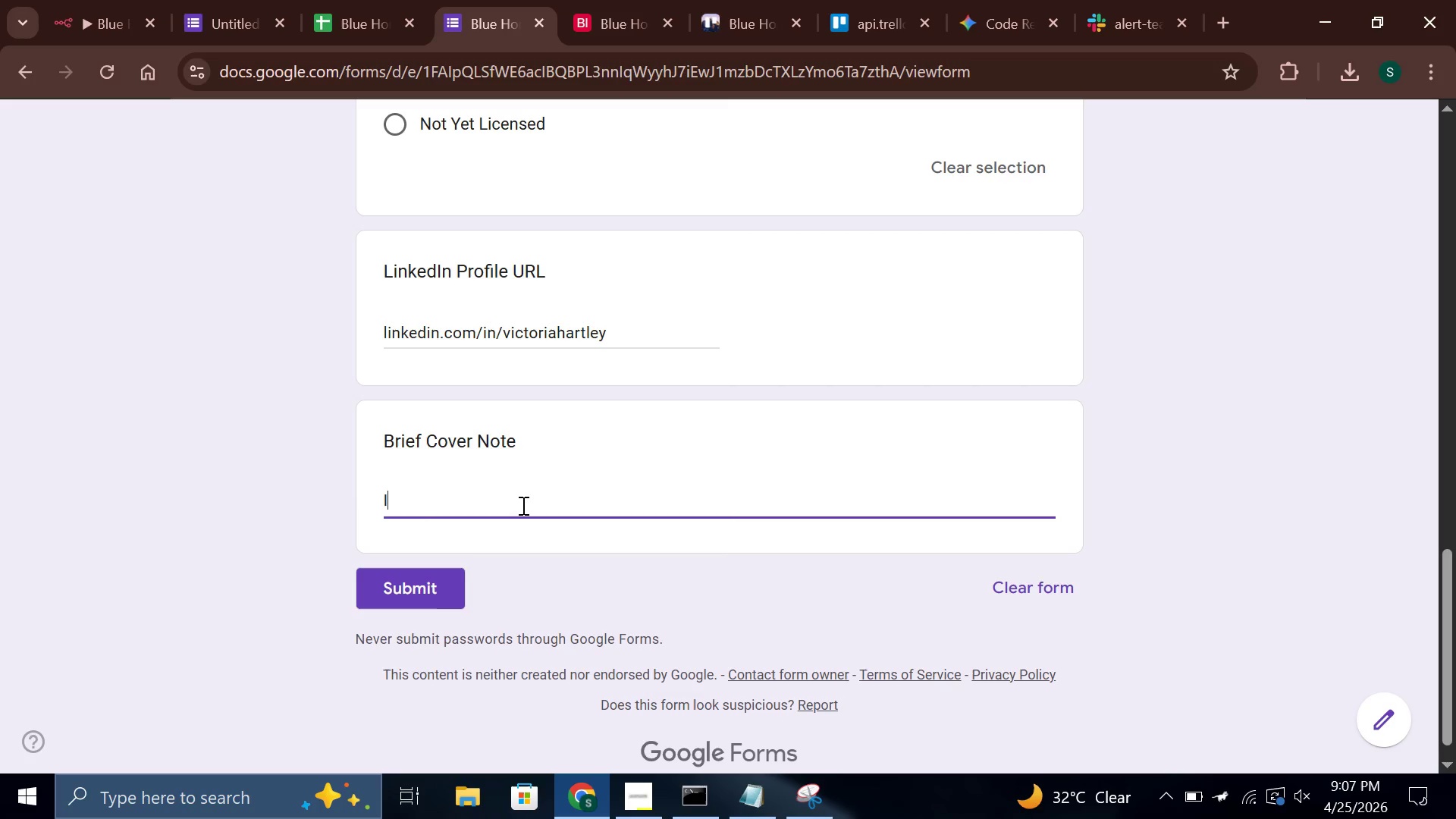 
type(I have eight years of experience )
 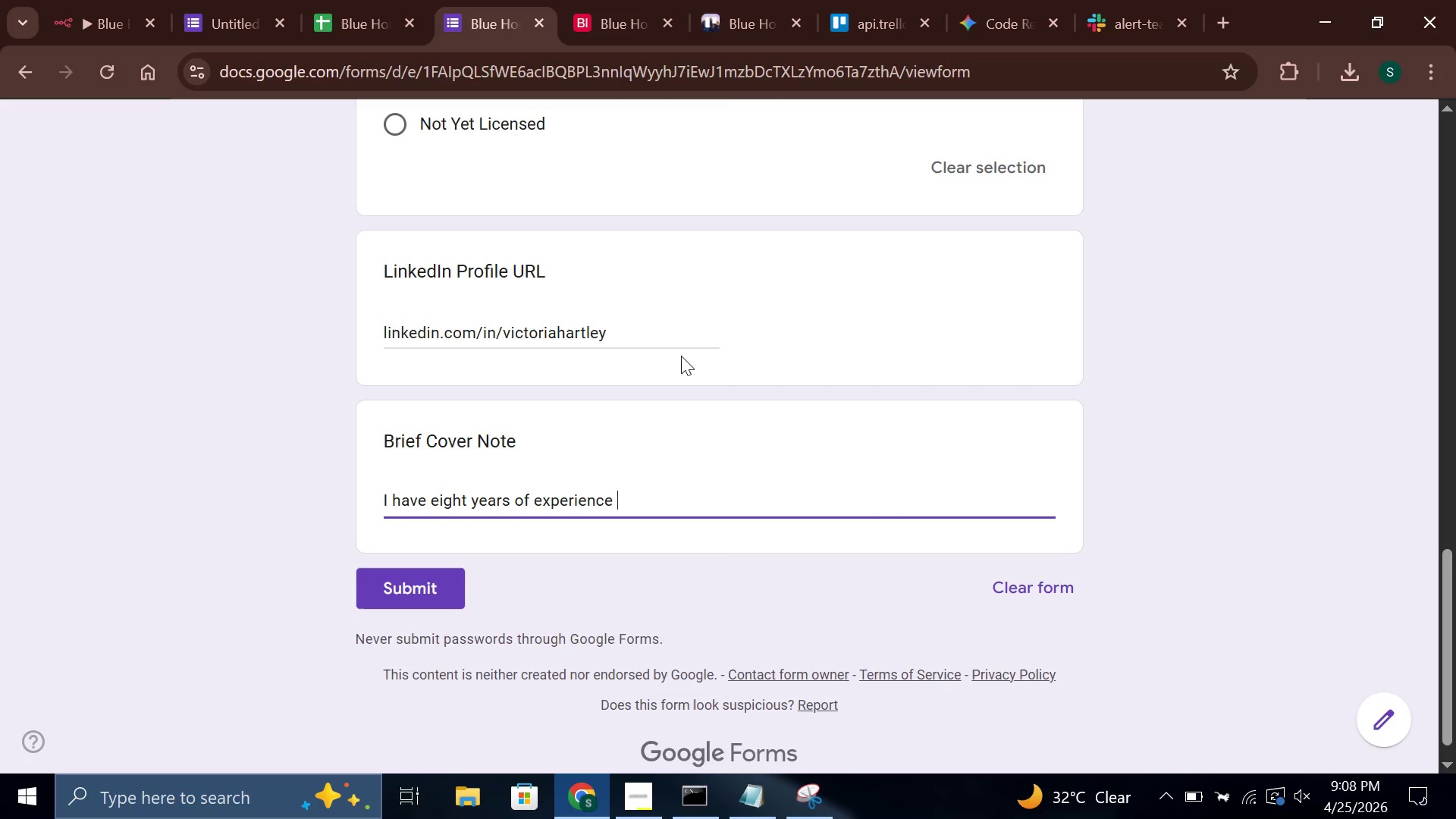 
type(closing luxury properties.)
 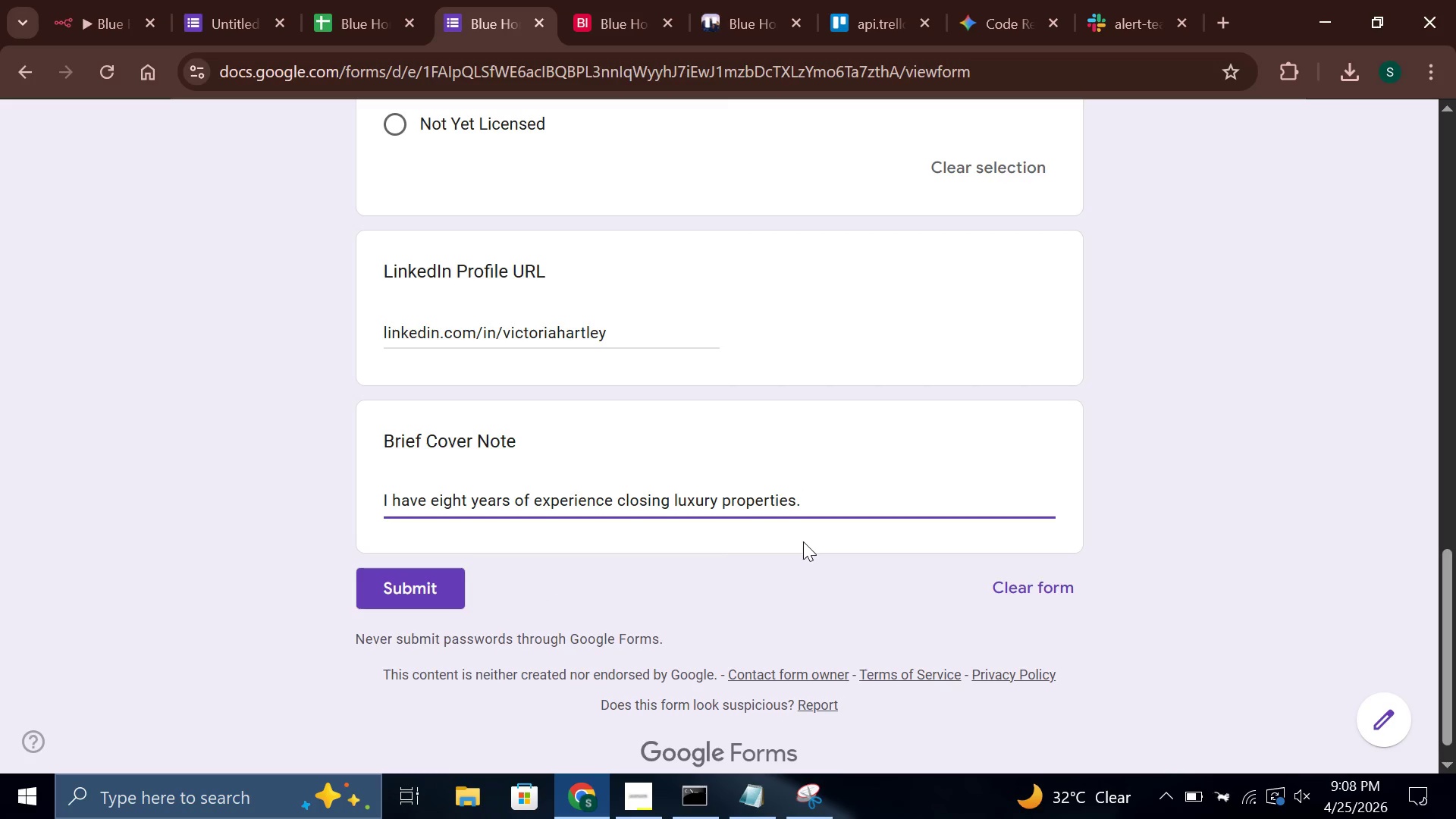 
wait(5.59)
 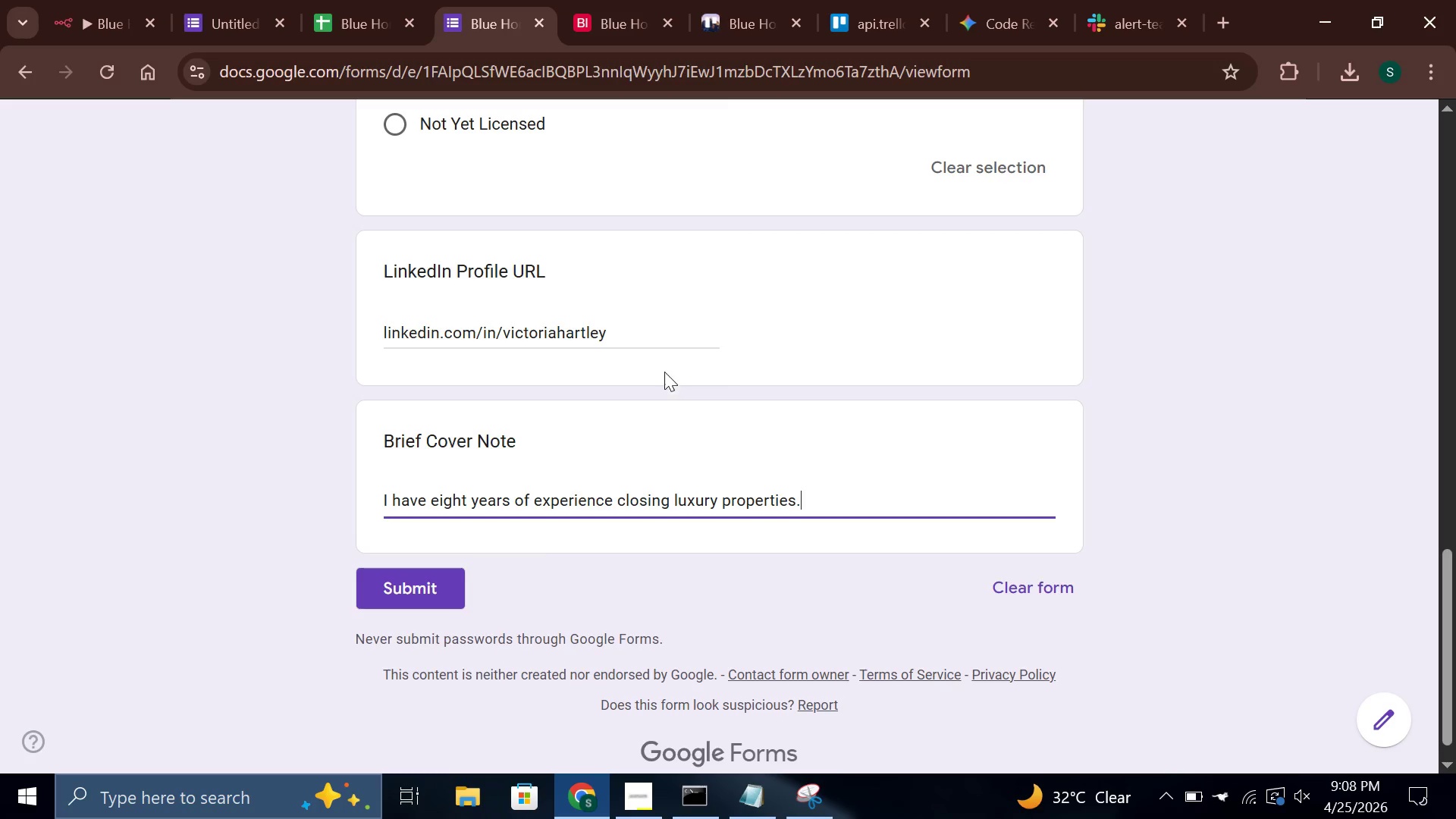 
left_click([110, 0])
 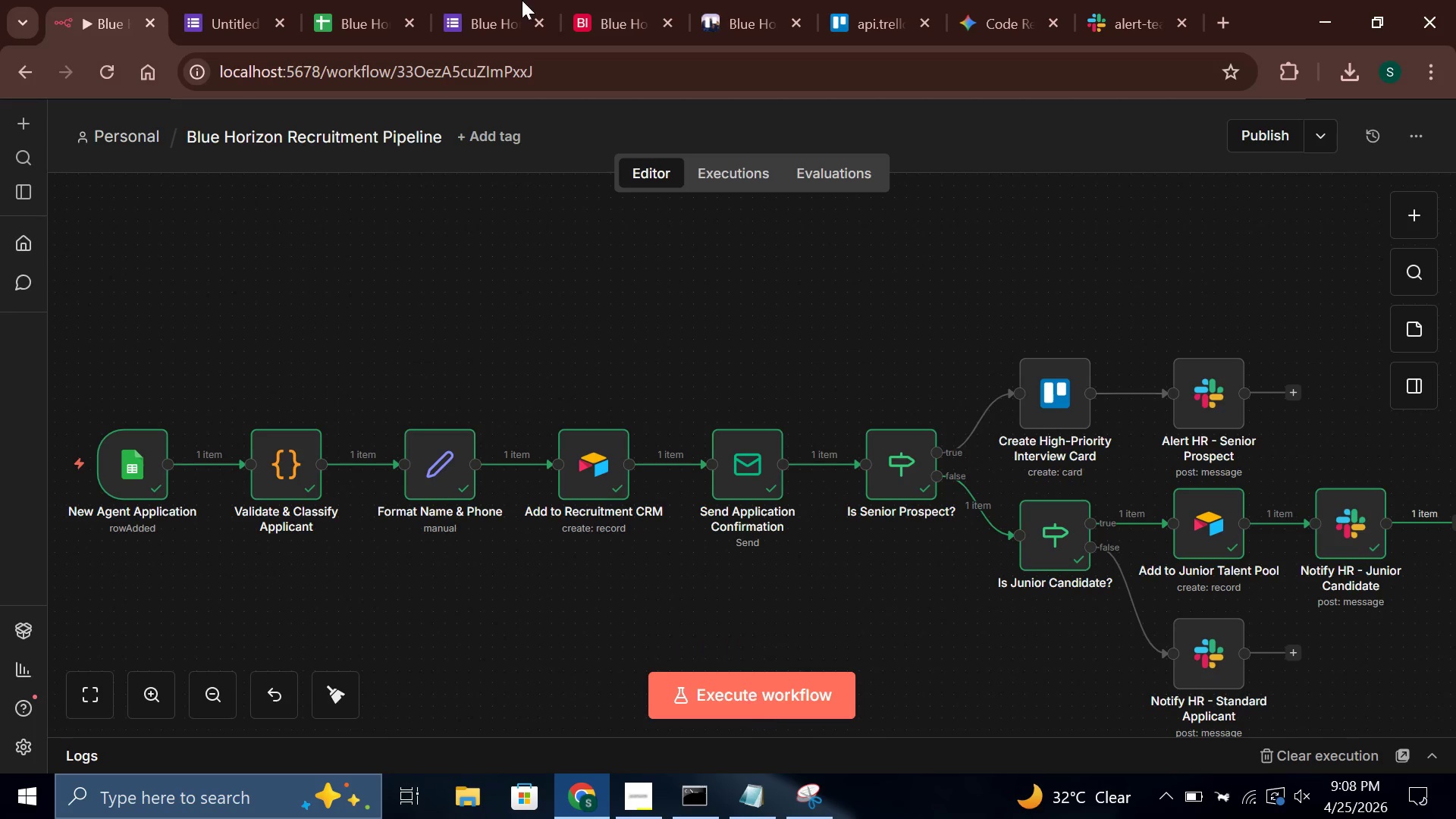 
left_click([490, 0])
 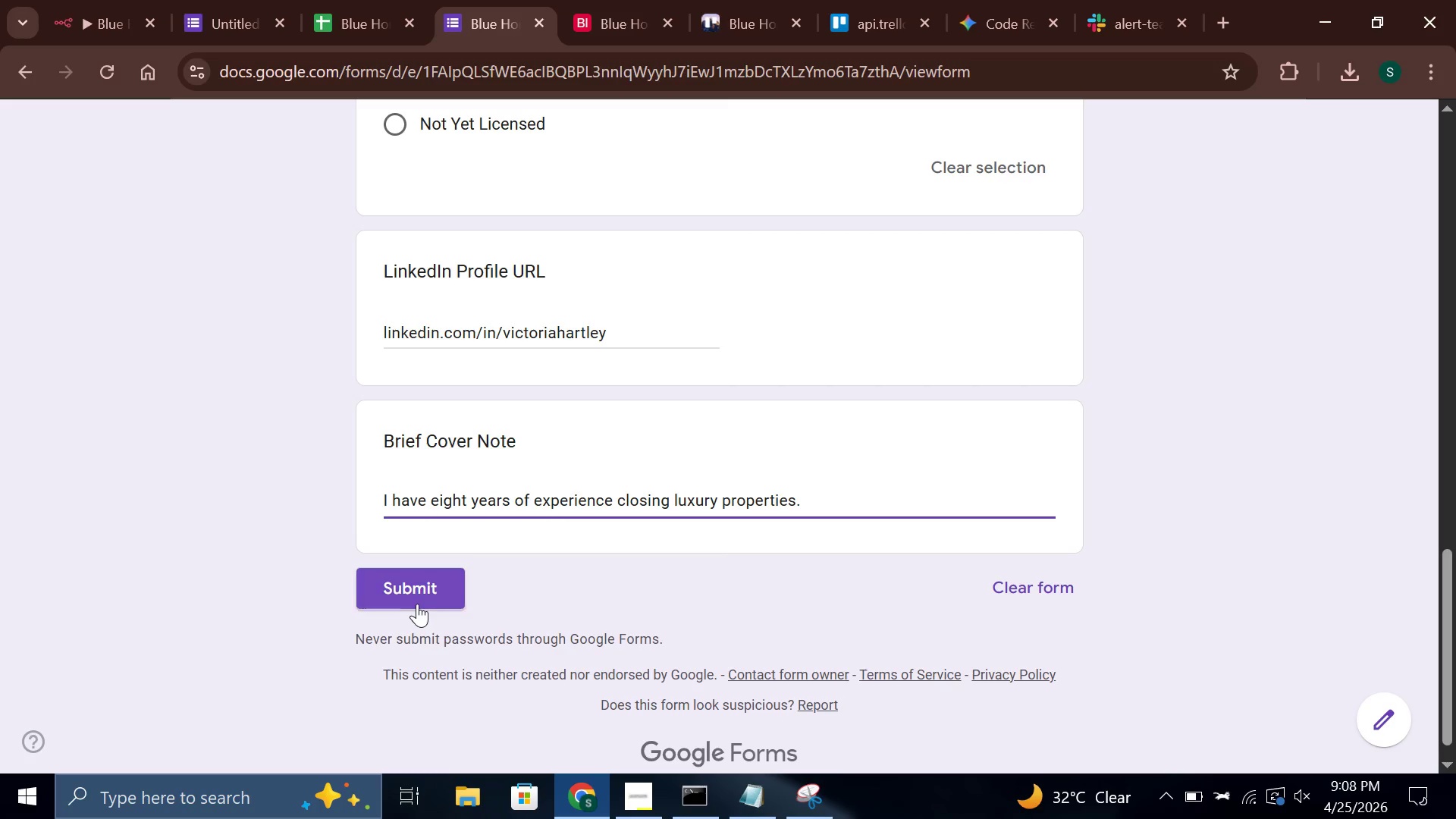 
left_click([411, 595])
 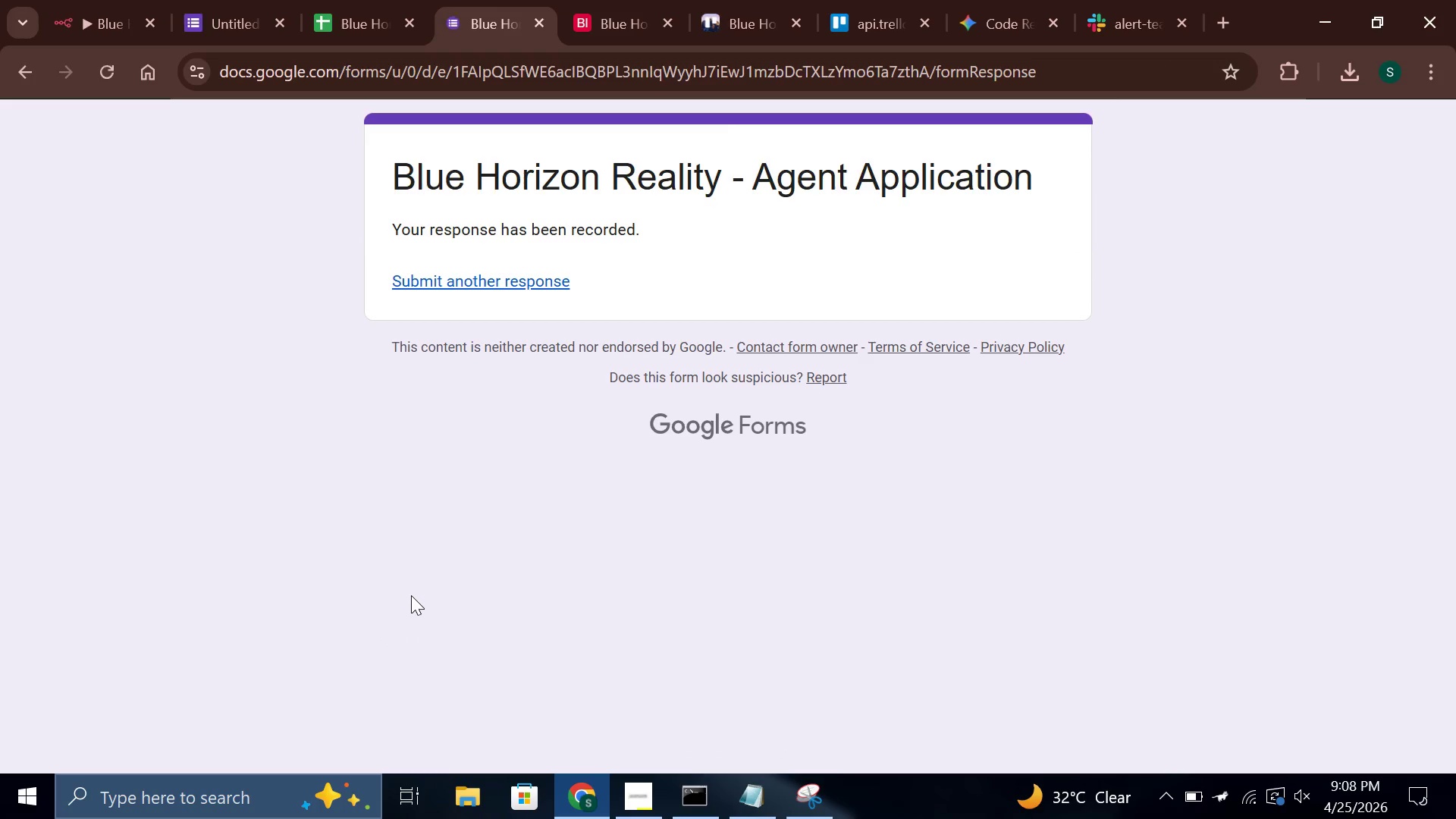 
left_click([390, 0])
 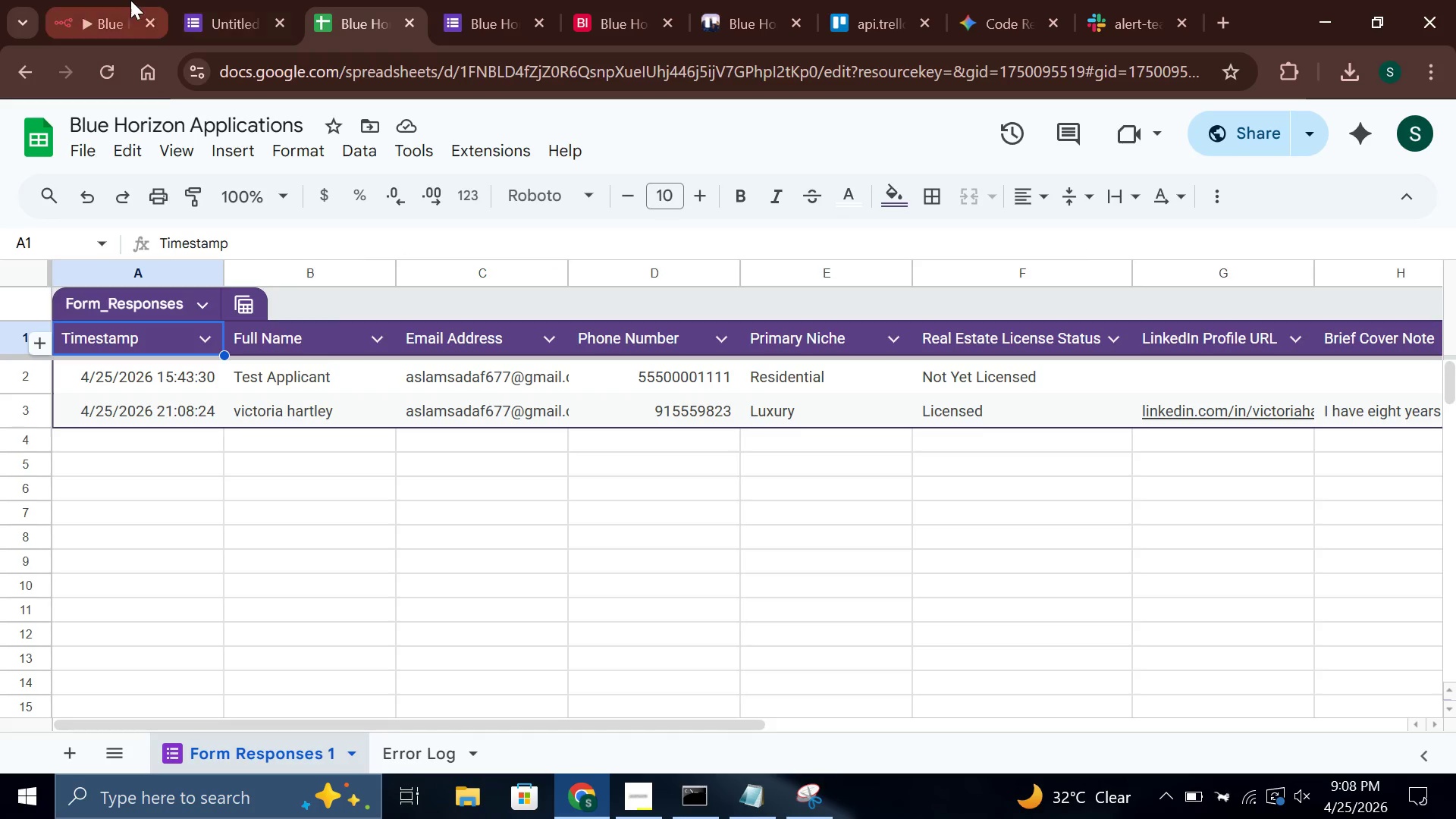 
left_click([105, 0])
 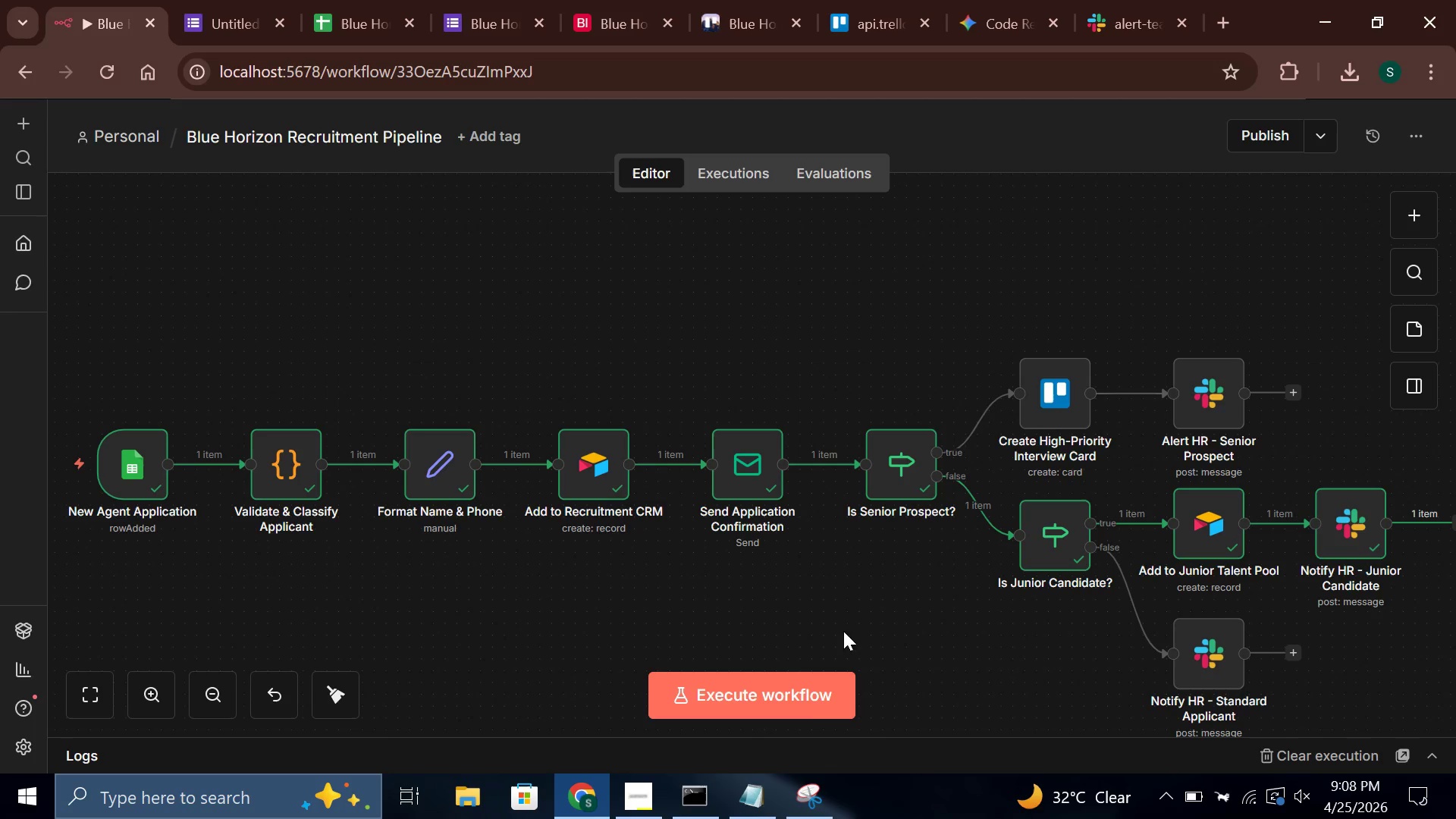 
left_click([802, 695])
 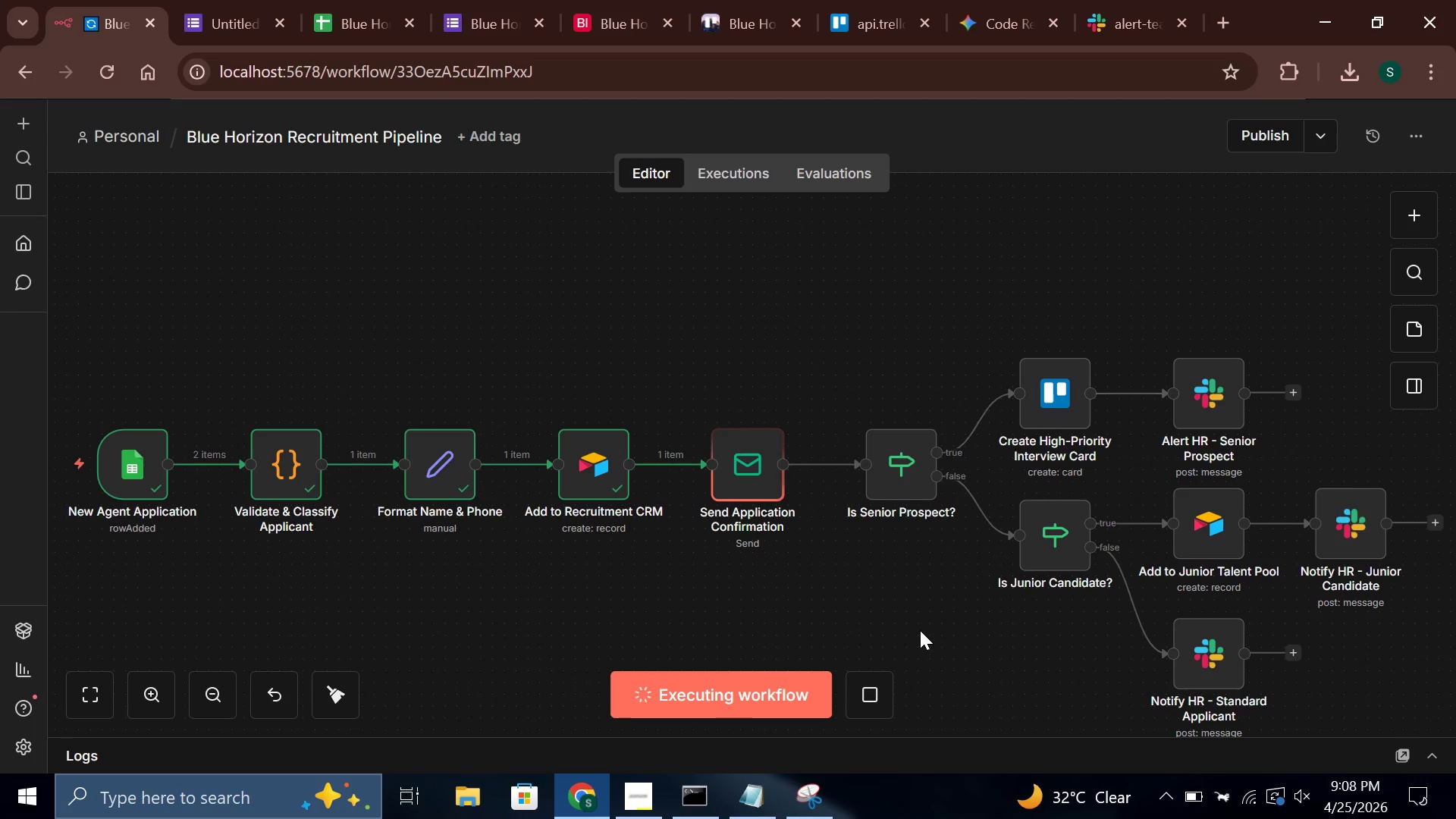 
wait(11.58)
 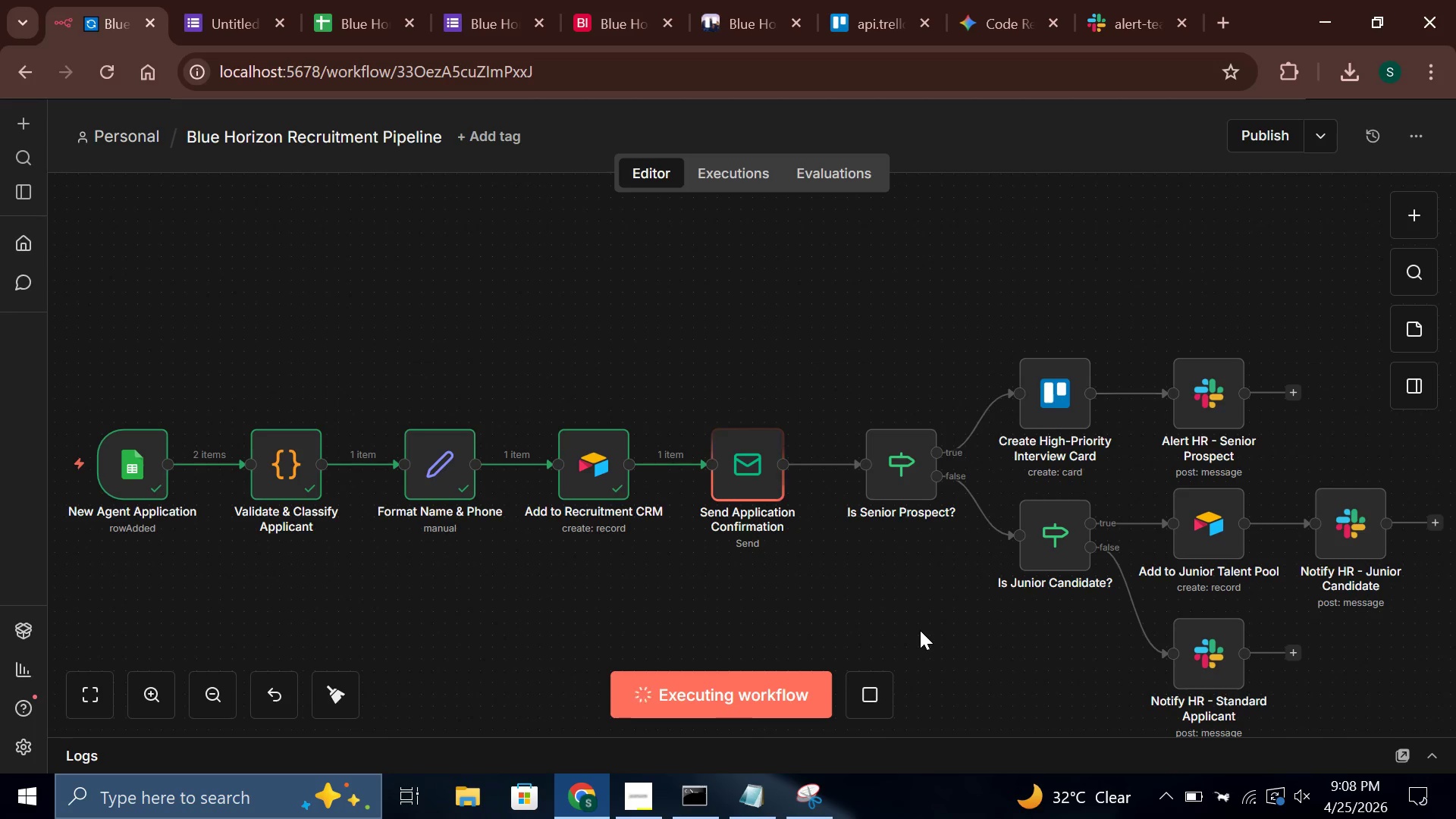 
double_click([629, 455])
 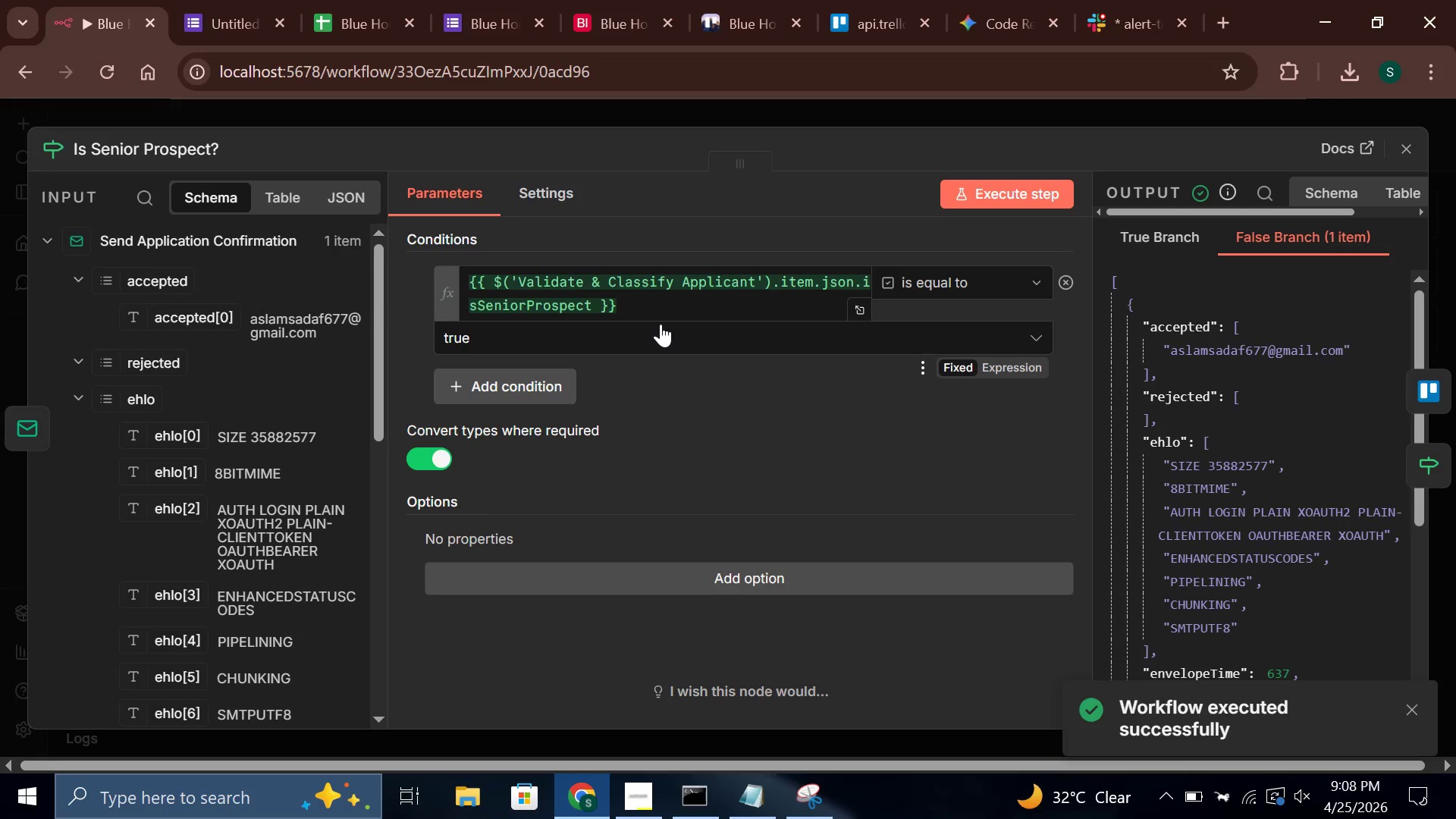 
scroll: coordinate [242, 566], scroll_direction: down, amount: 6.0
 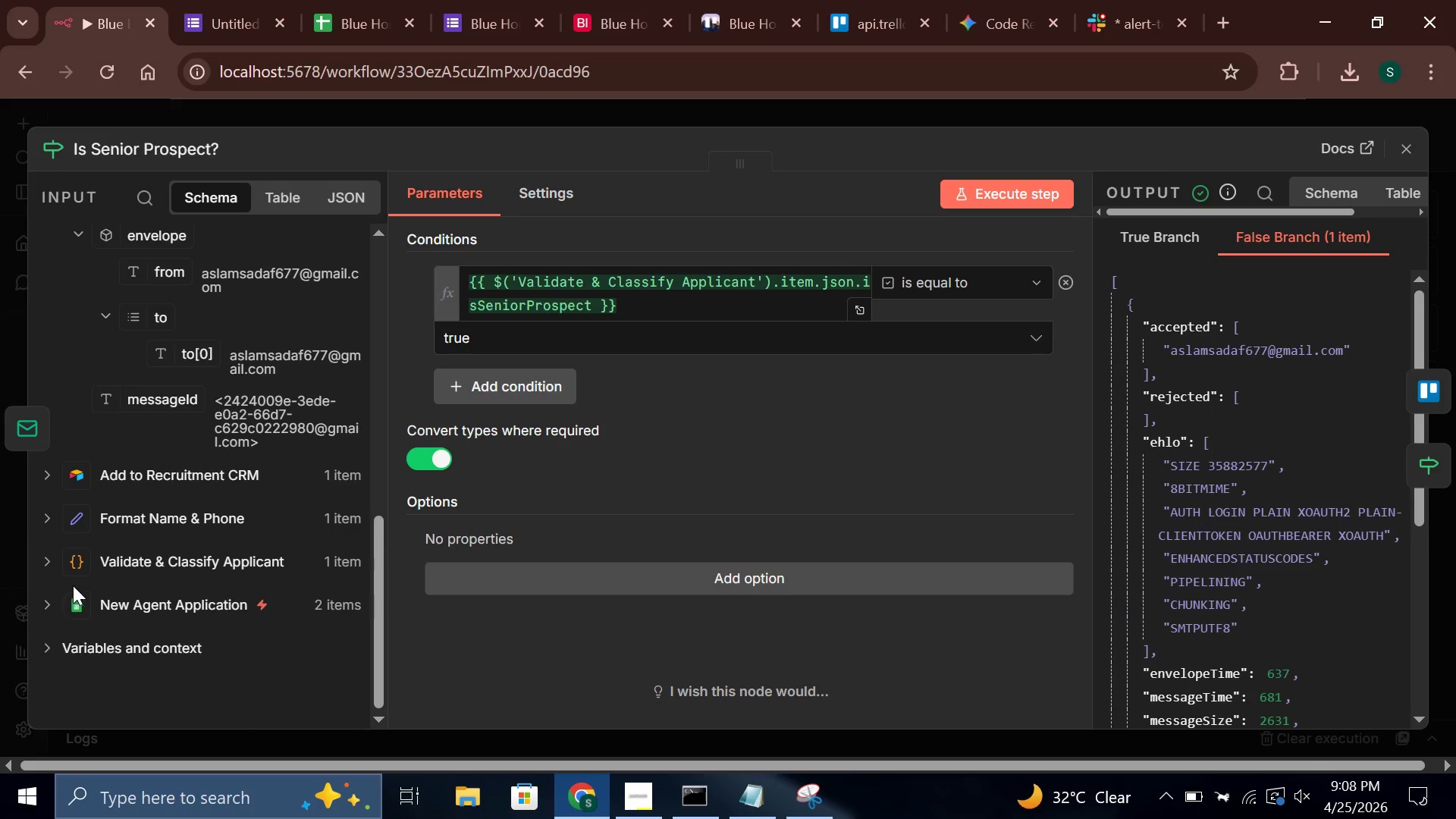 
left_click([46, 557])
 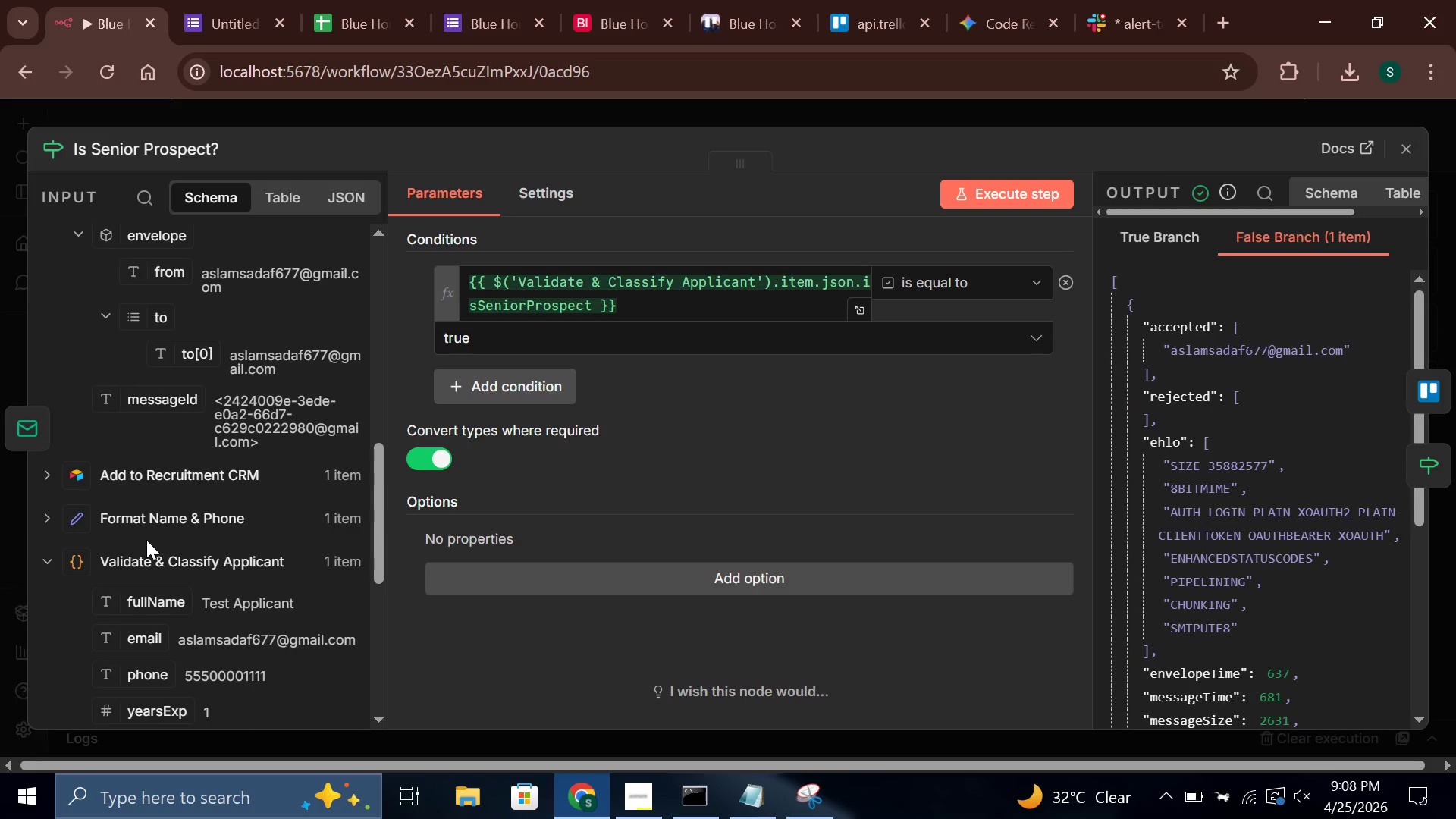 
scroll: coordinate [155, 541], scroll_direction: down, amount: 3.0
 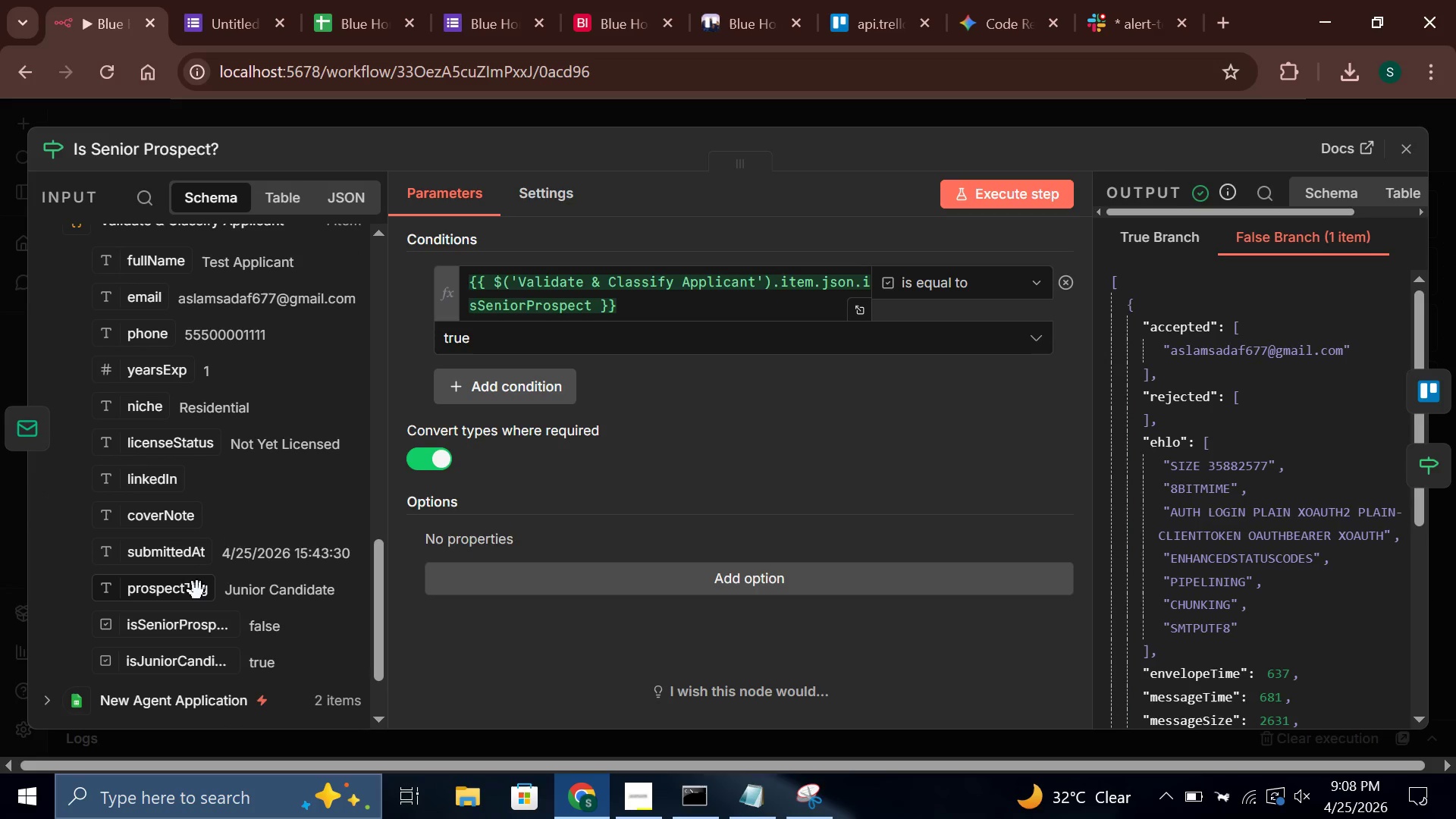 
scroll: coordinate [197, 591], scroll_direction: up, amount: 3.0
 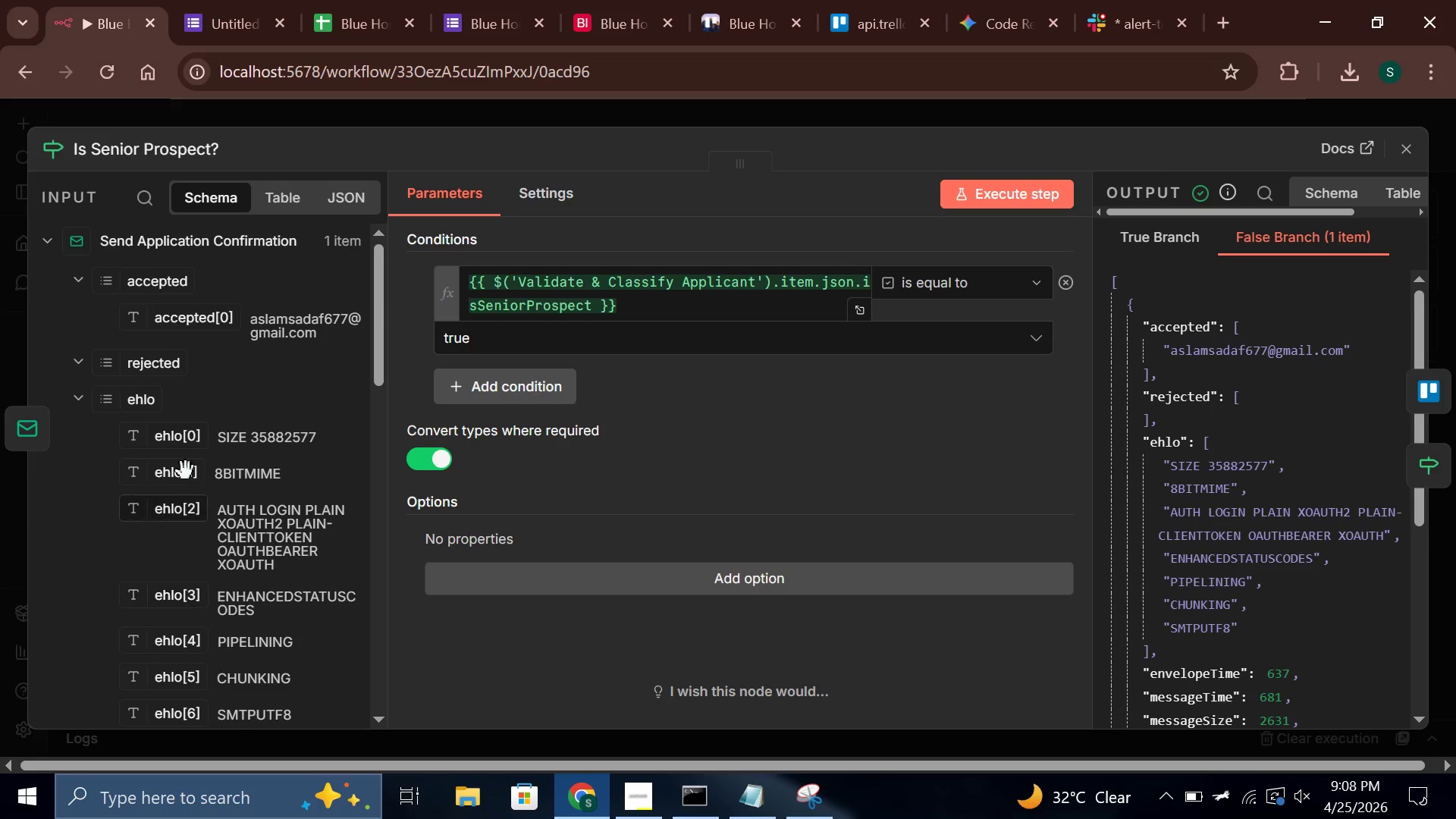 
left_click([49, 240])
 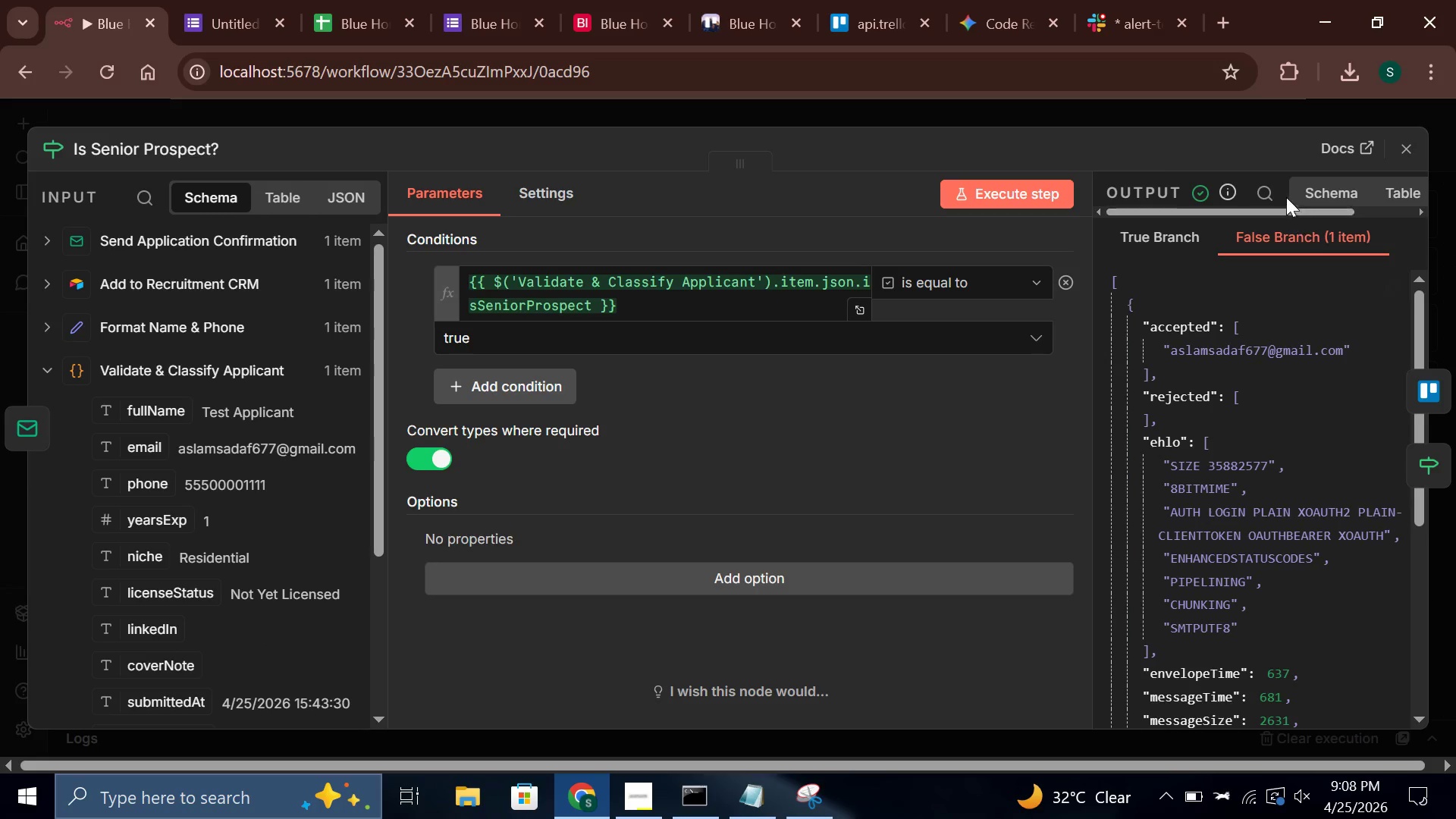 
left_click([1411, 136])
 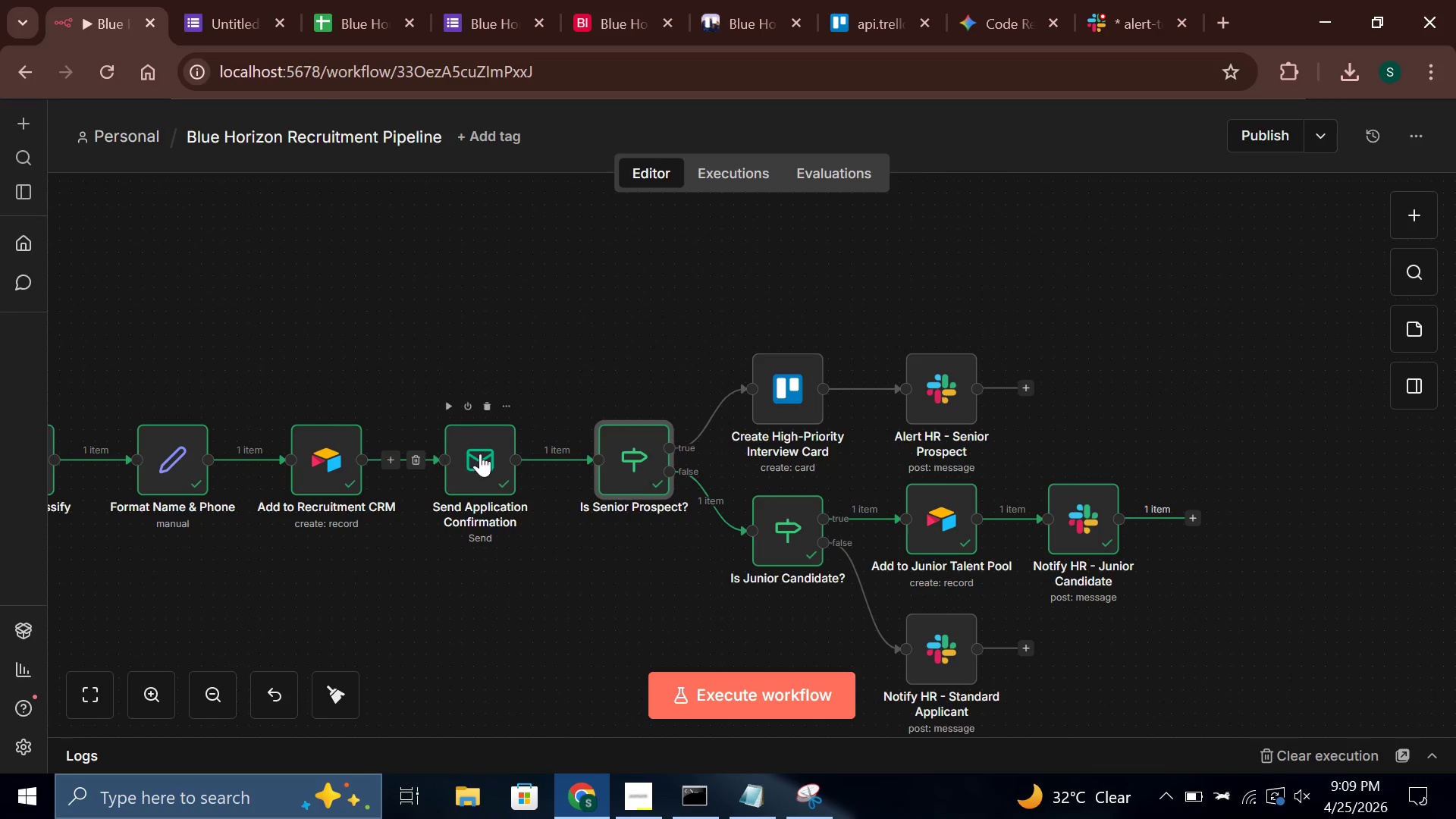 
left_click([163, 461])
 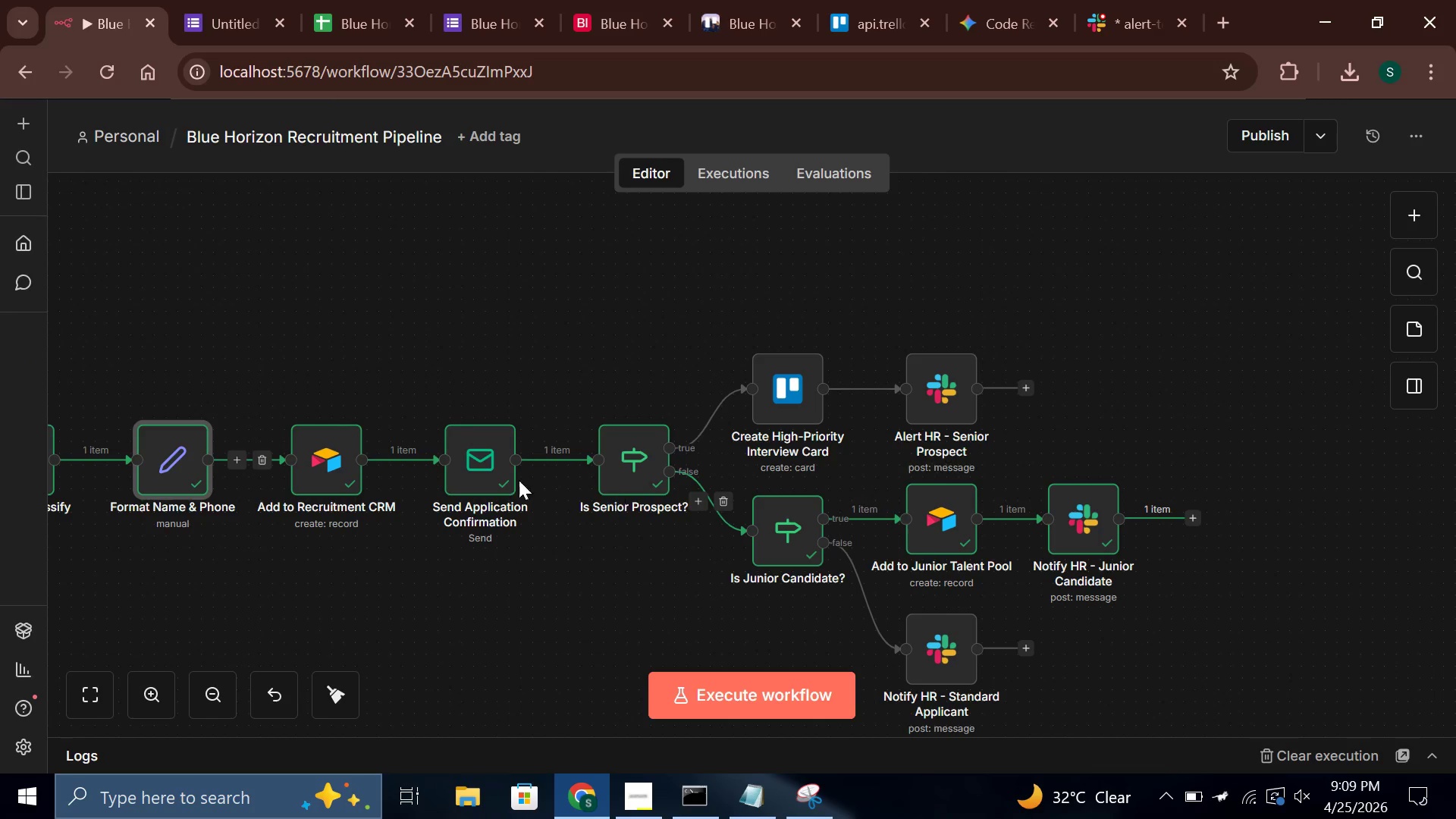 
double_click([629, 460])
 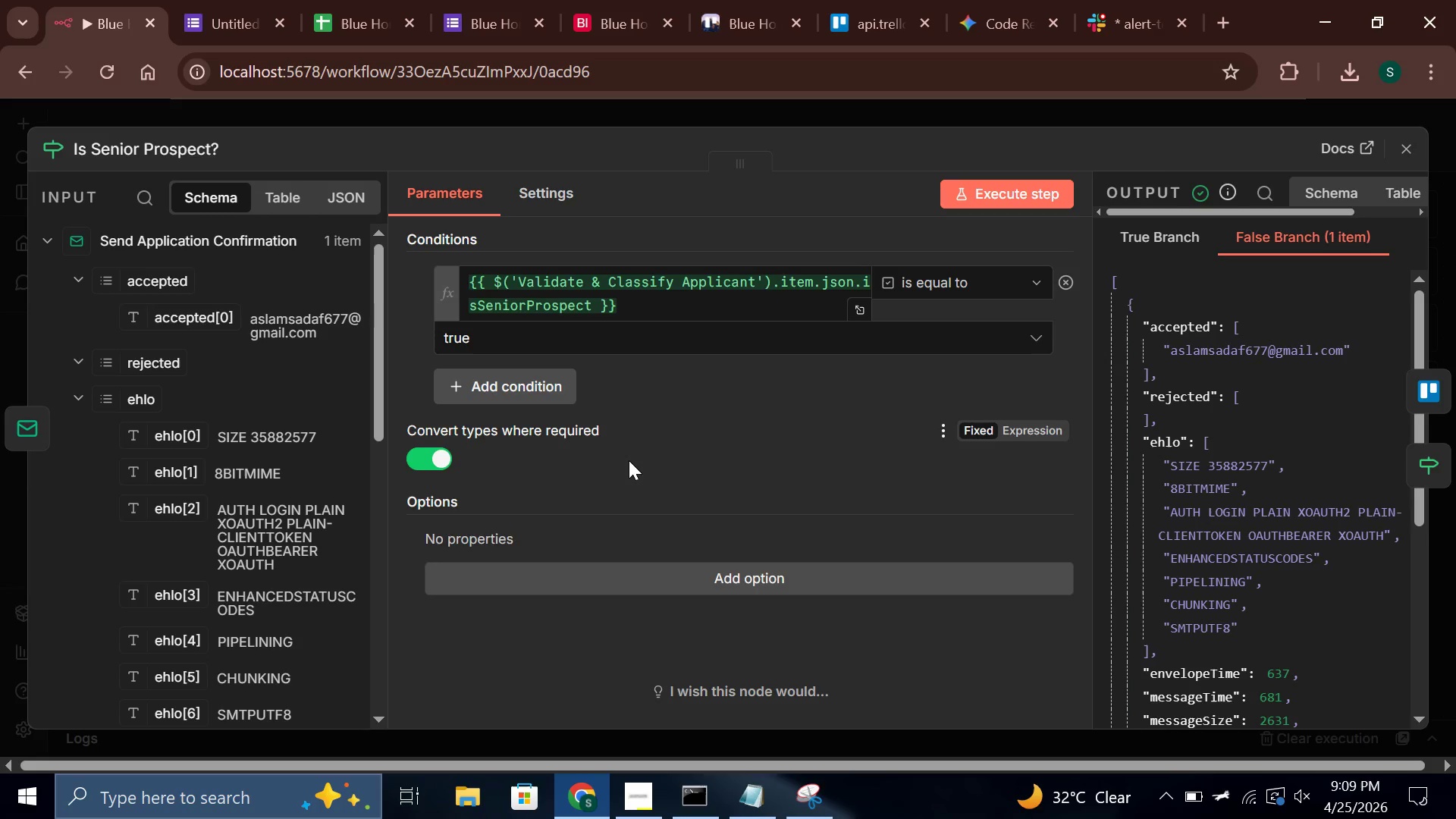 
wait(18.09)
 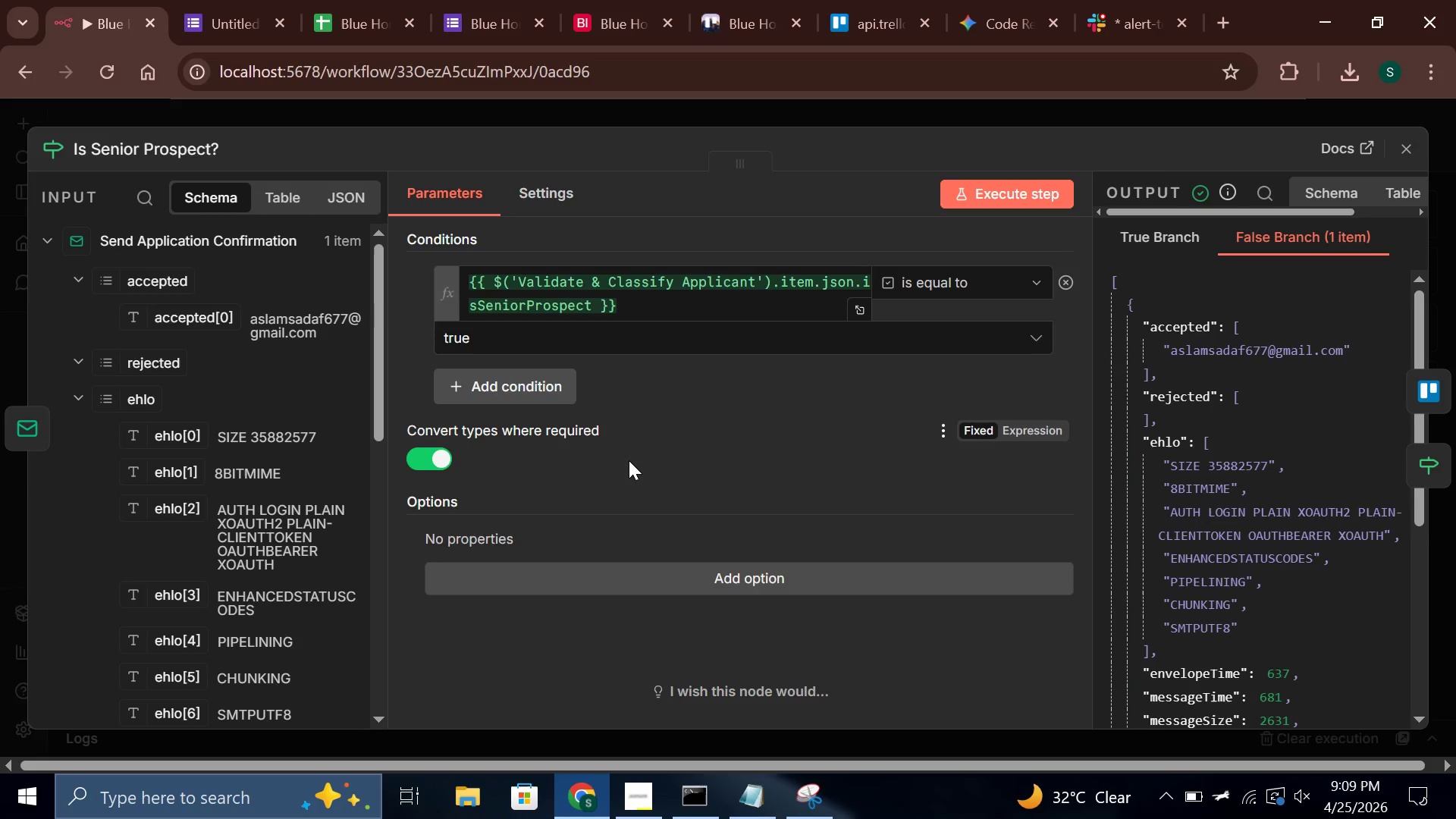 
left_click([1403, 147])
 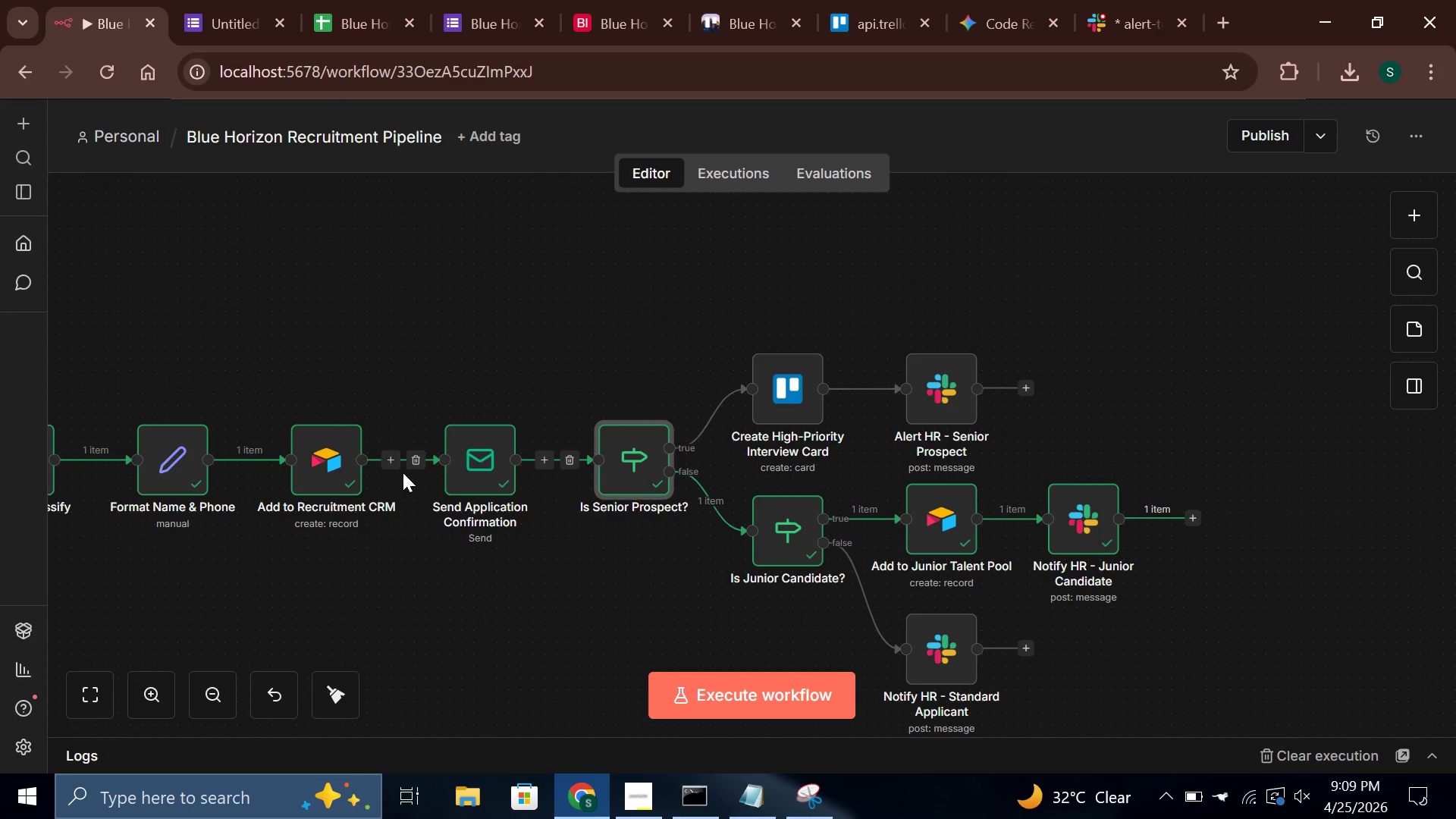 
left_click([190, 463])
 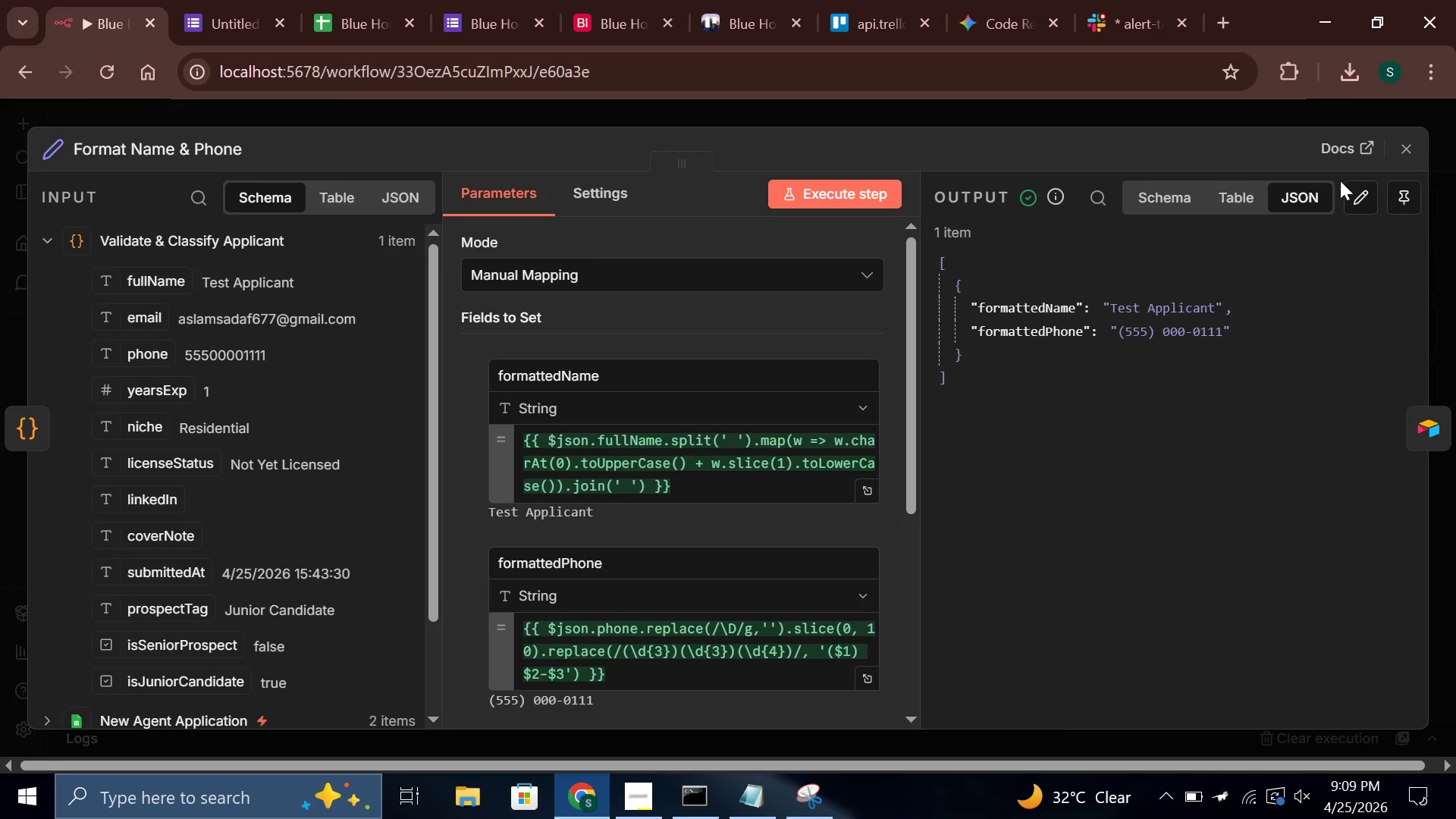 
left_click([1401, 157])
 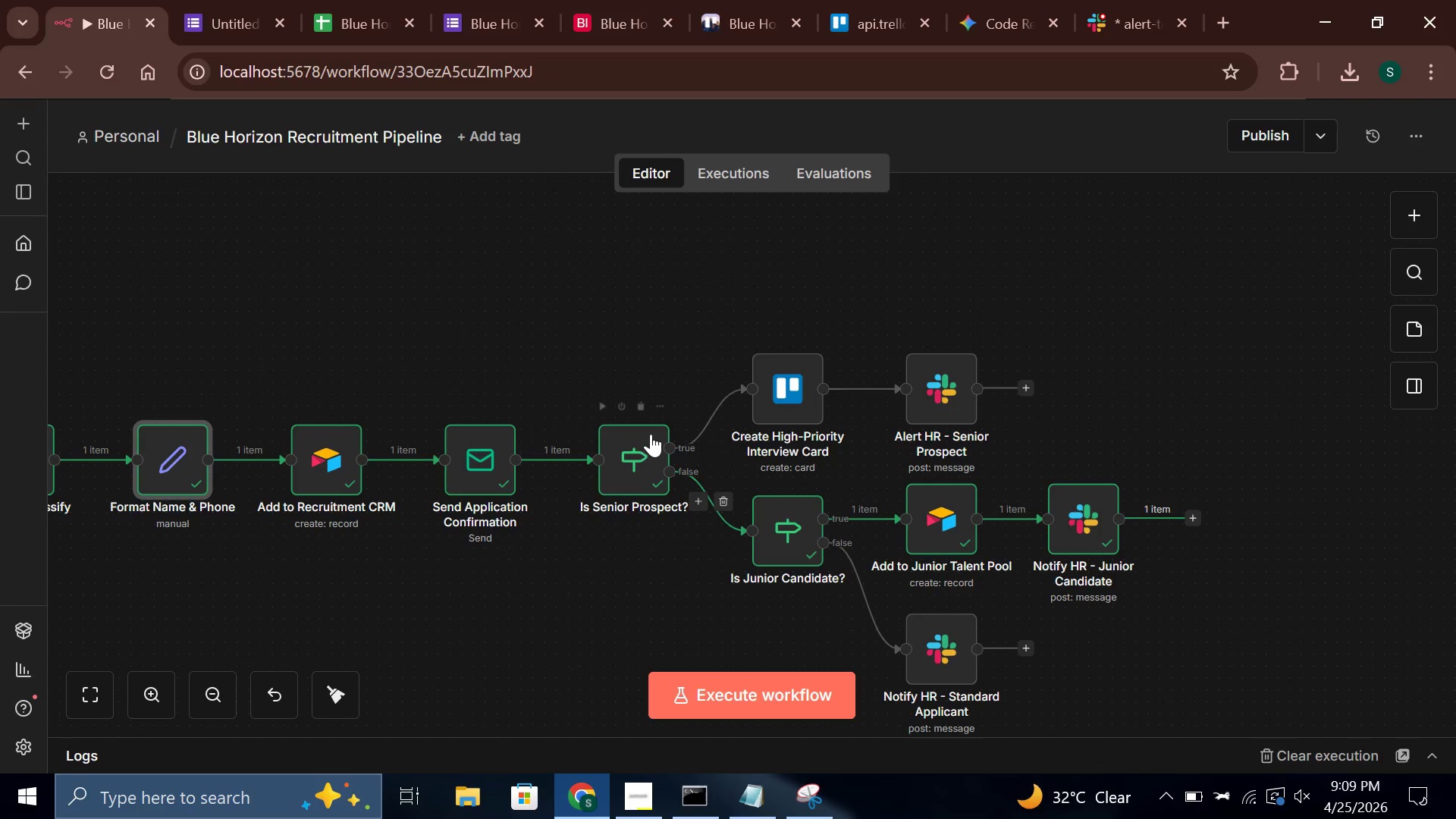 
double_click([651, 434])
 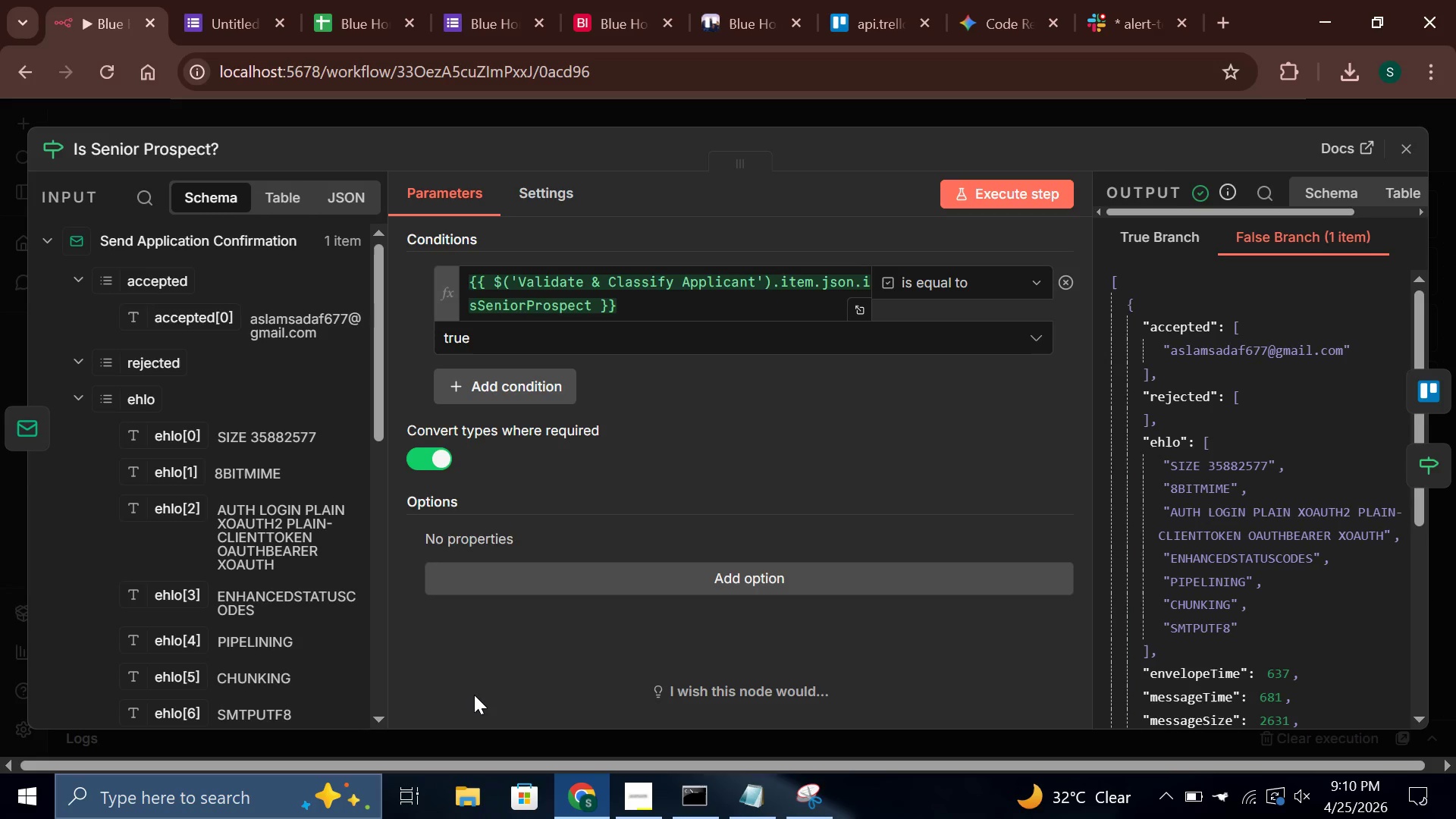 
wait(70.72)
 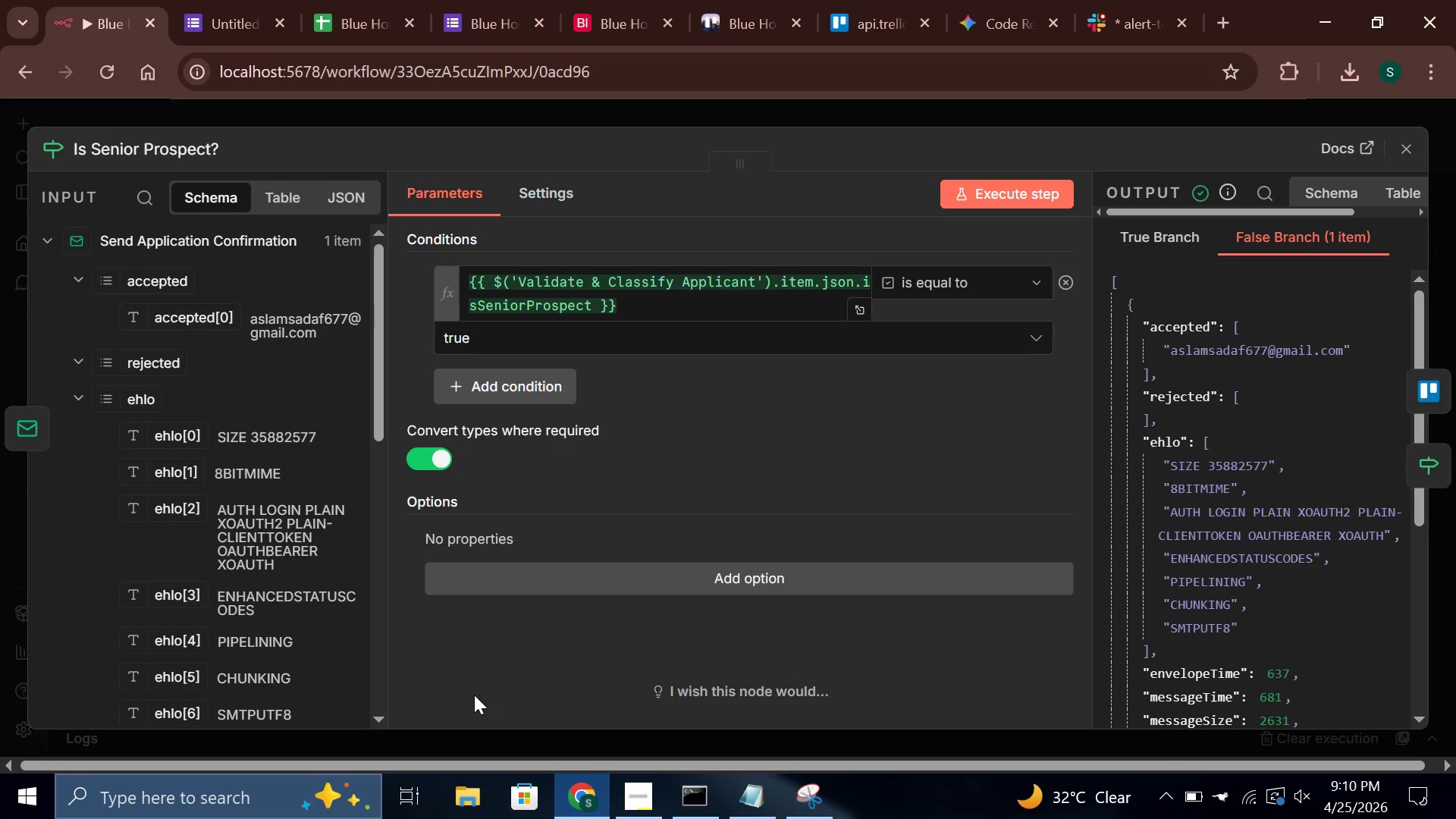 
left_click([711, 305])
 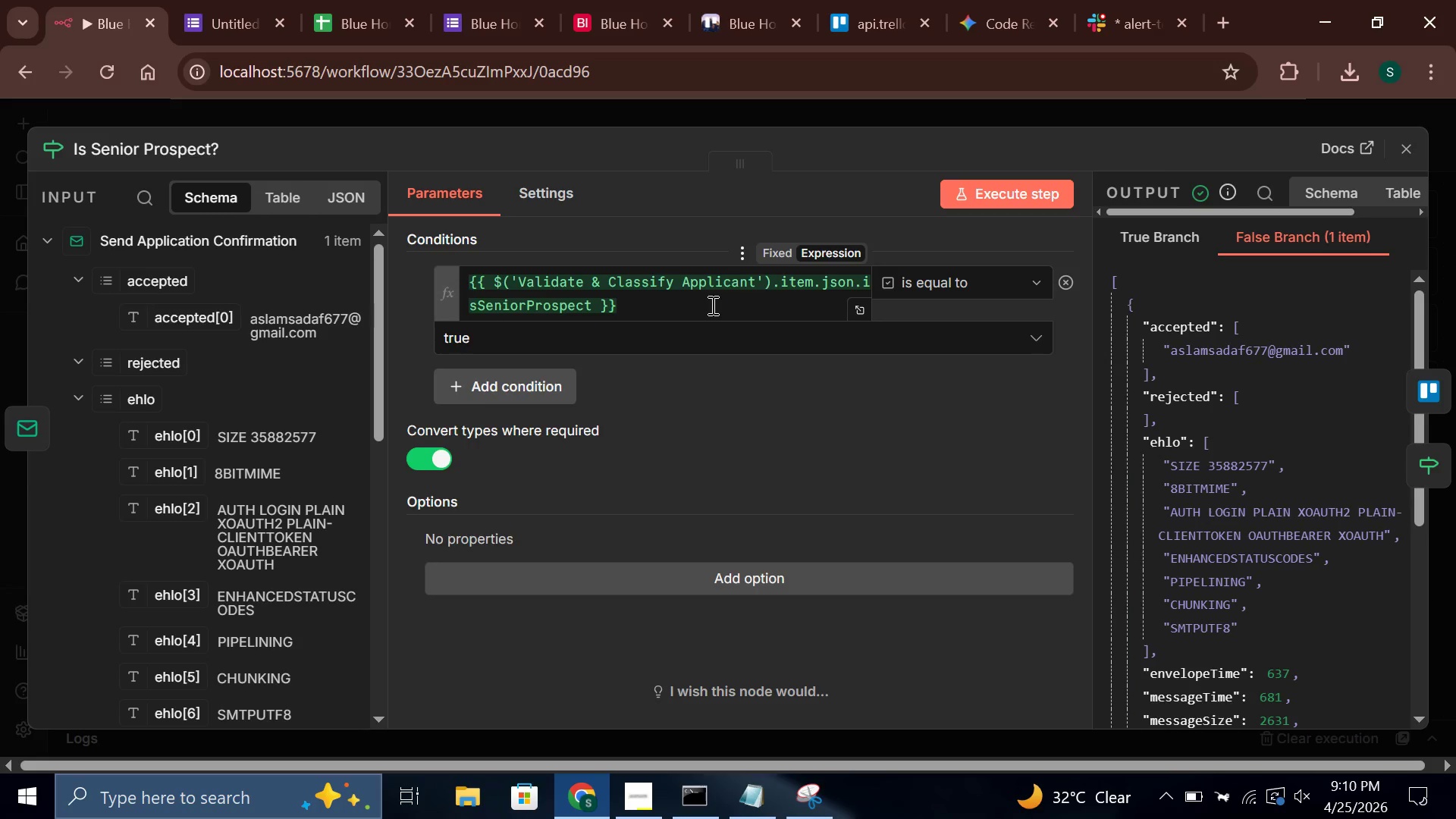 
key(Control+A)
 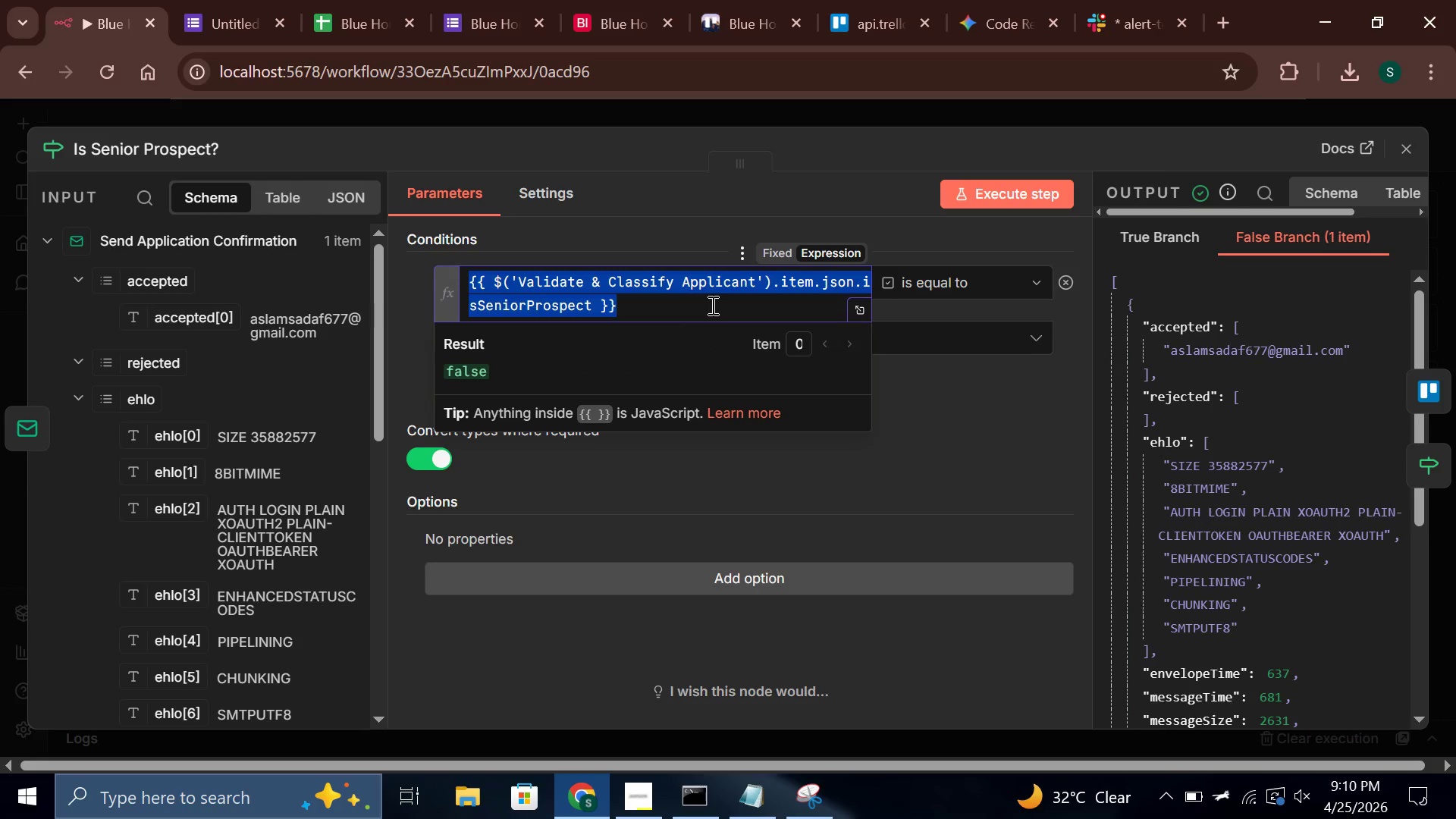 
key(Backspace)
 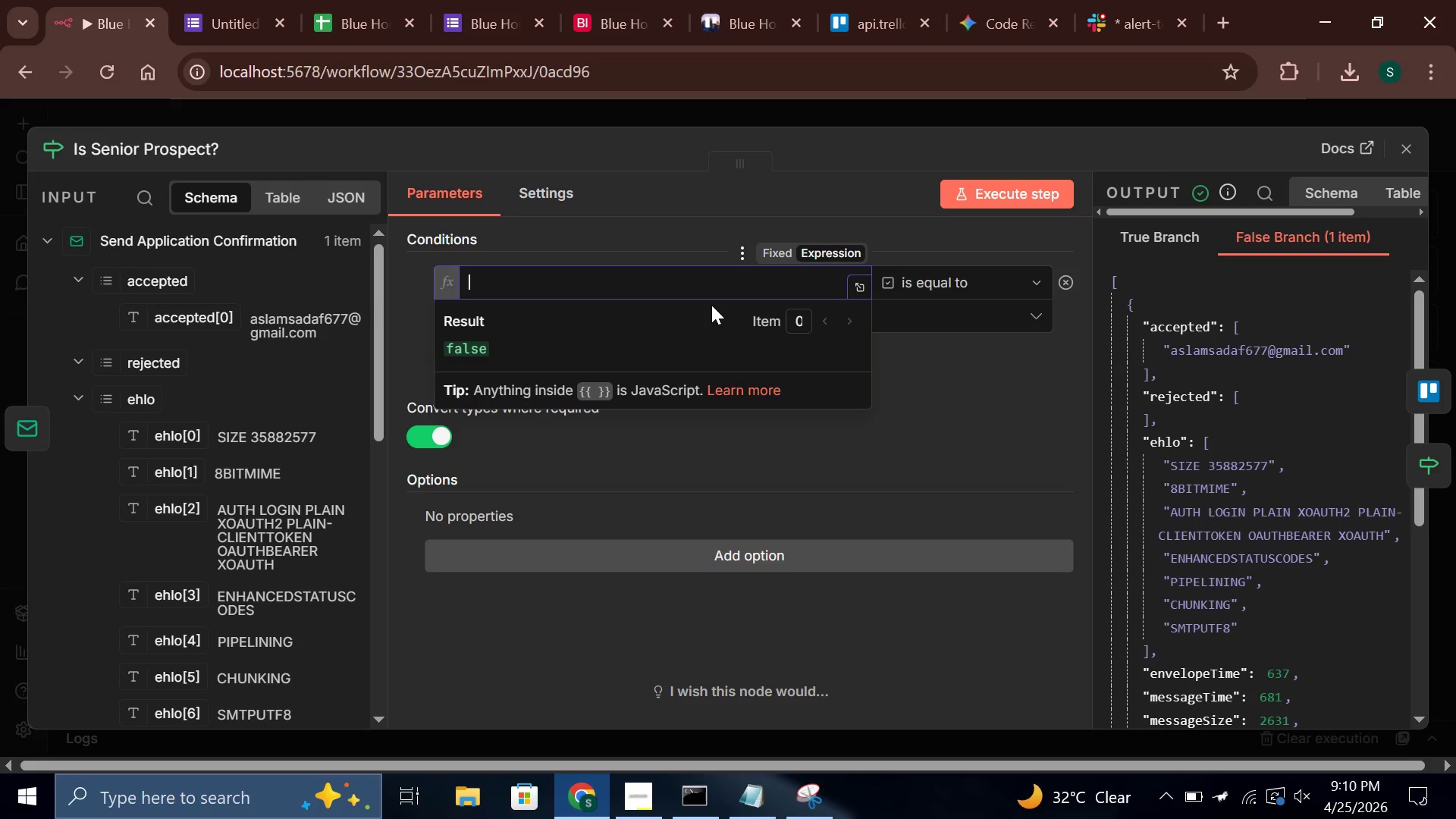 
key(Shift+BracketLeft)
 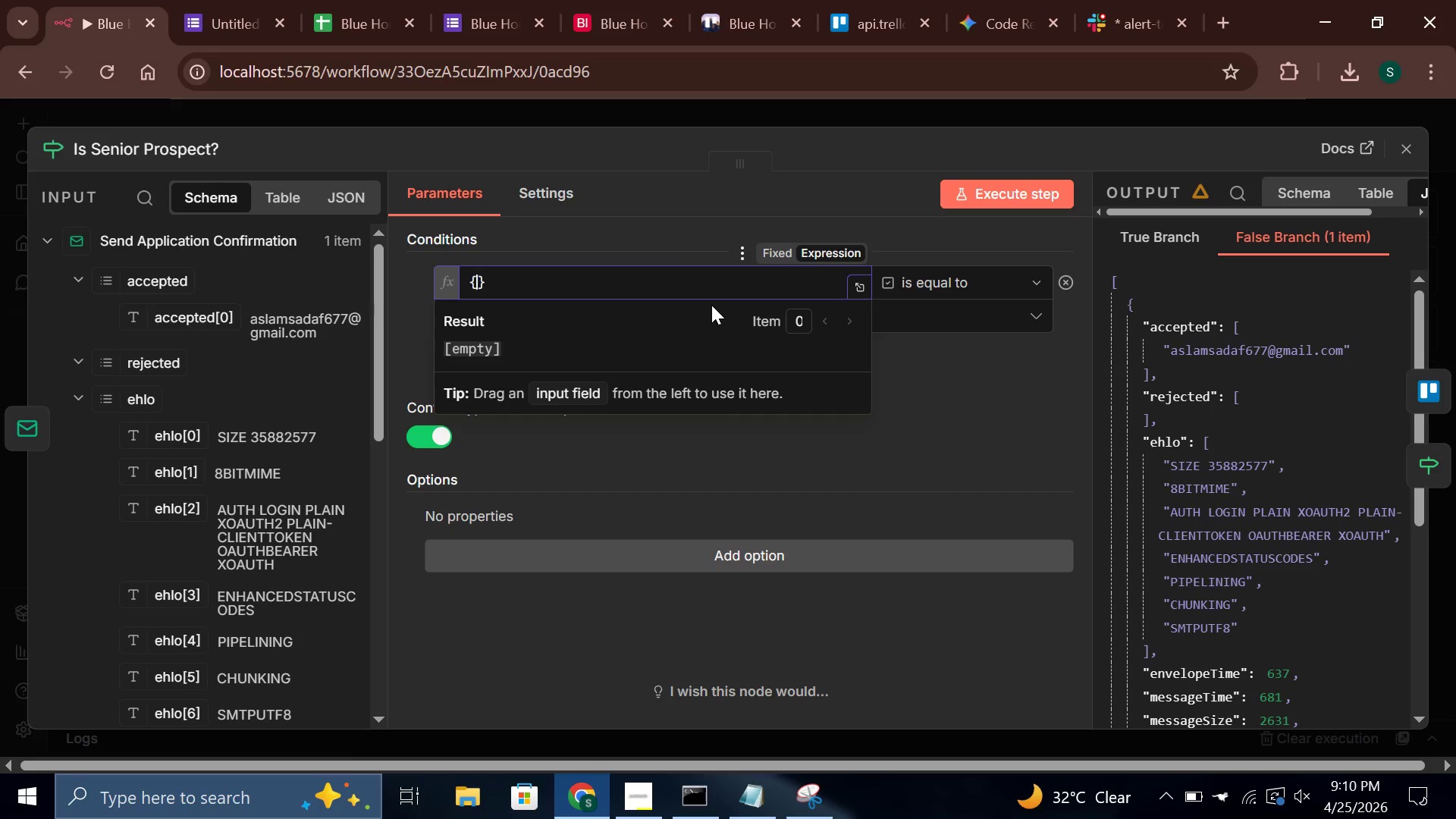 
key(Shift+BracketLeft)
 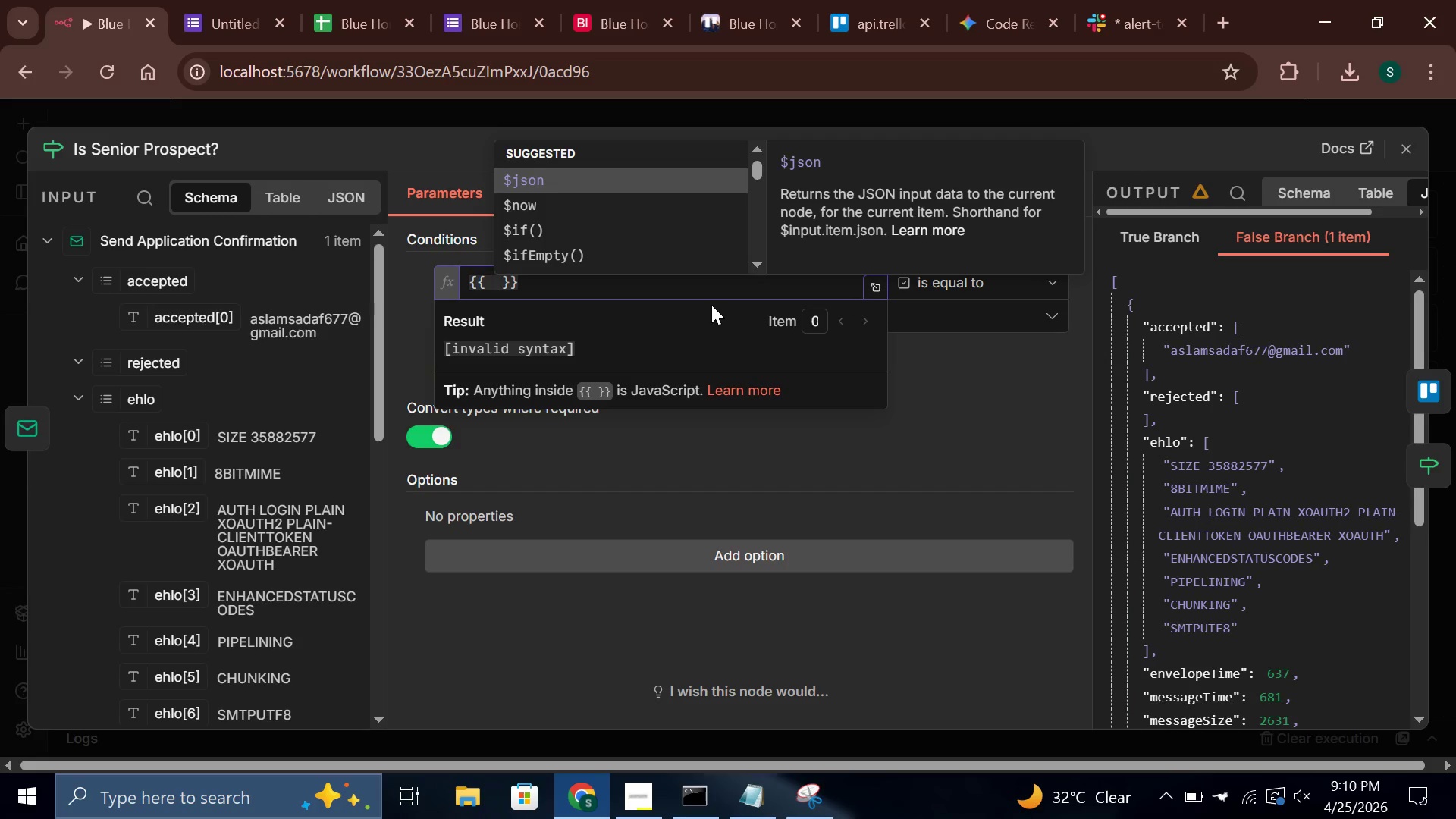 
type($json.isSeniorProspect)
 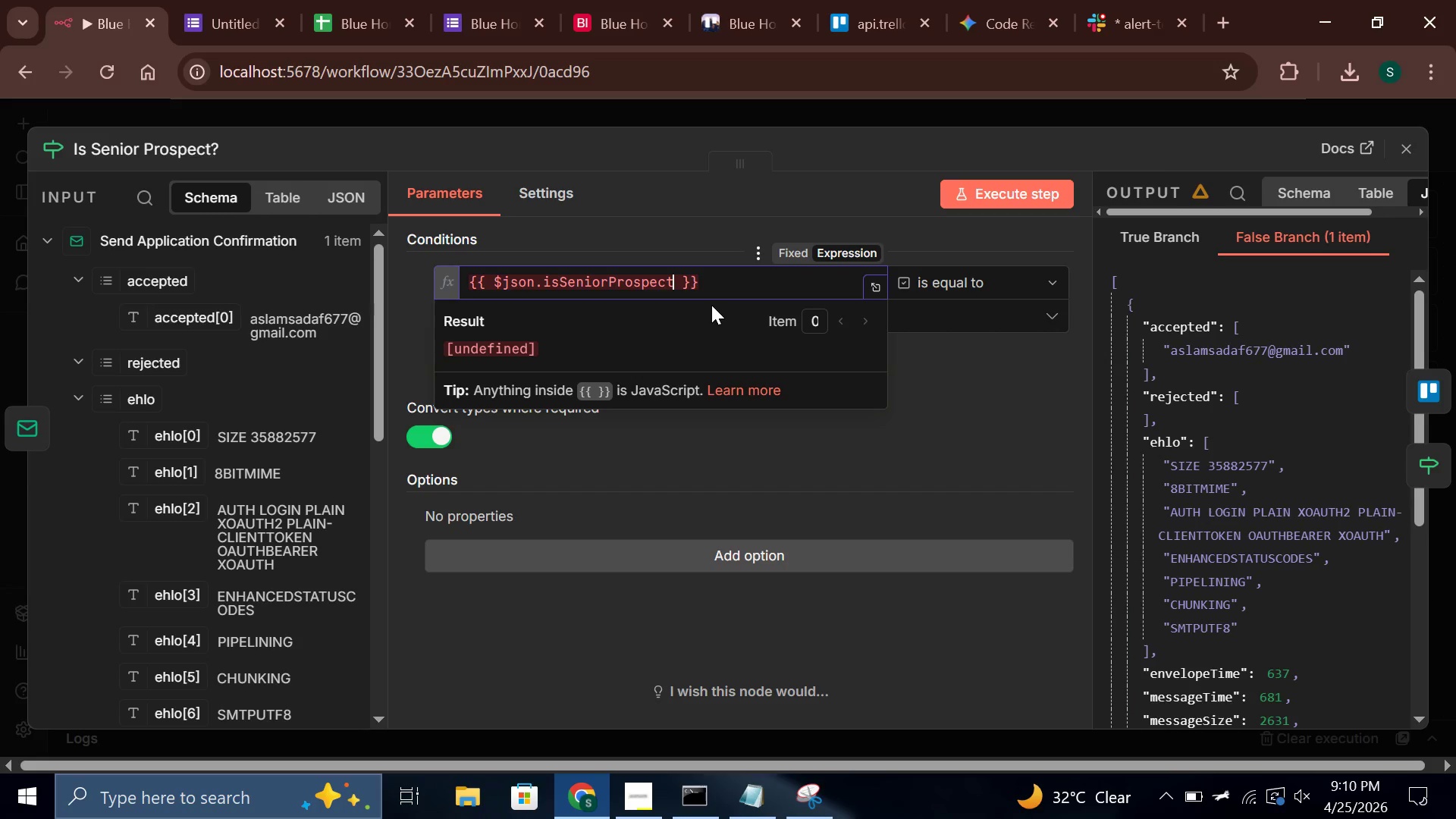 
wait(20.36)
 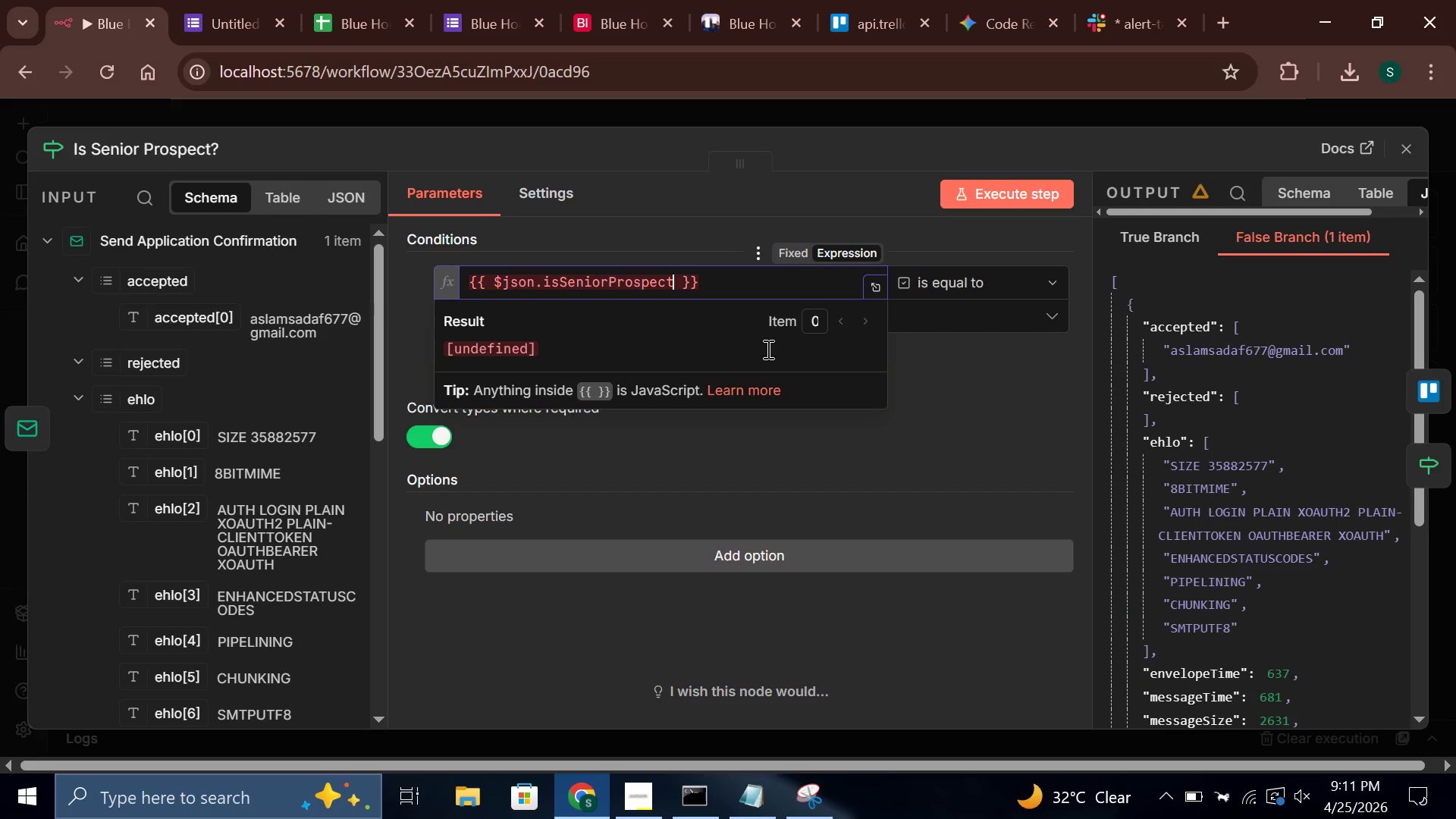 
left_click([50, 234])
 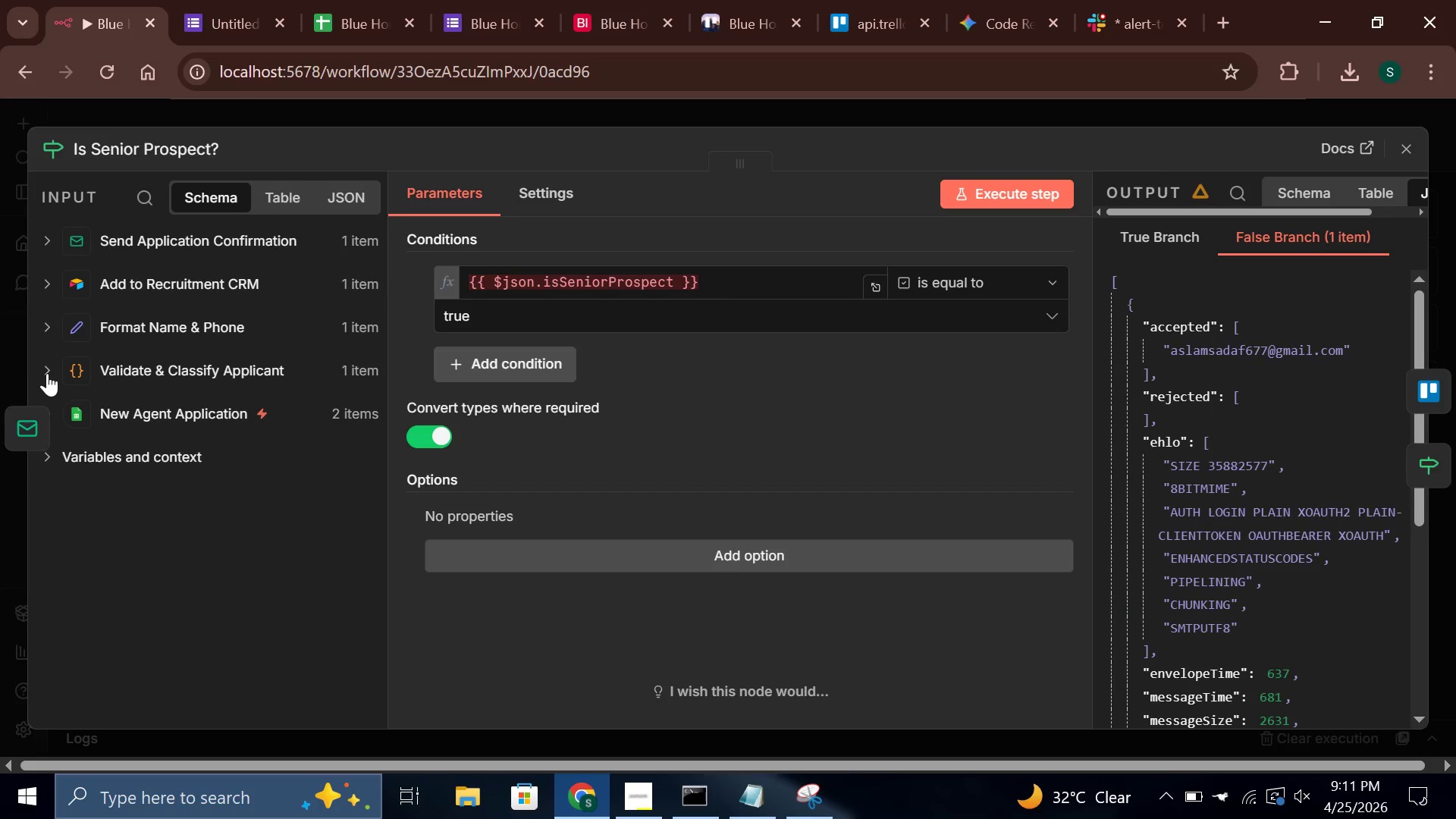 
left_click([45, 372])
 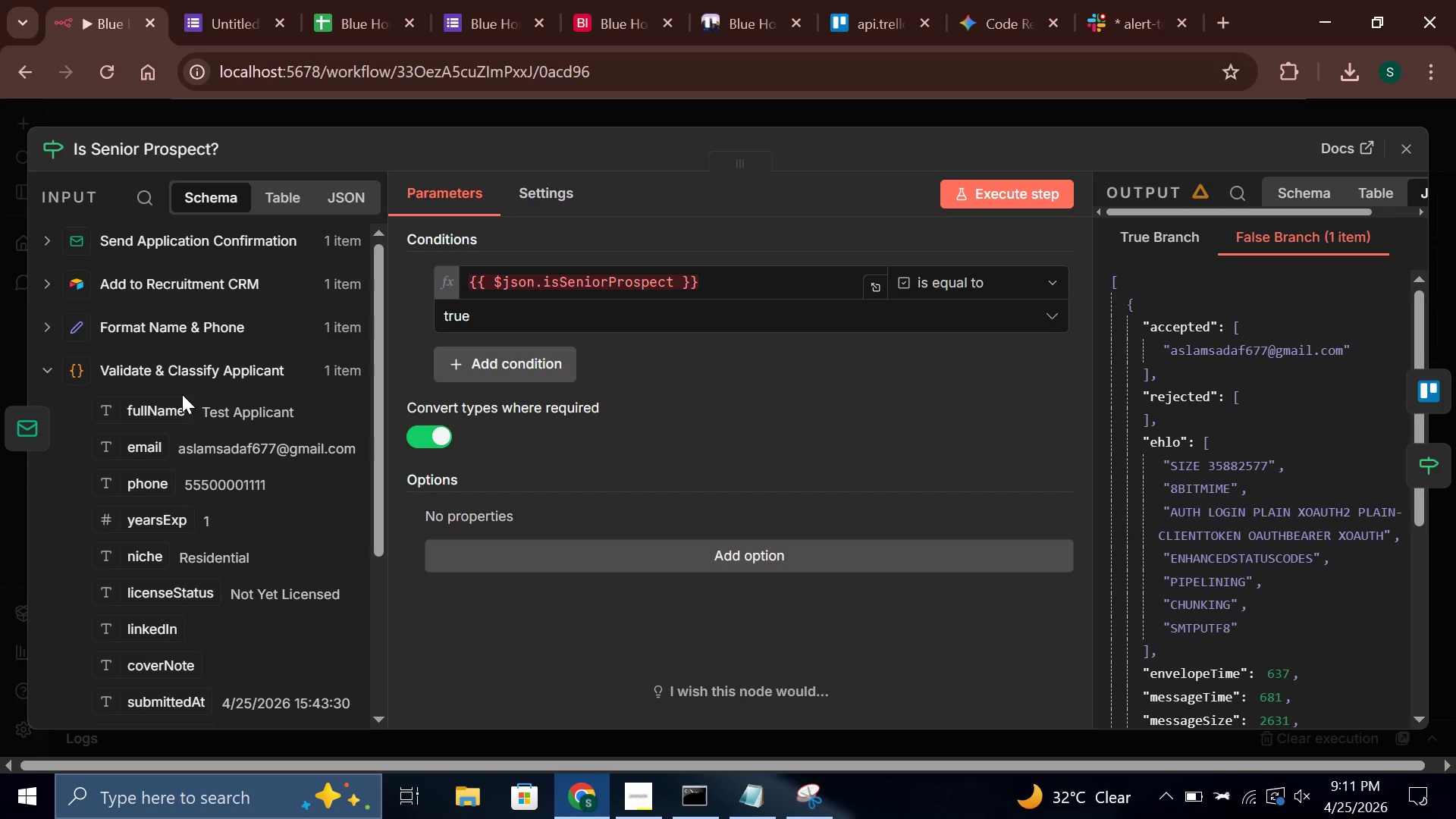 
scroll: coordinate [182, 394], scroll_direction: down, amount: 2.0
 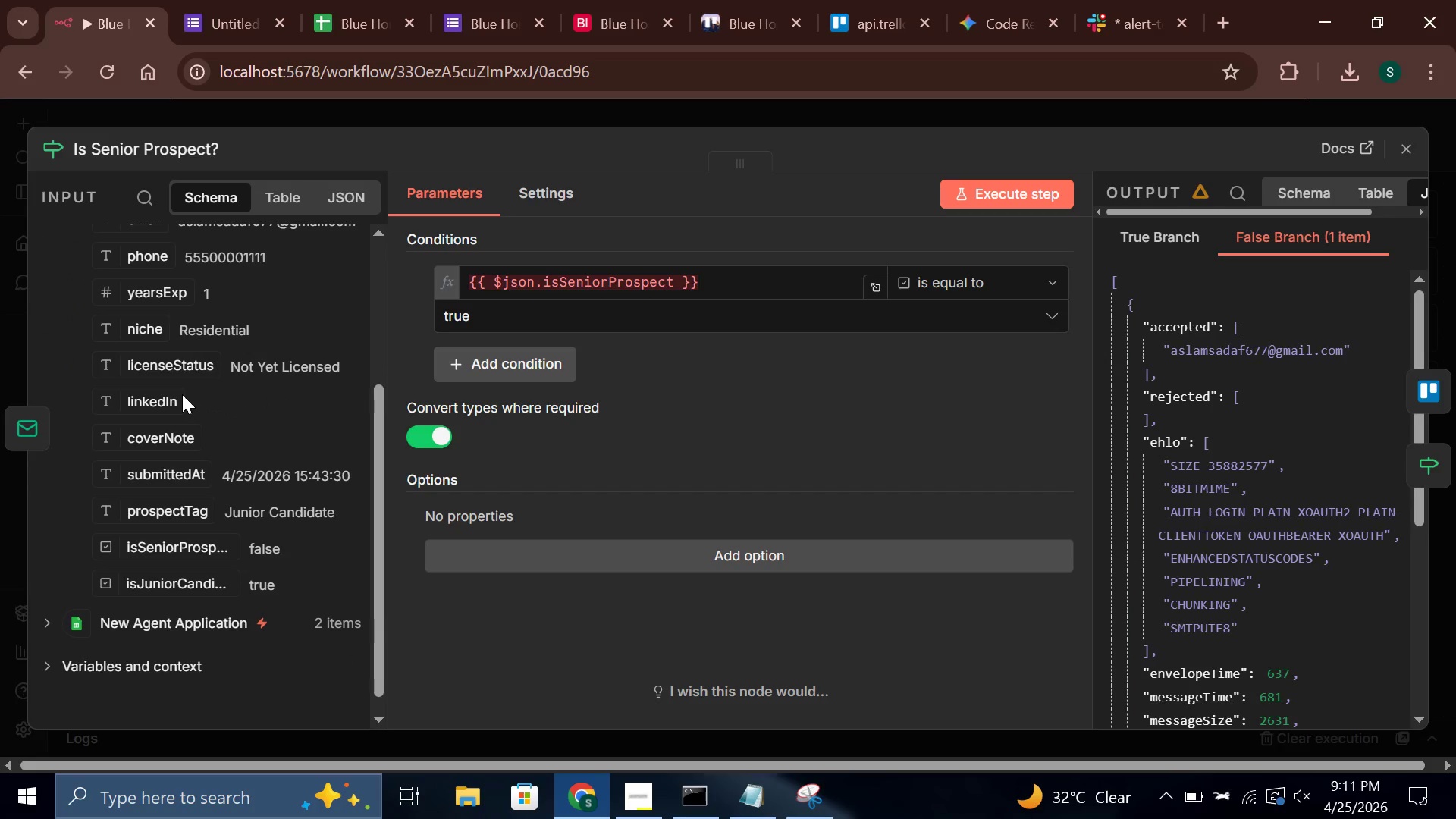 
scroll: coordinate [182, 394], scroll_direction: up, amount: 1.0
 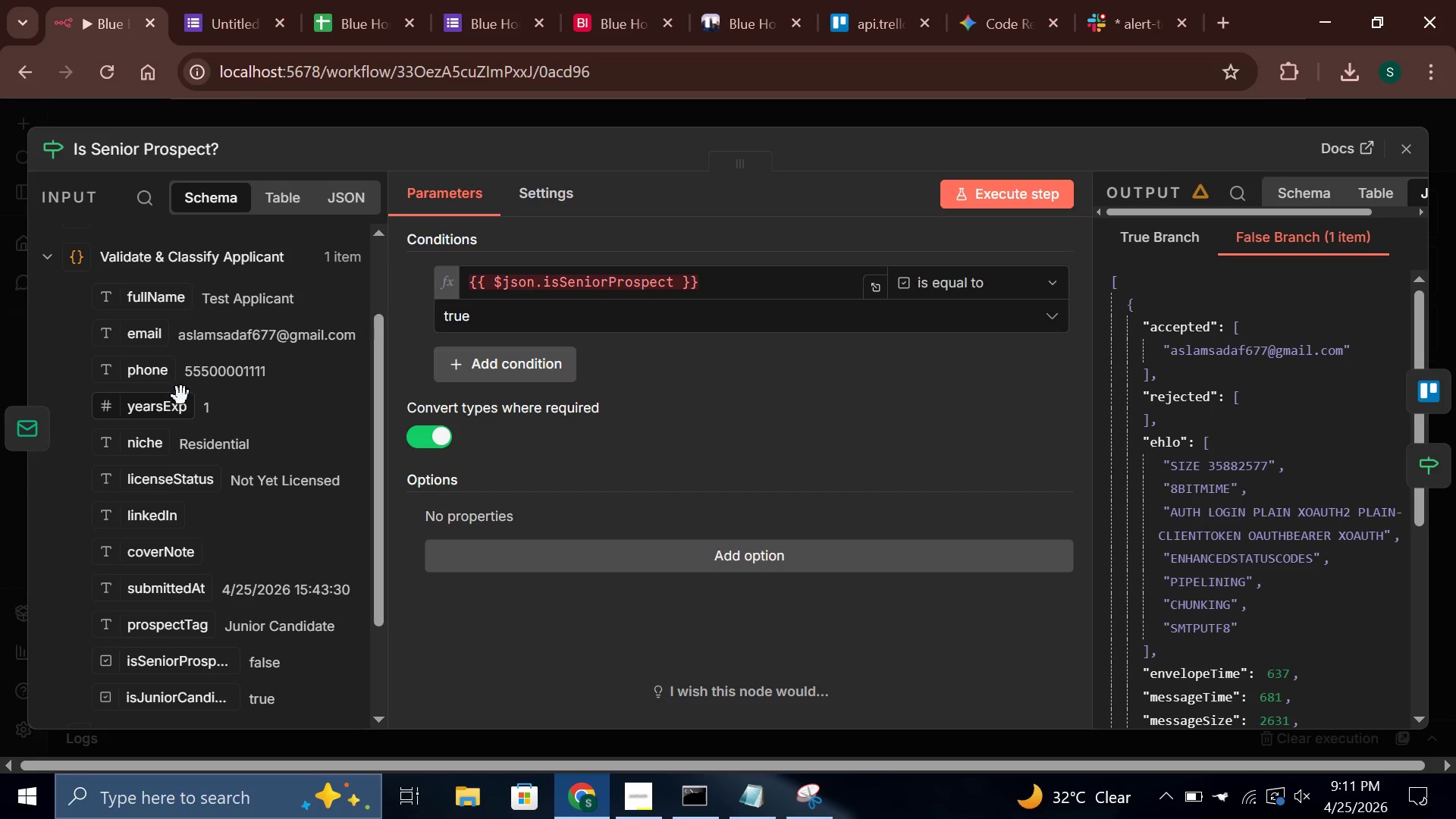 
scroll: coordinate [181, 396], scroll_direction: down, amount: 1.0
 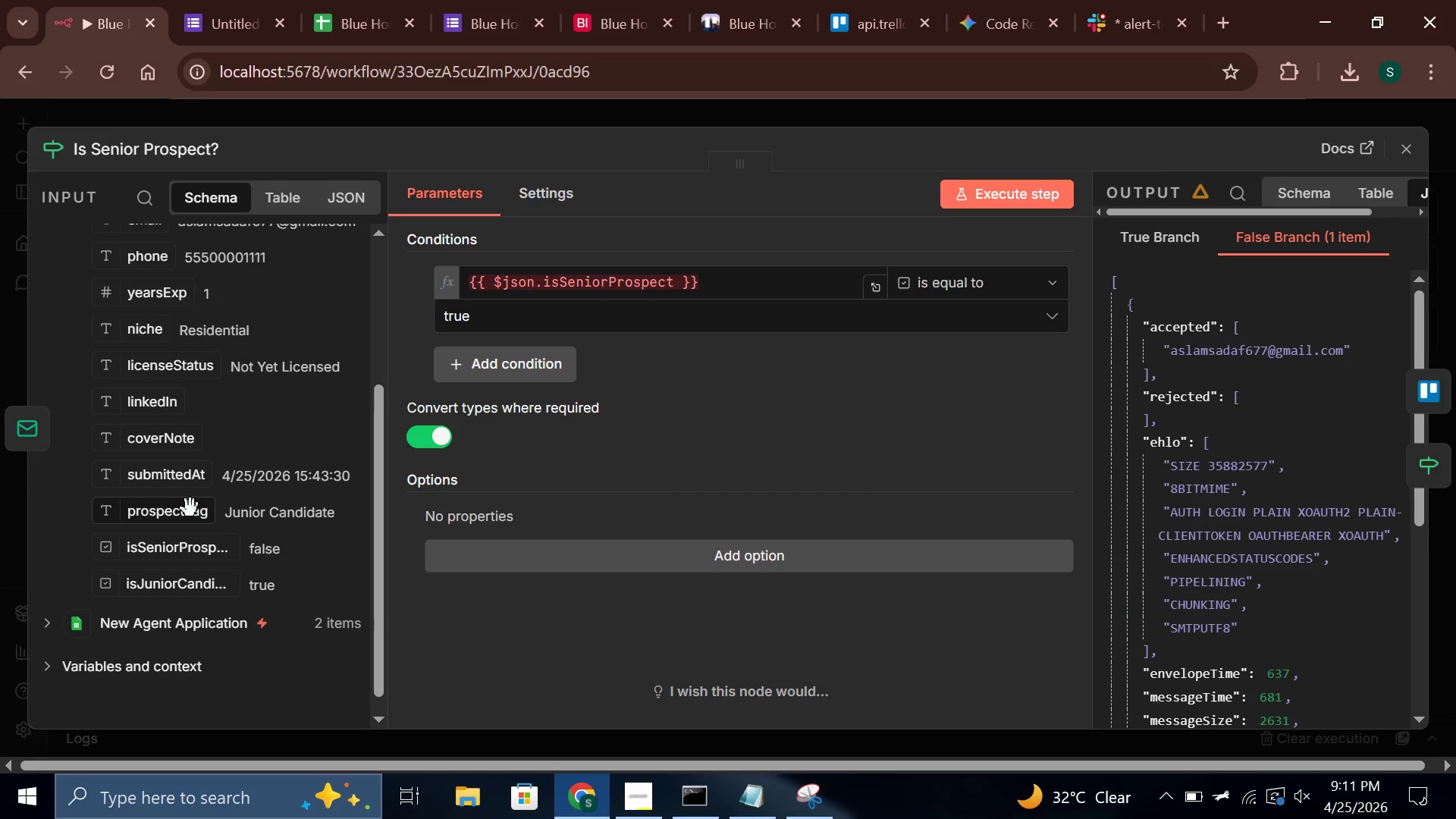 
left_click([215, 17])
 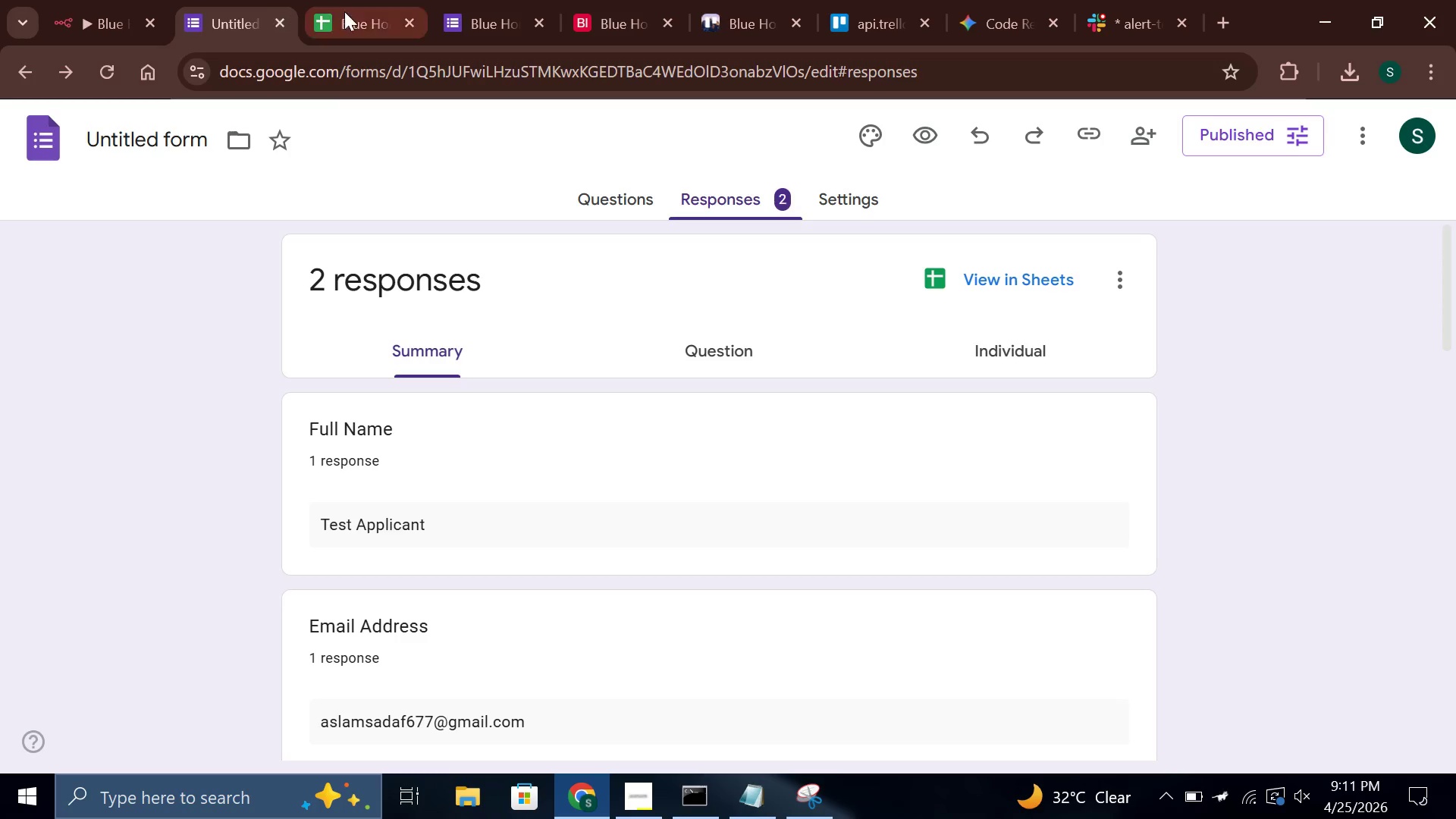 
left_click([345, 11])
 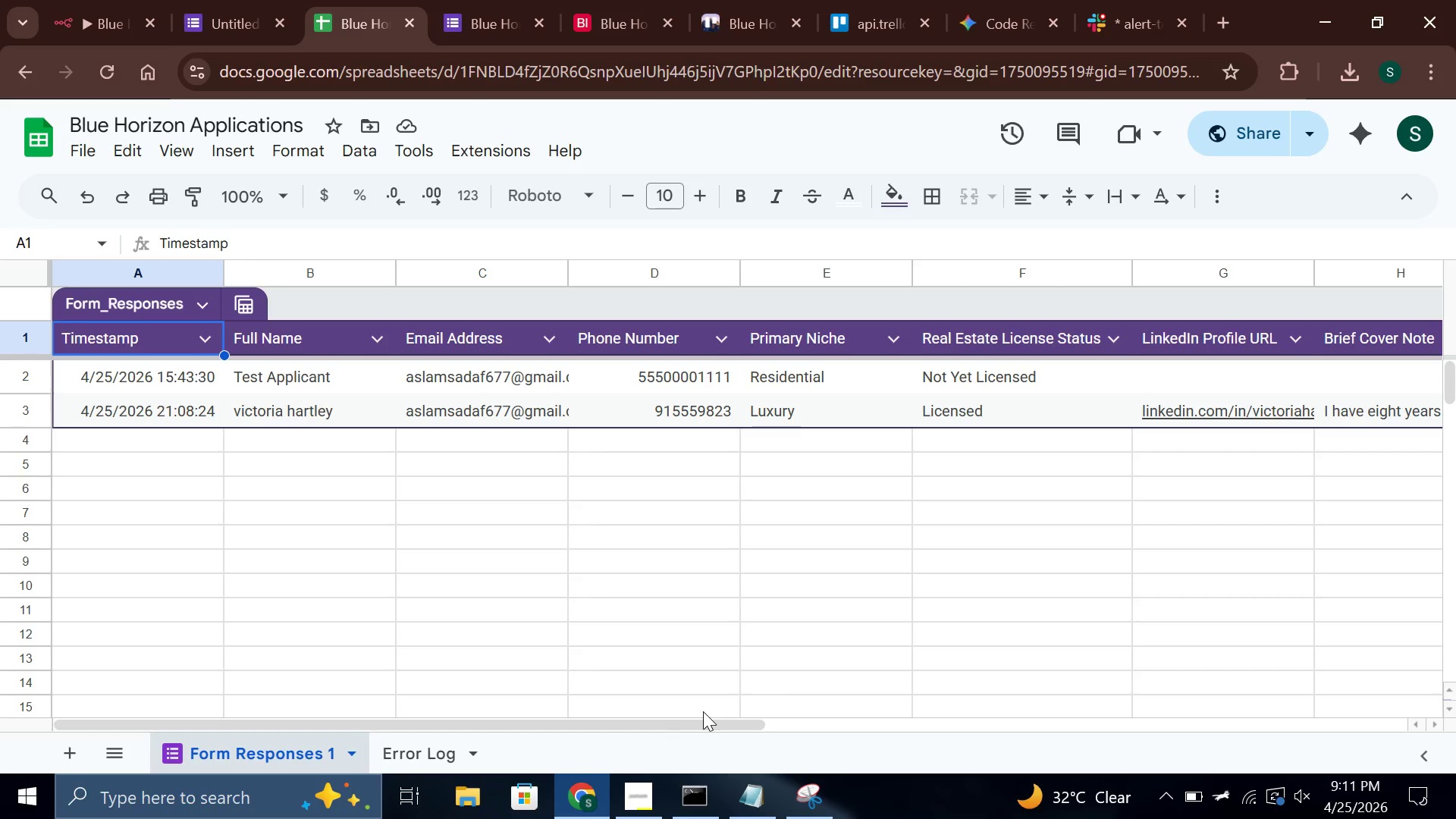 
left_click_drag(start_coordinate=[698, 721], to_coordinate=[566, 739])
 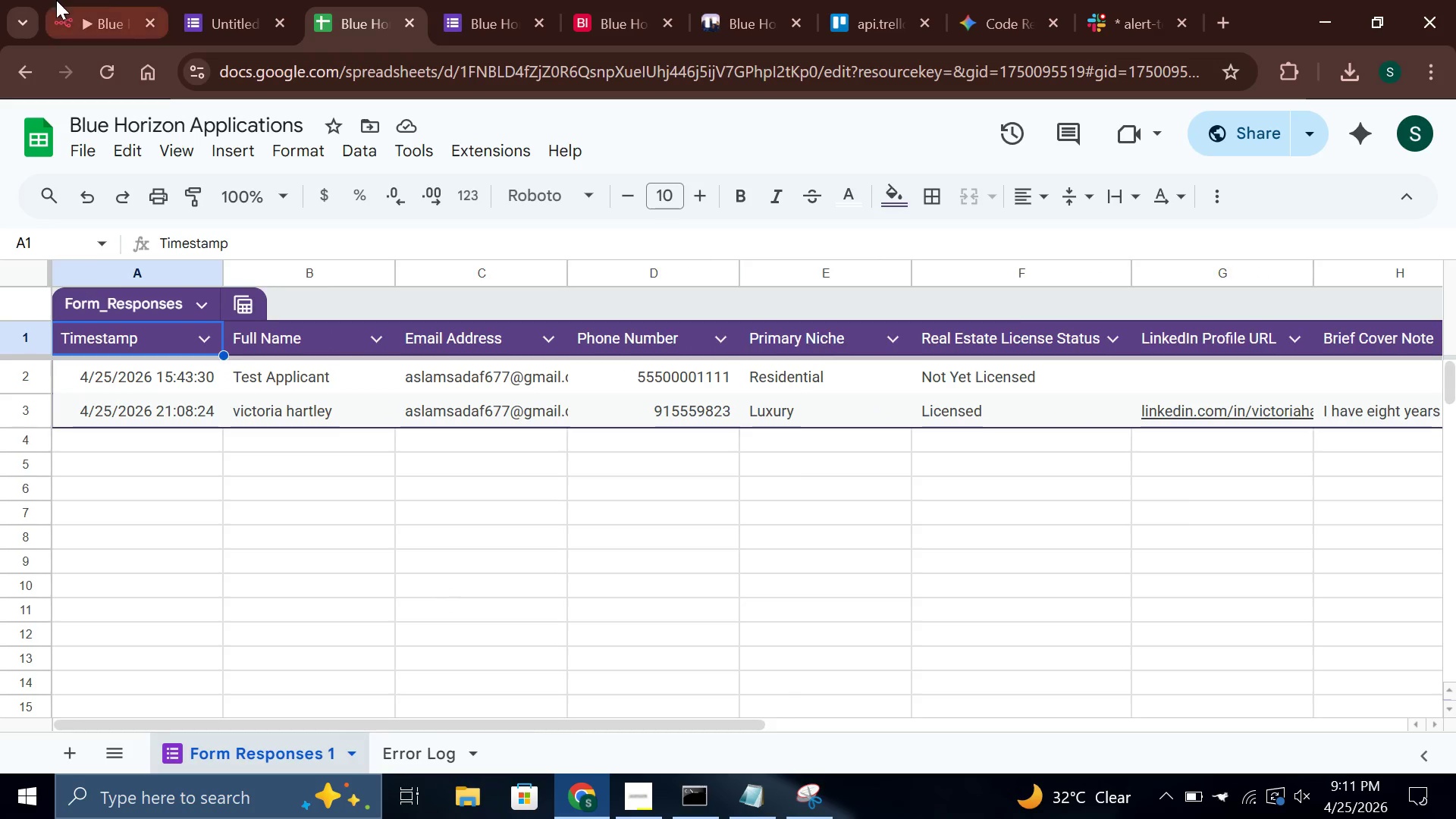 
left_click([103, 0])
 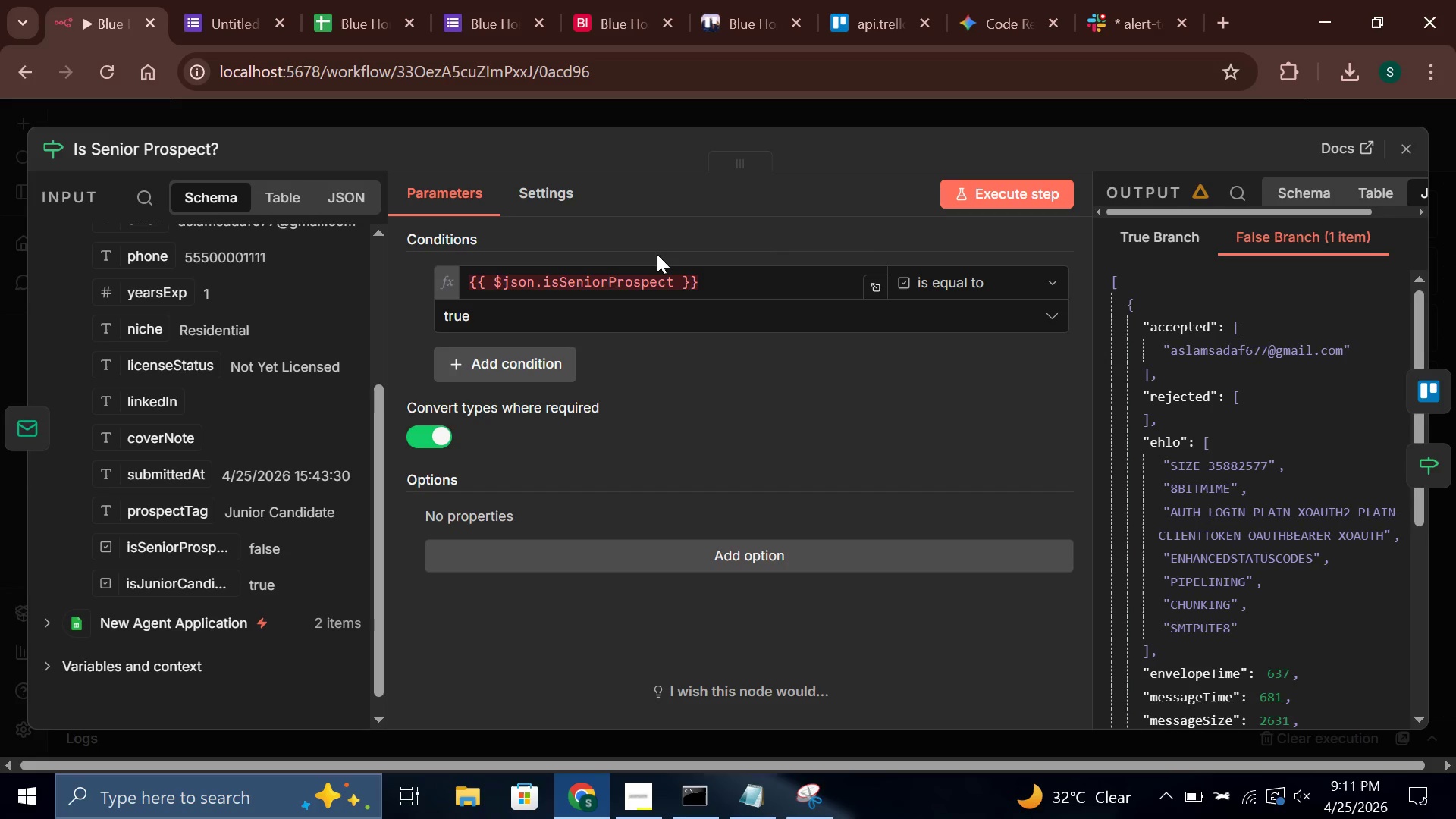 
wait(10.95)
 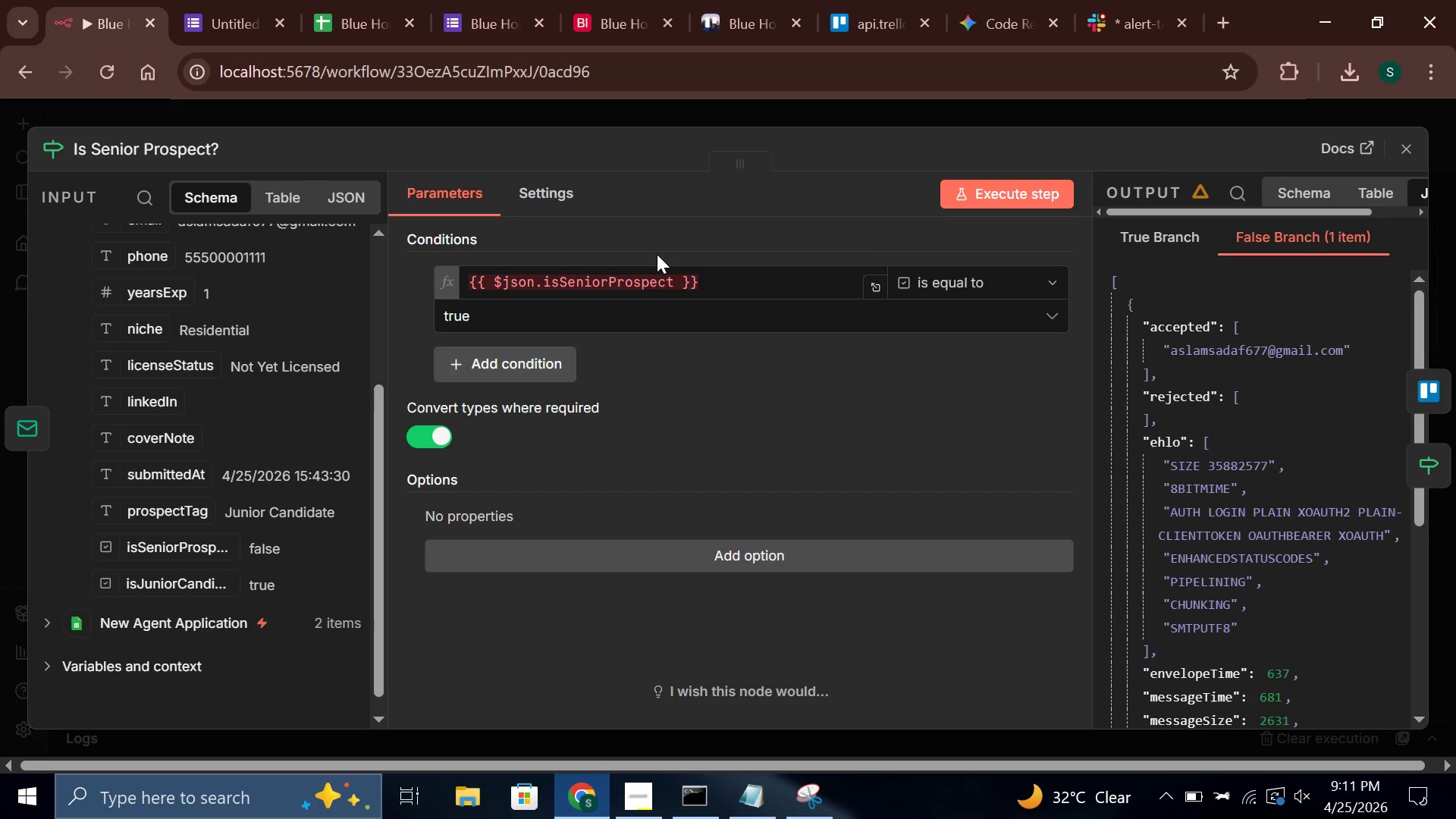 
left_click([1410, 158])
 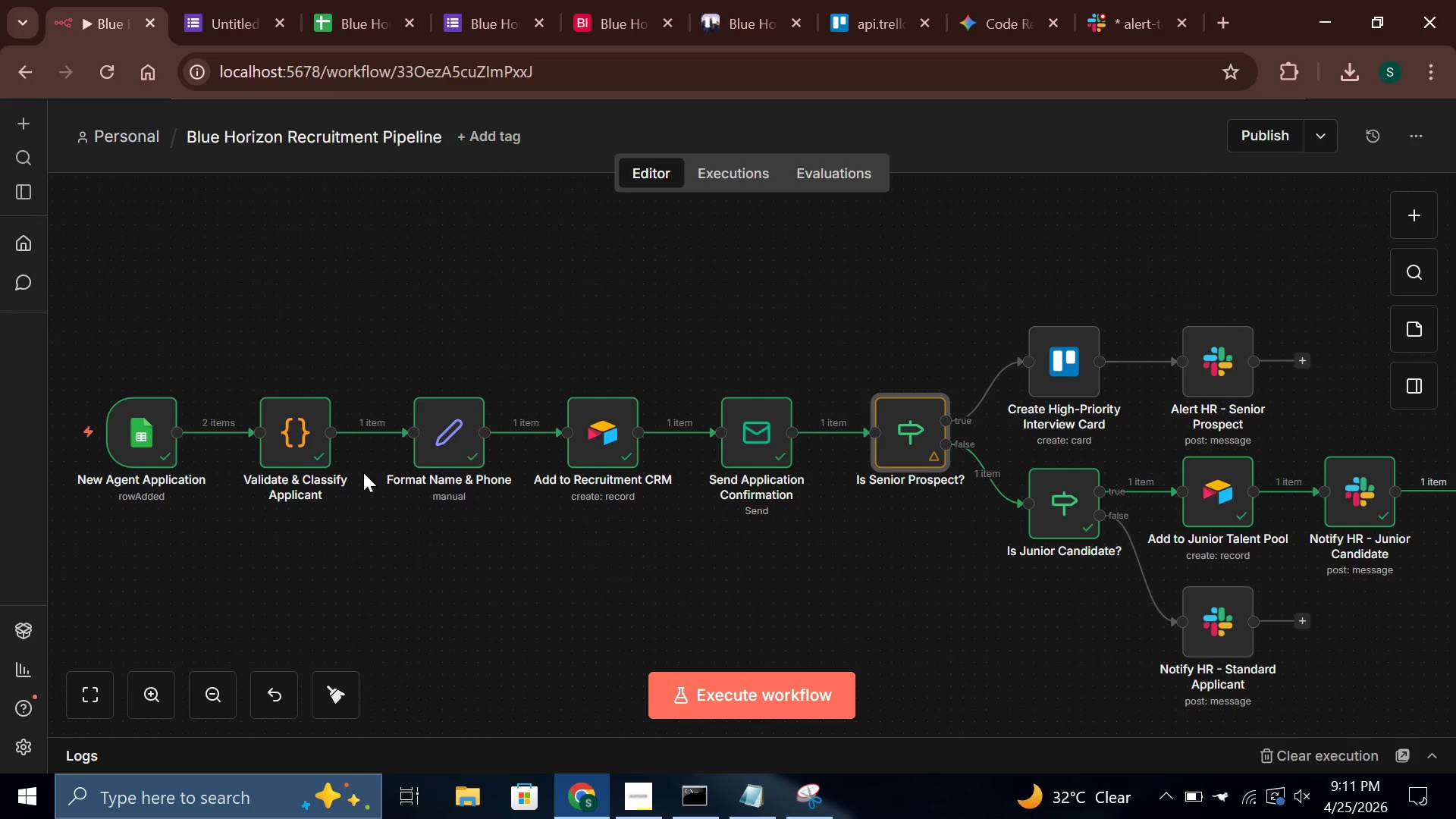 
double_click([276, 440])
 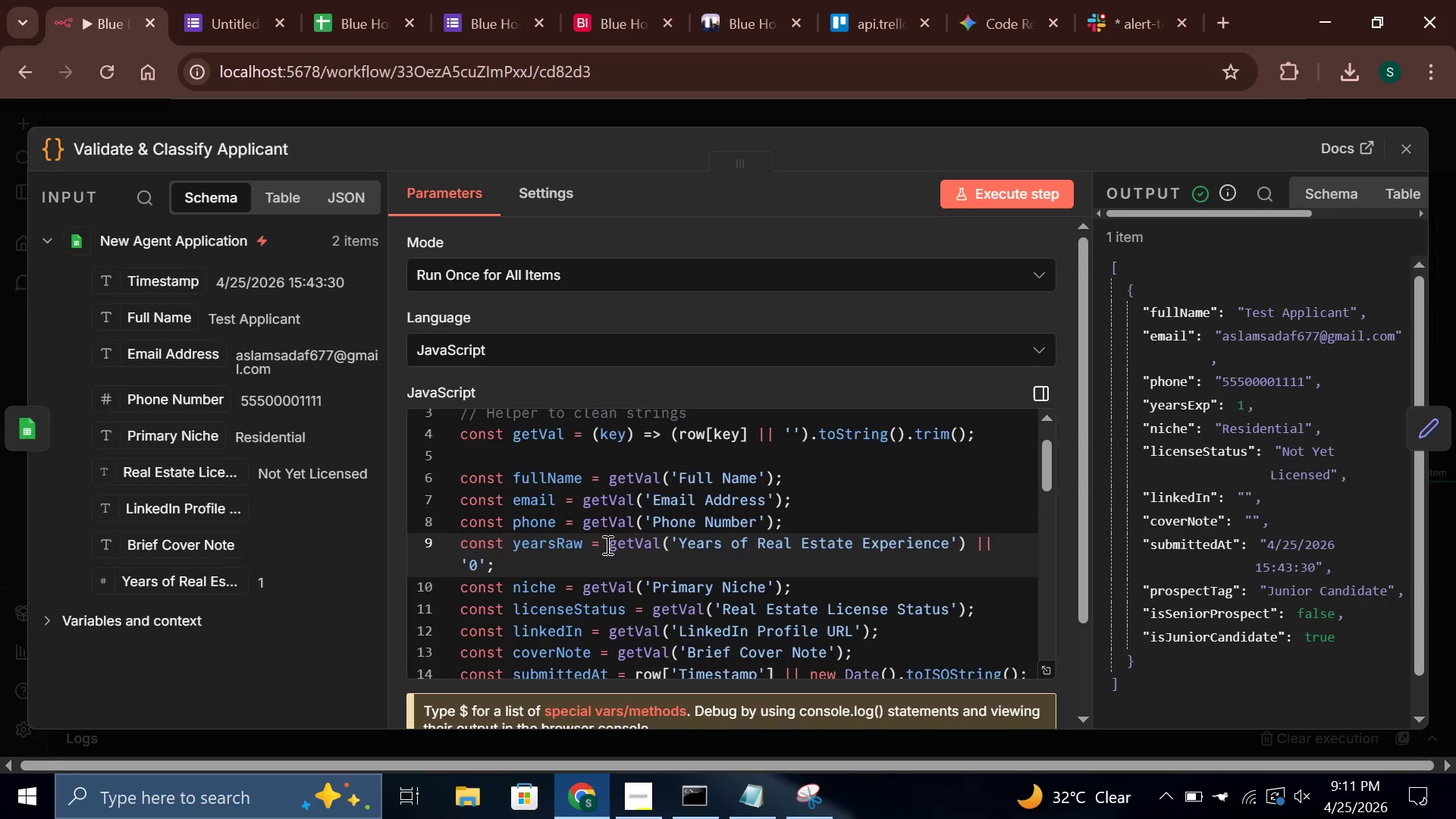 
scroll: coordinate [606, 544], scroll_direction: down, amount: 1.0
 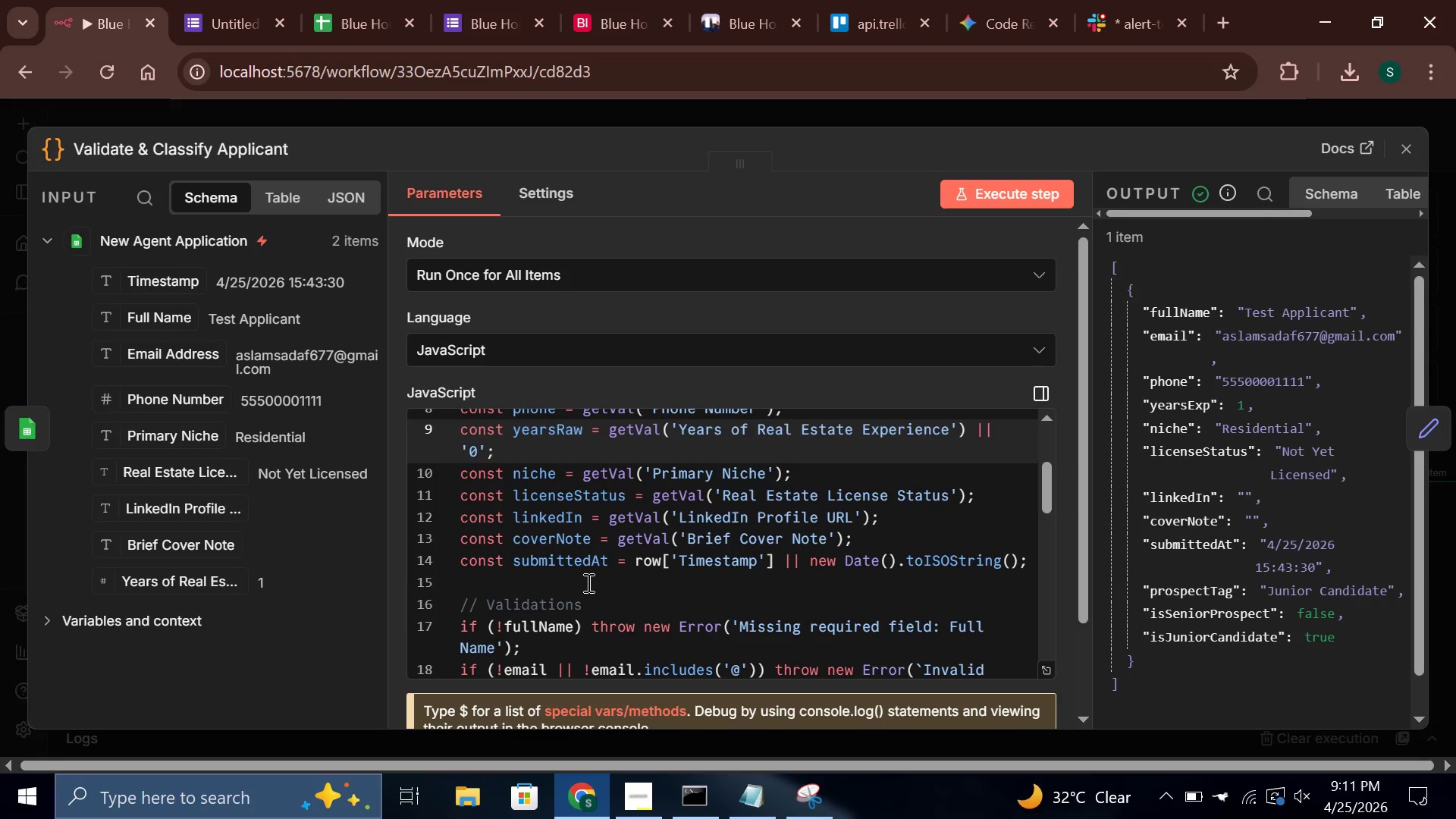 
scroll: coordinate [587, 584], scroll_direction: up, amount: 1.0
 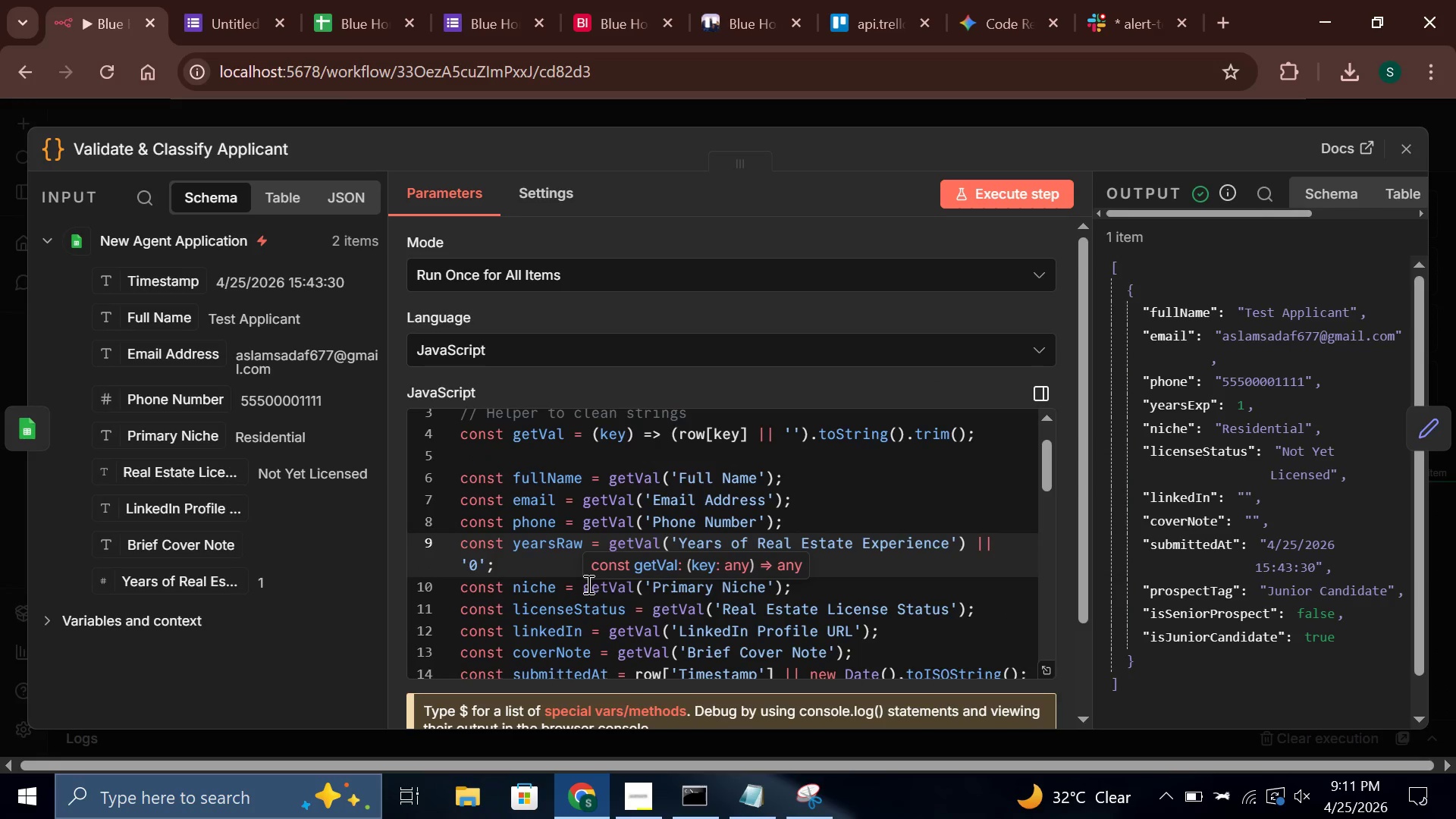 
scroll: coordinate [587, 584], scroll_direction: down, amount: 3.0
 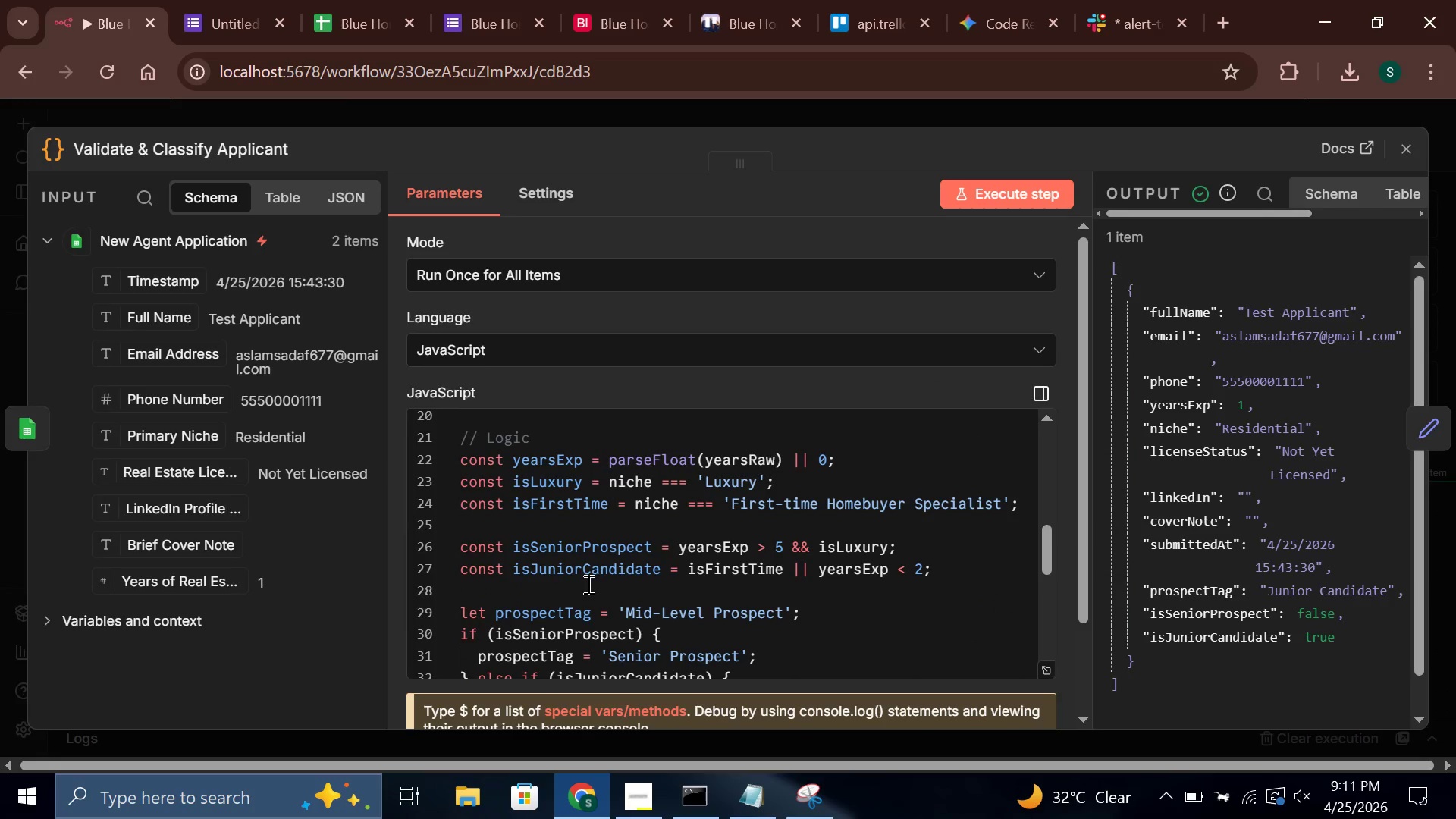 
scroll: coordinate [587, 584], scroll_direction: none, amount: 0.0
 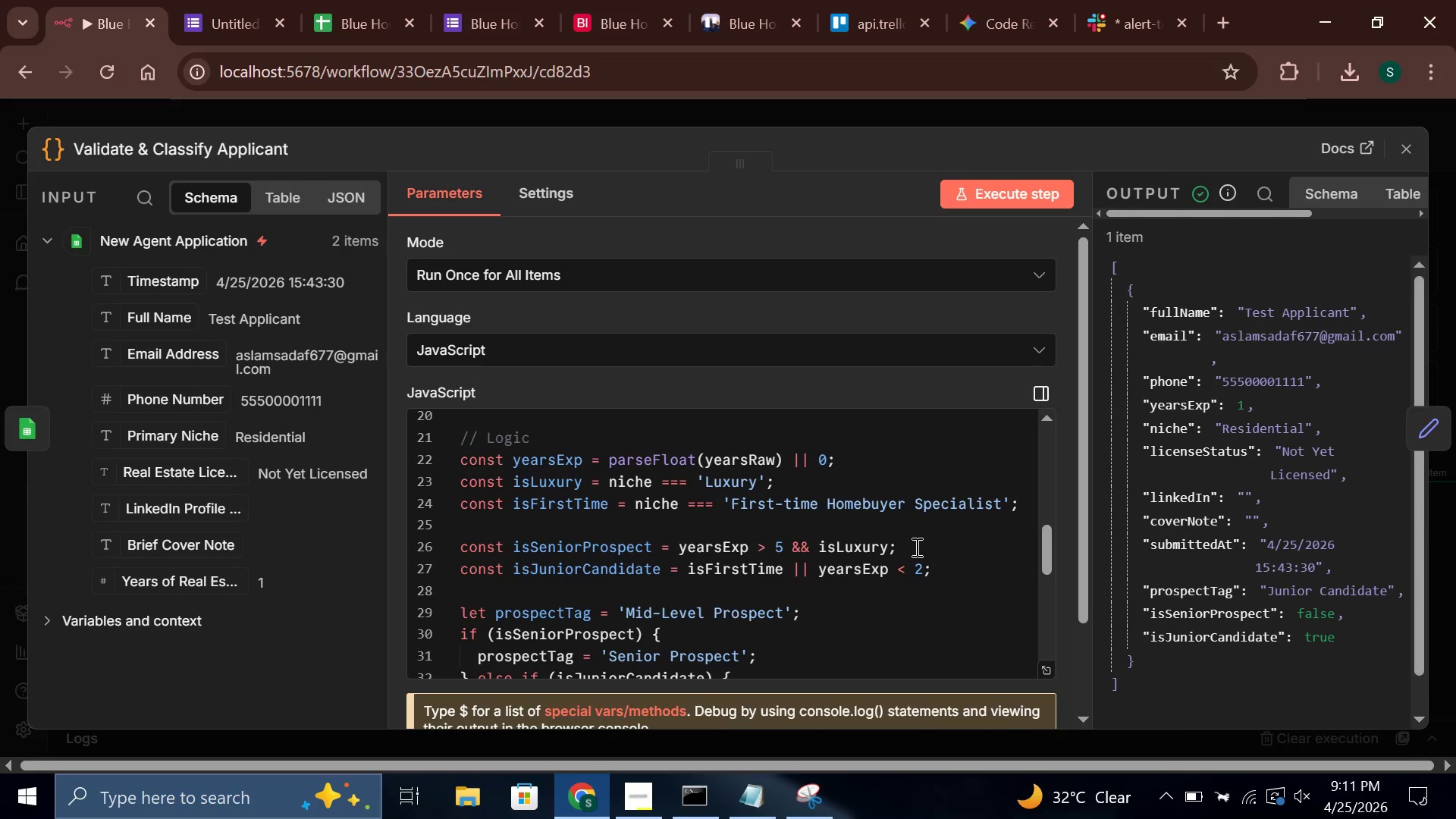 
scroll: coordinate [651, 590], scroll_direction: down, amount: 1.0
 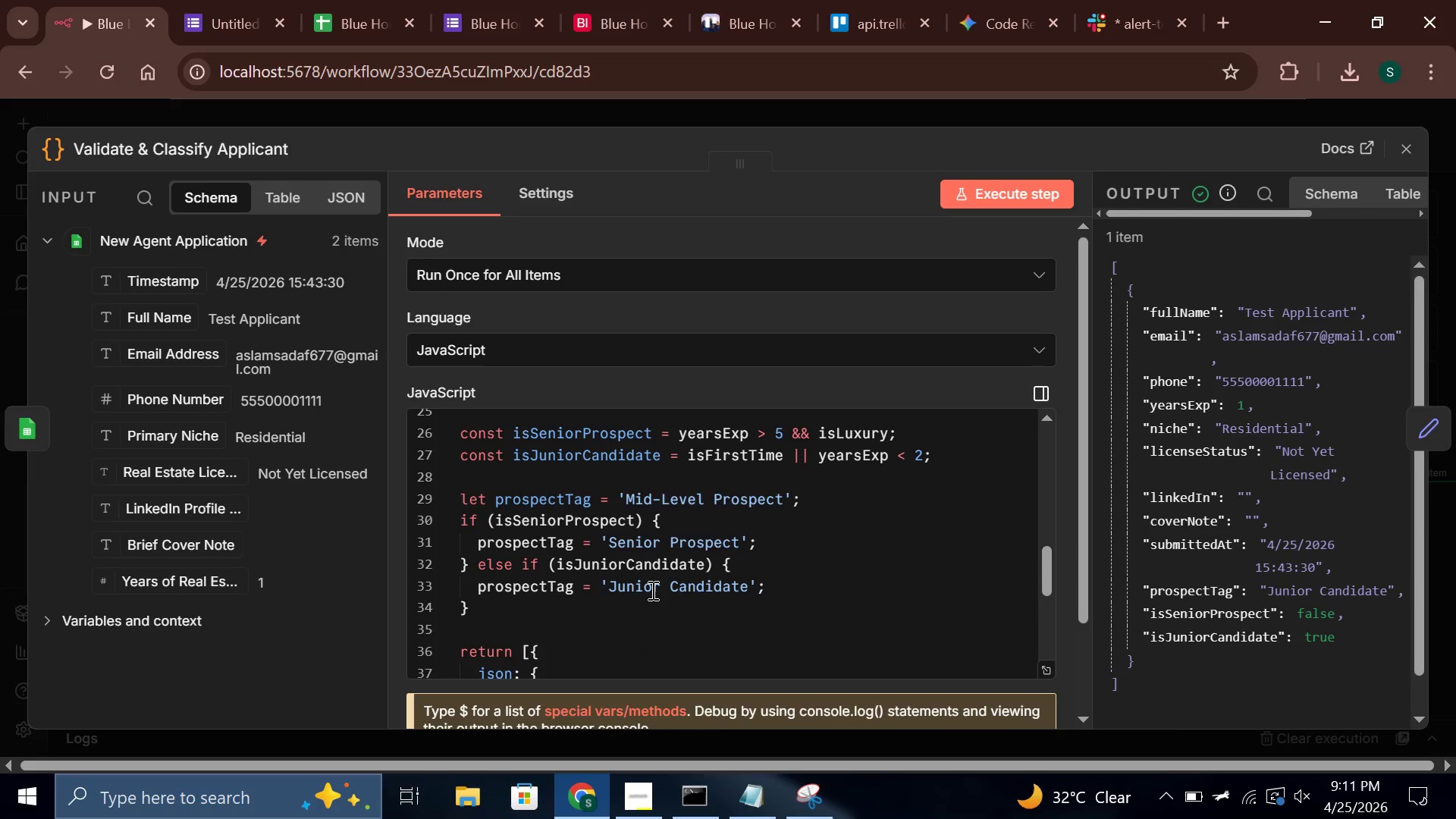 
scroll: coordinate [651, 590], scroll_direction: up, amount: 1.0
 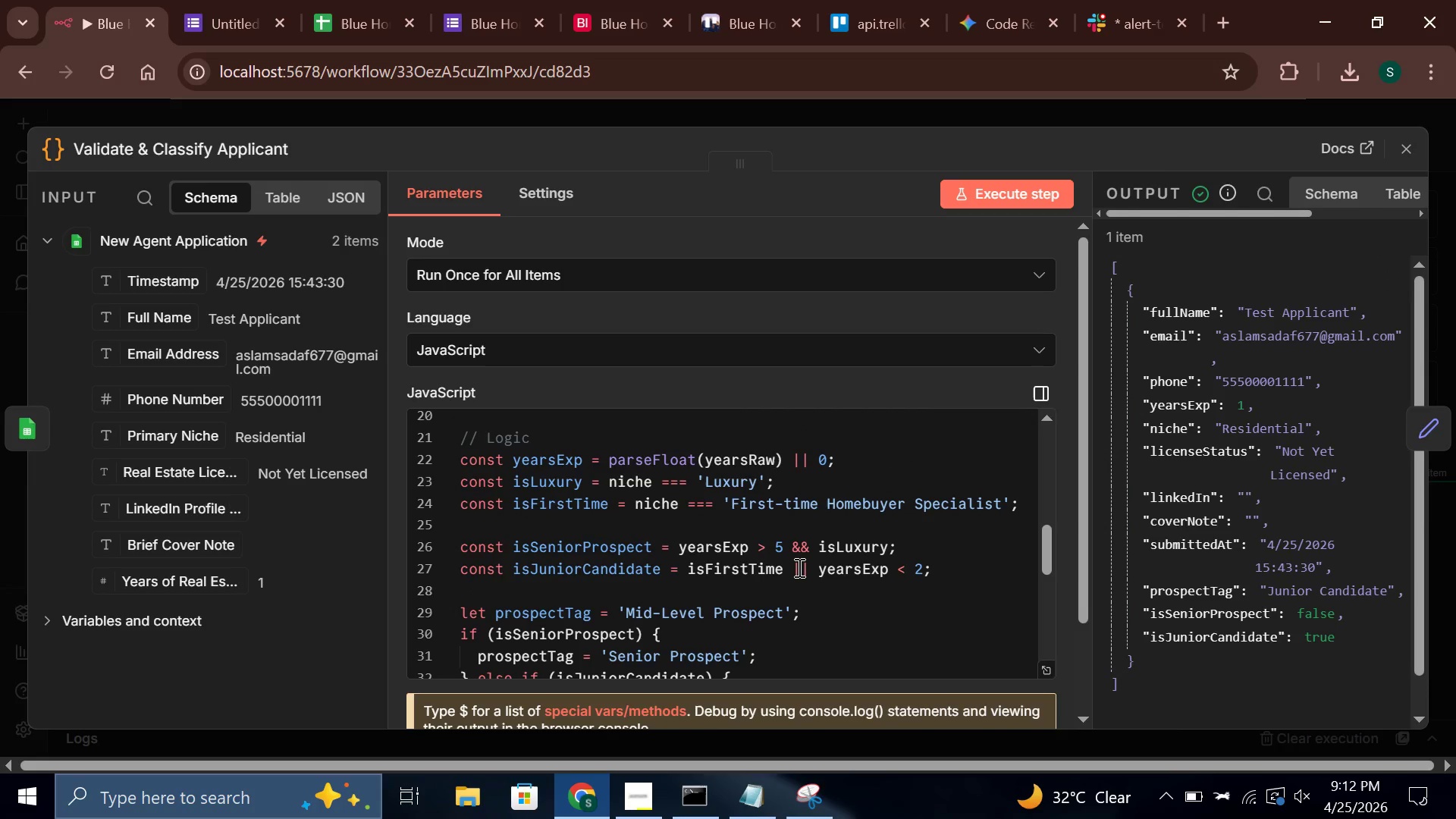 
wait(5.88)
 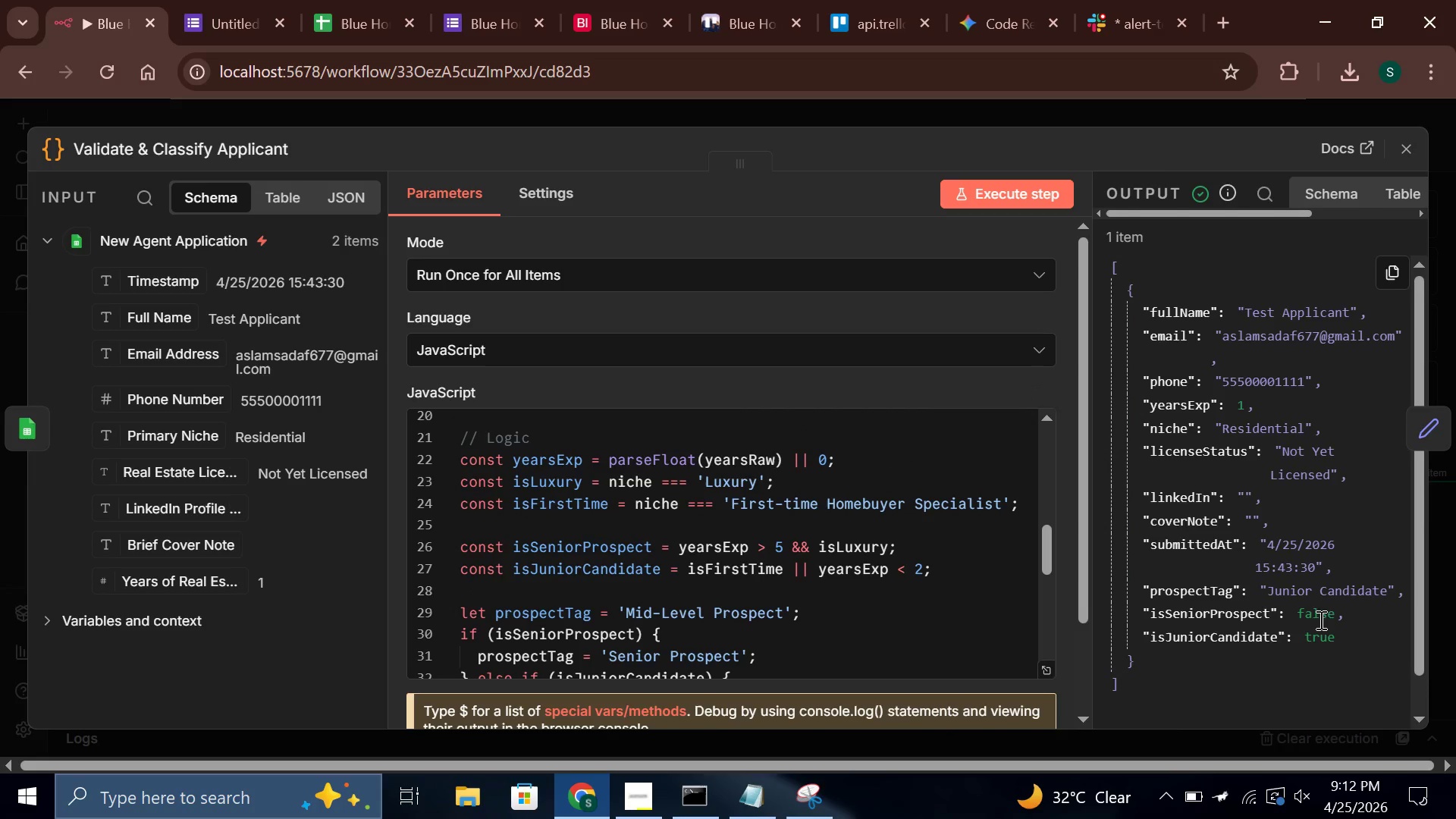 
left_click([888, 582])
 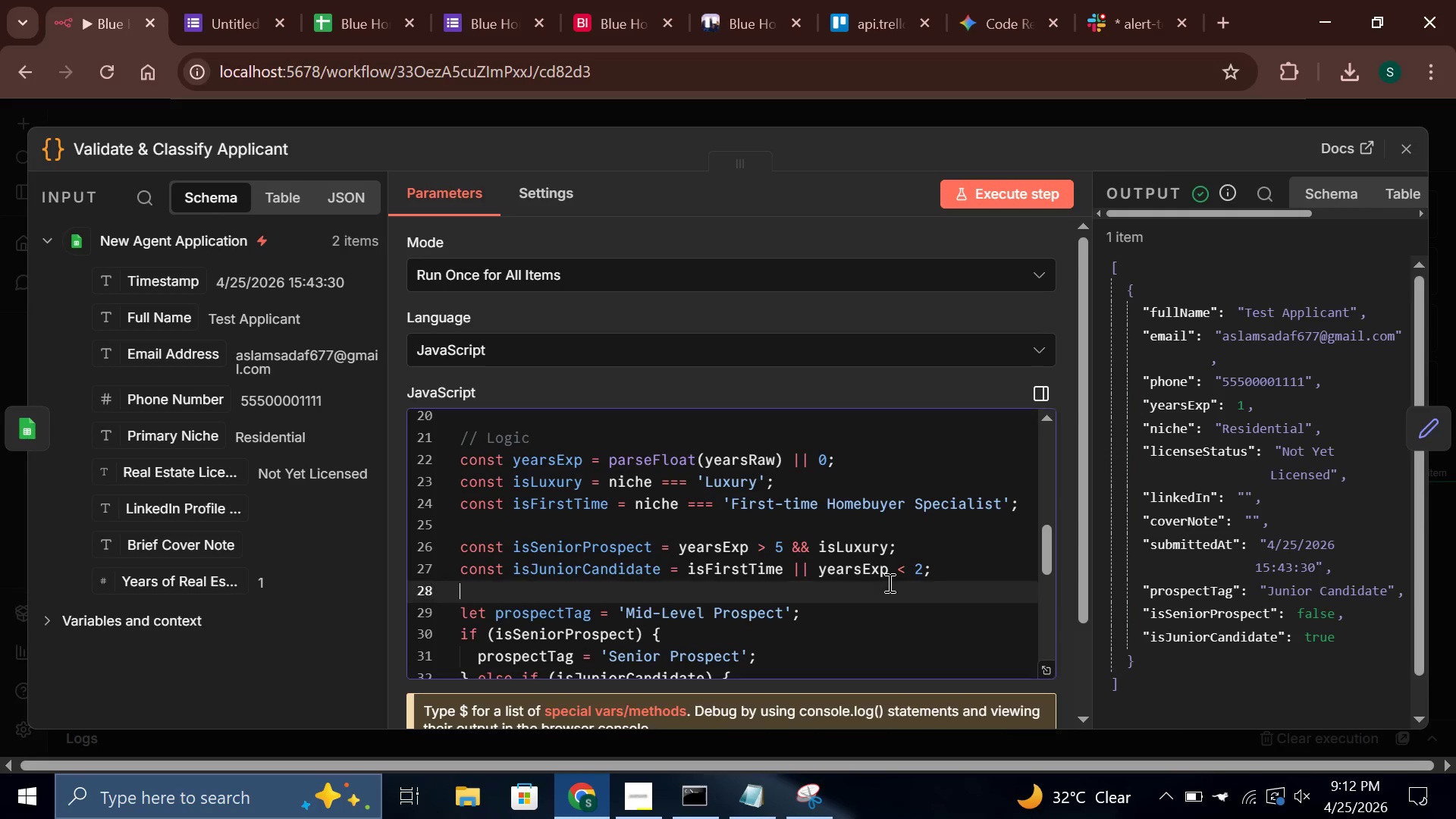 
key(Control+A)
 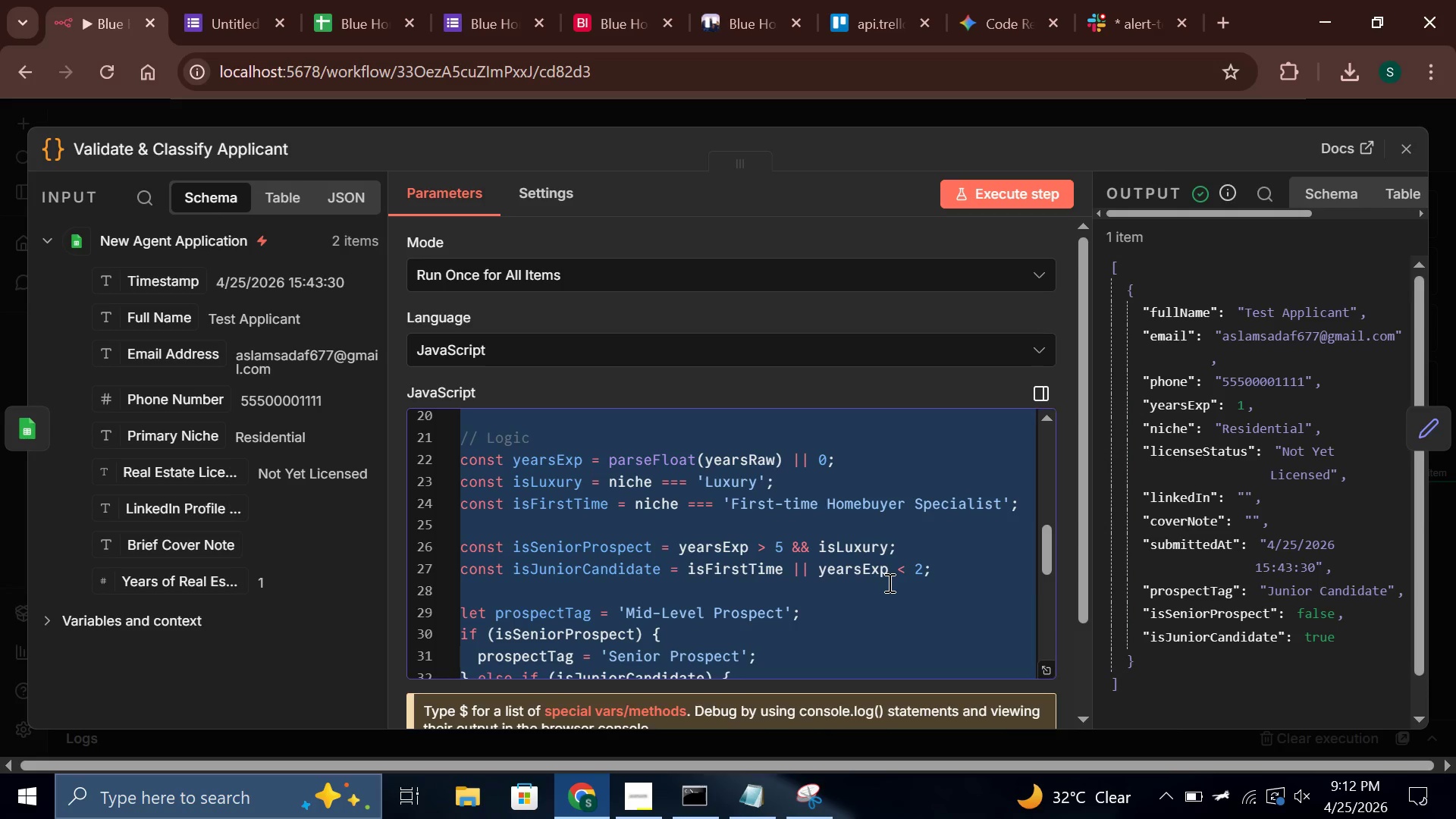 
key(Control+C)
 